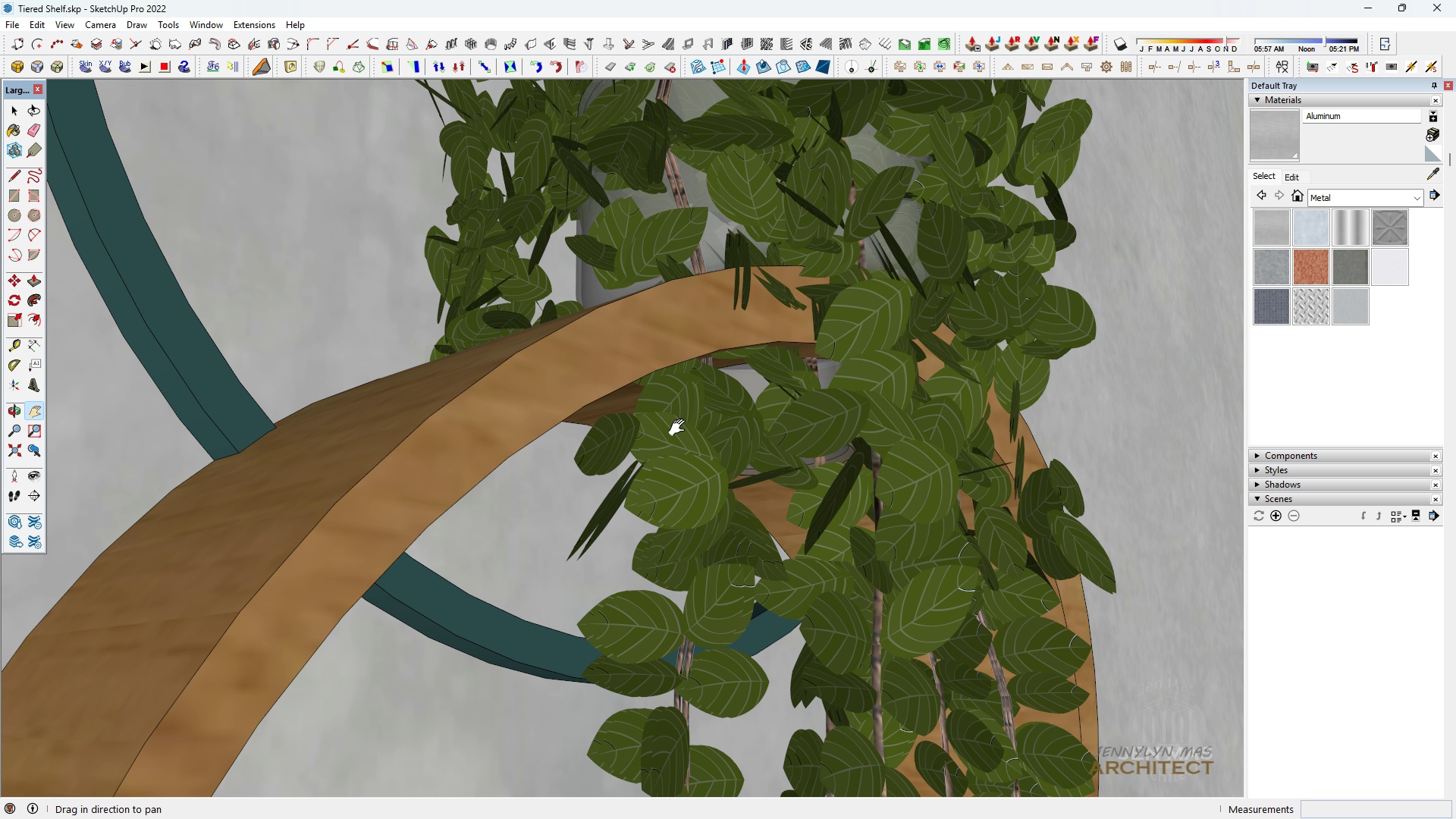 
key(H)
 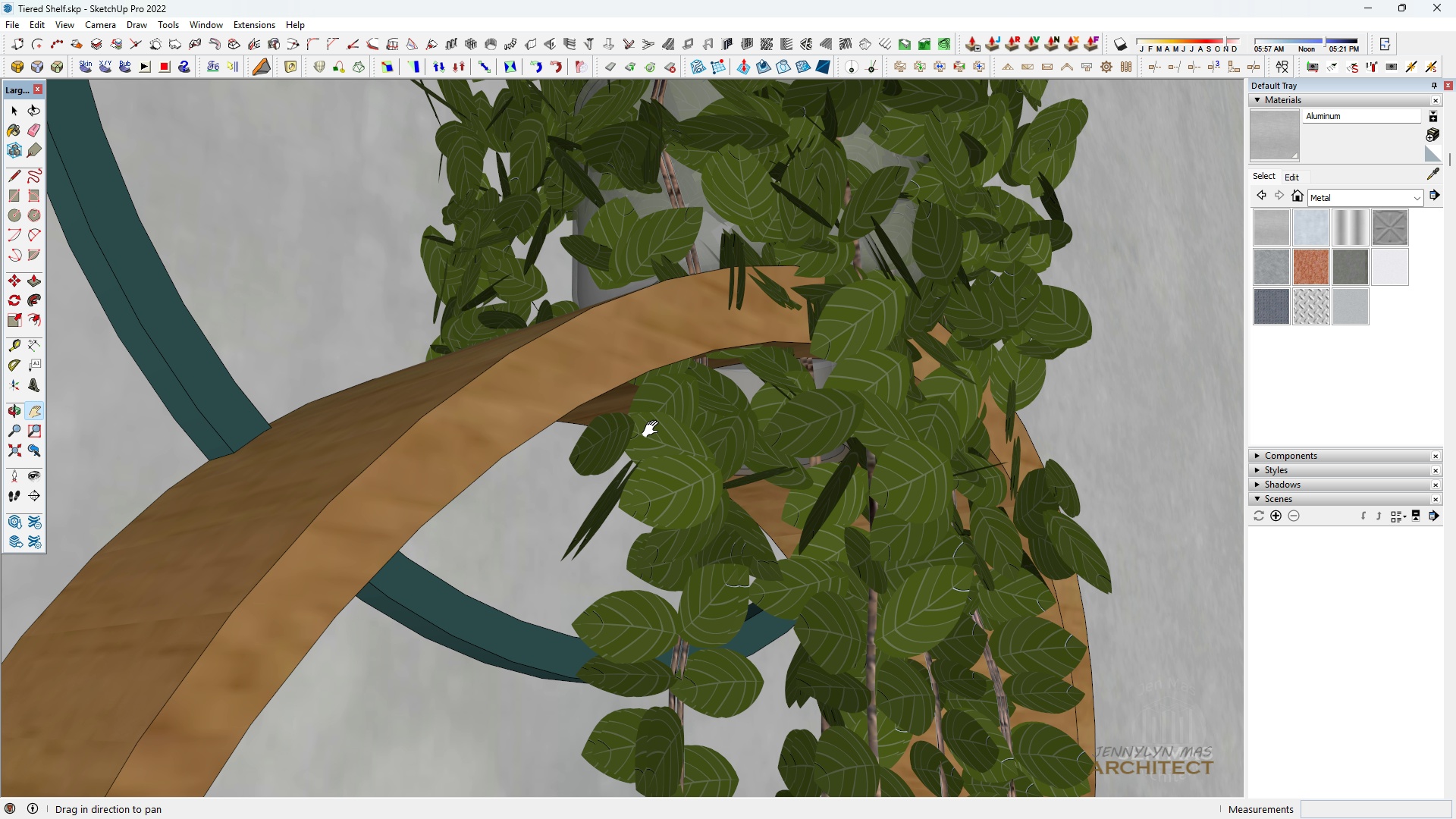 
left_click_drag(start_coordinate=[674, 428], to_coordinate=[578, 441])
 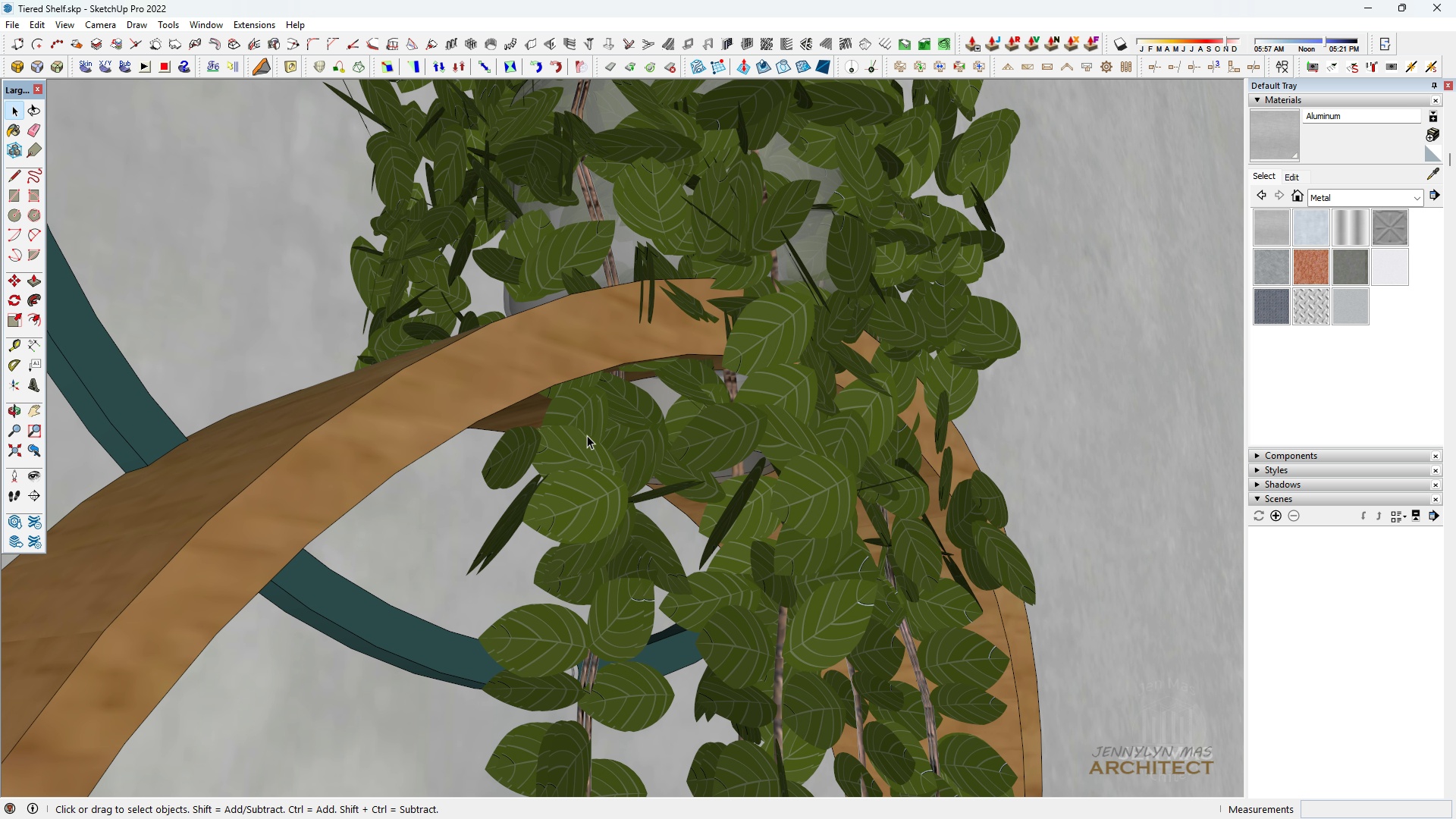 
key(Space)
 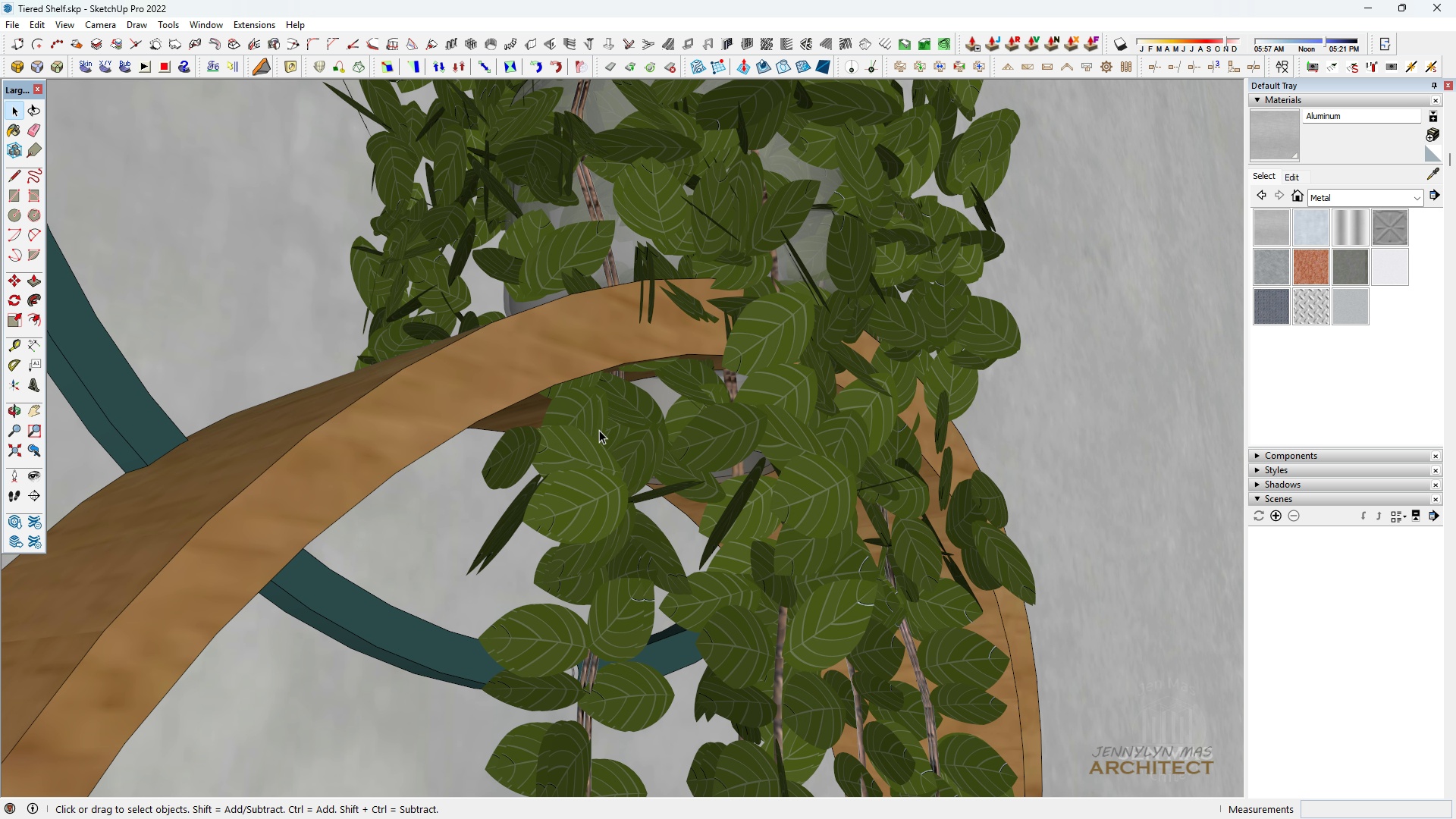 
double_click([599, 430])
 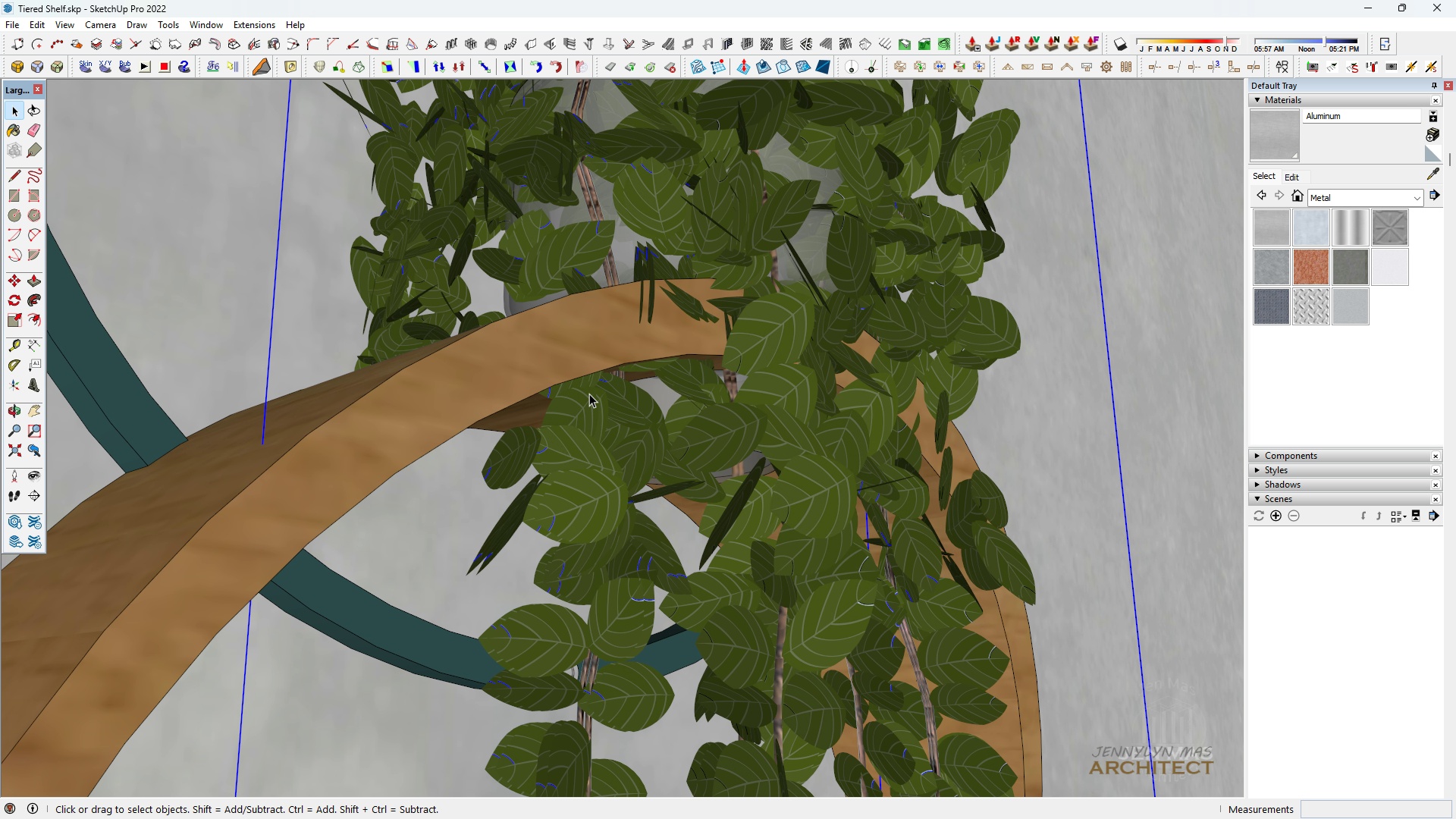 
triple_click([589, 394])
 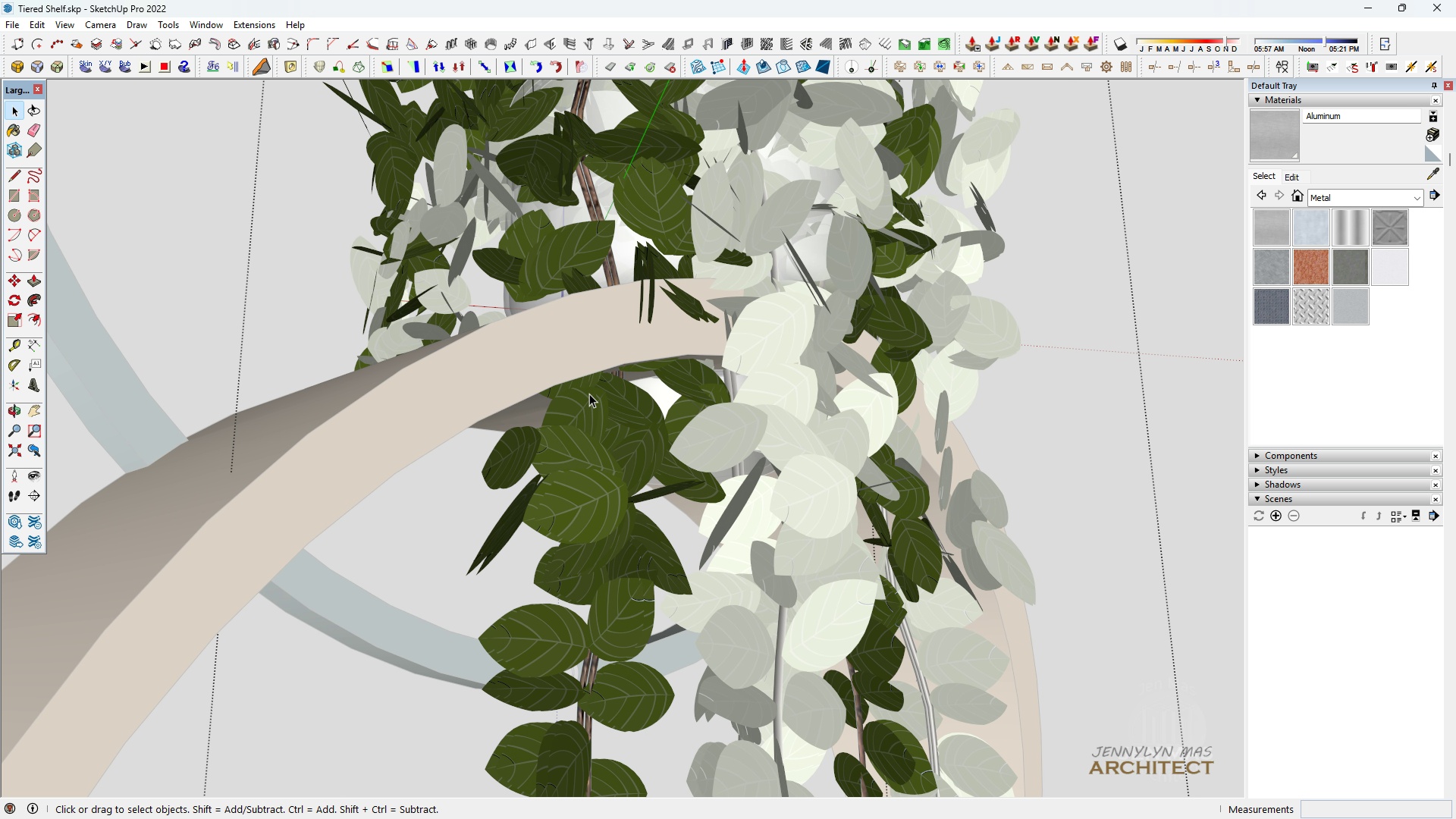 
triple_click([589, 394])
 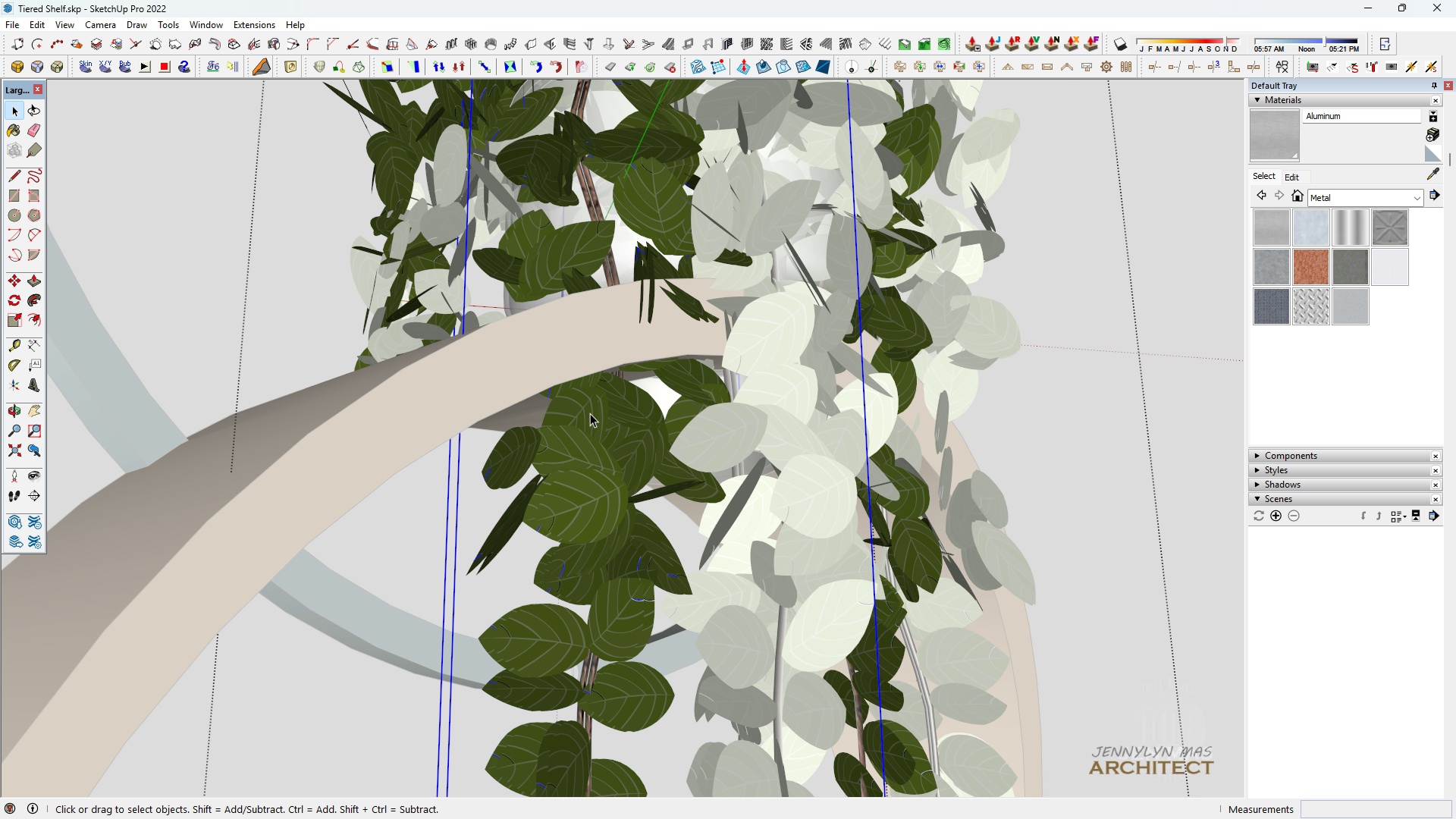 
triple_click([590, 413])
 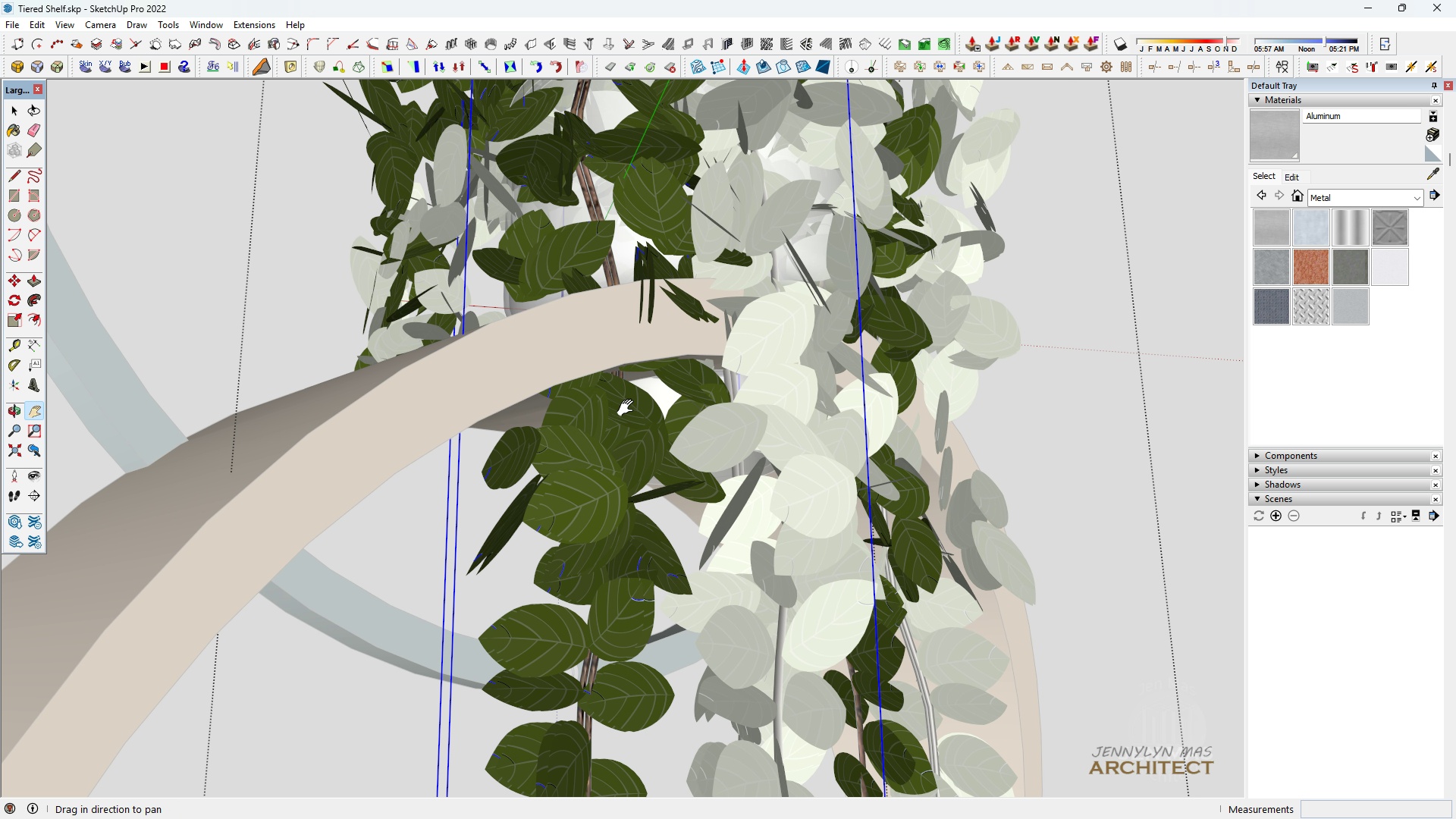 
key(H)
 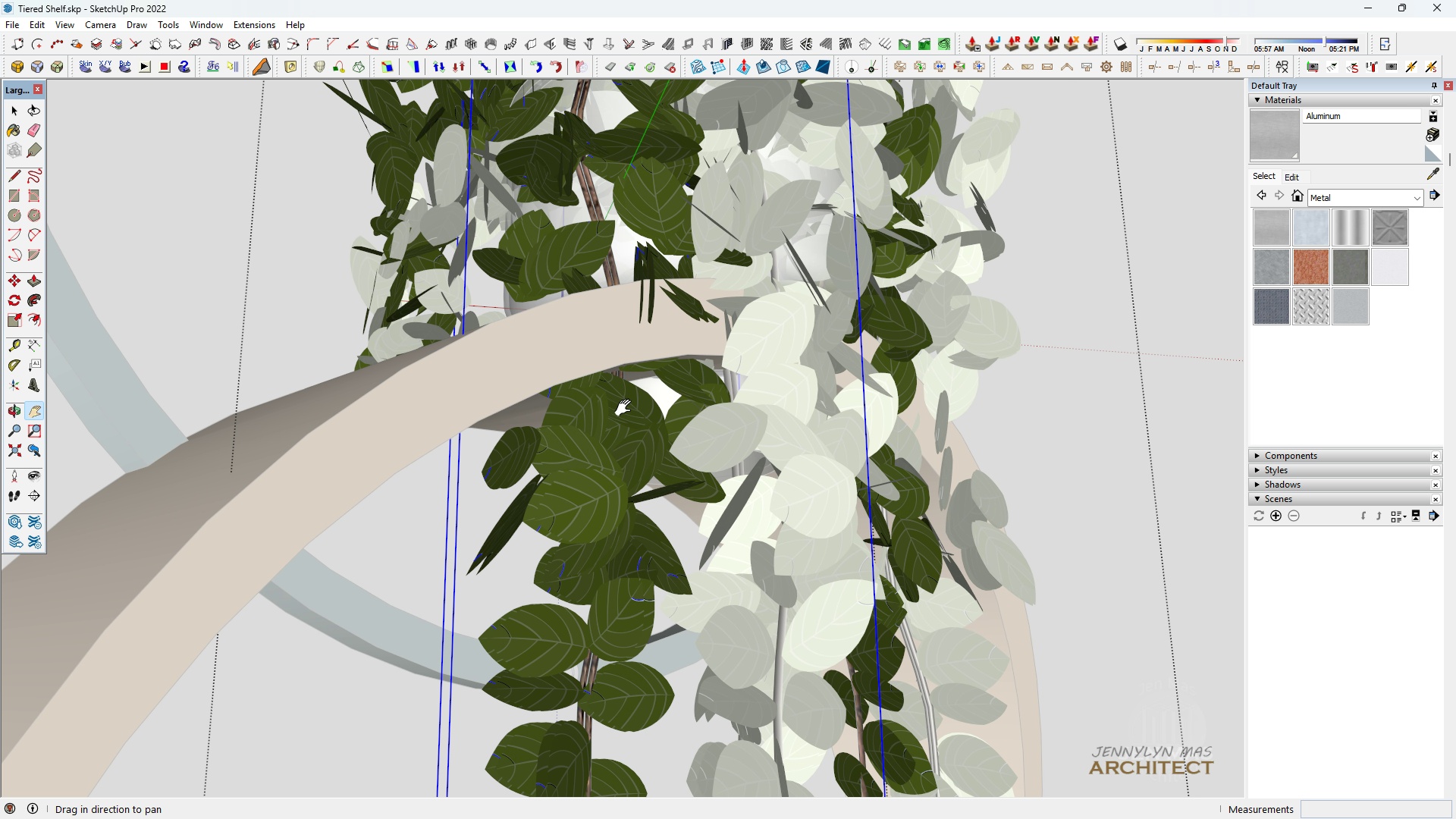 
left_click_drag(start_coordinate=[602, 408], to_coordinate=[417, 384])
 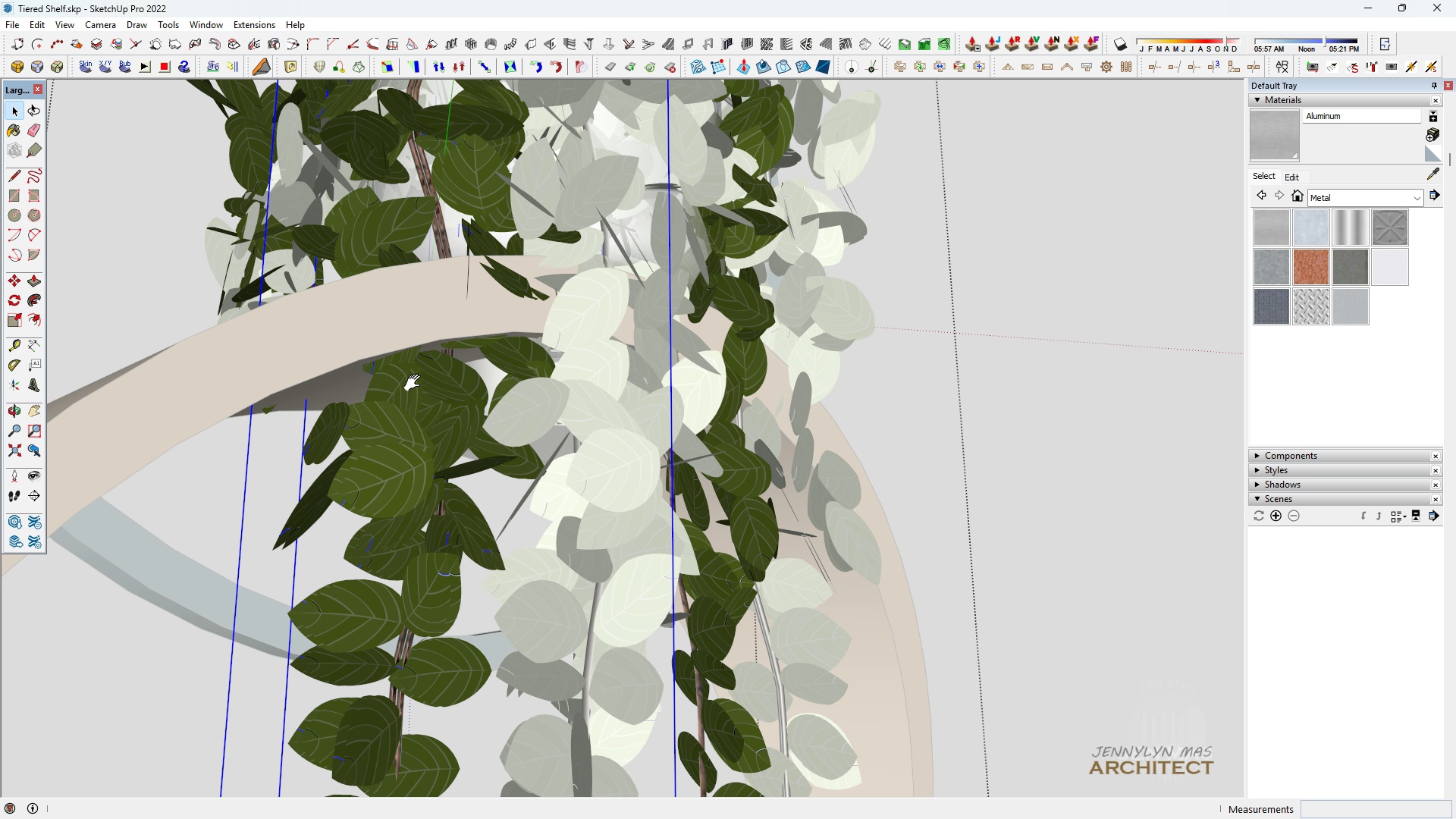 
key(Space)
 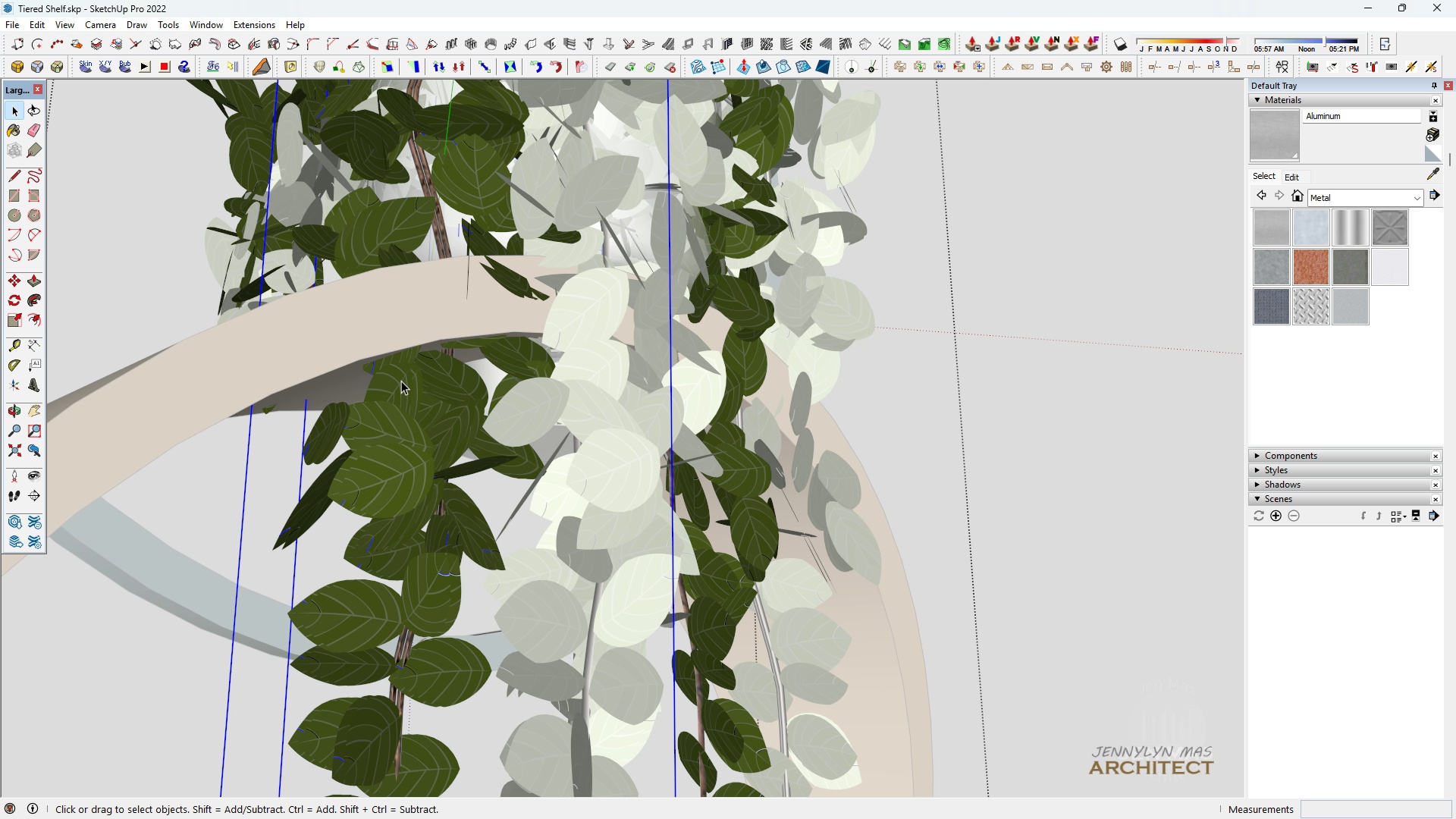 
double_click([401, 381])
 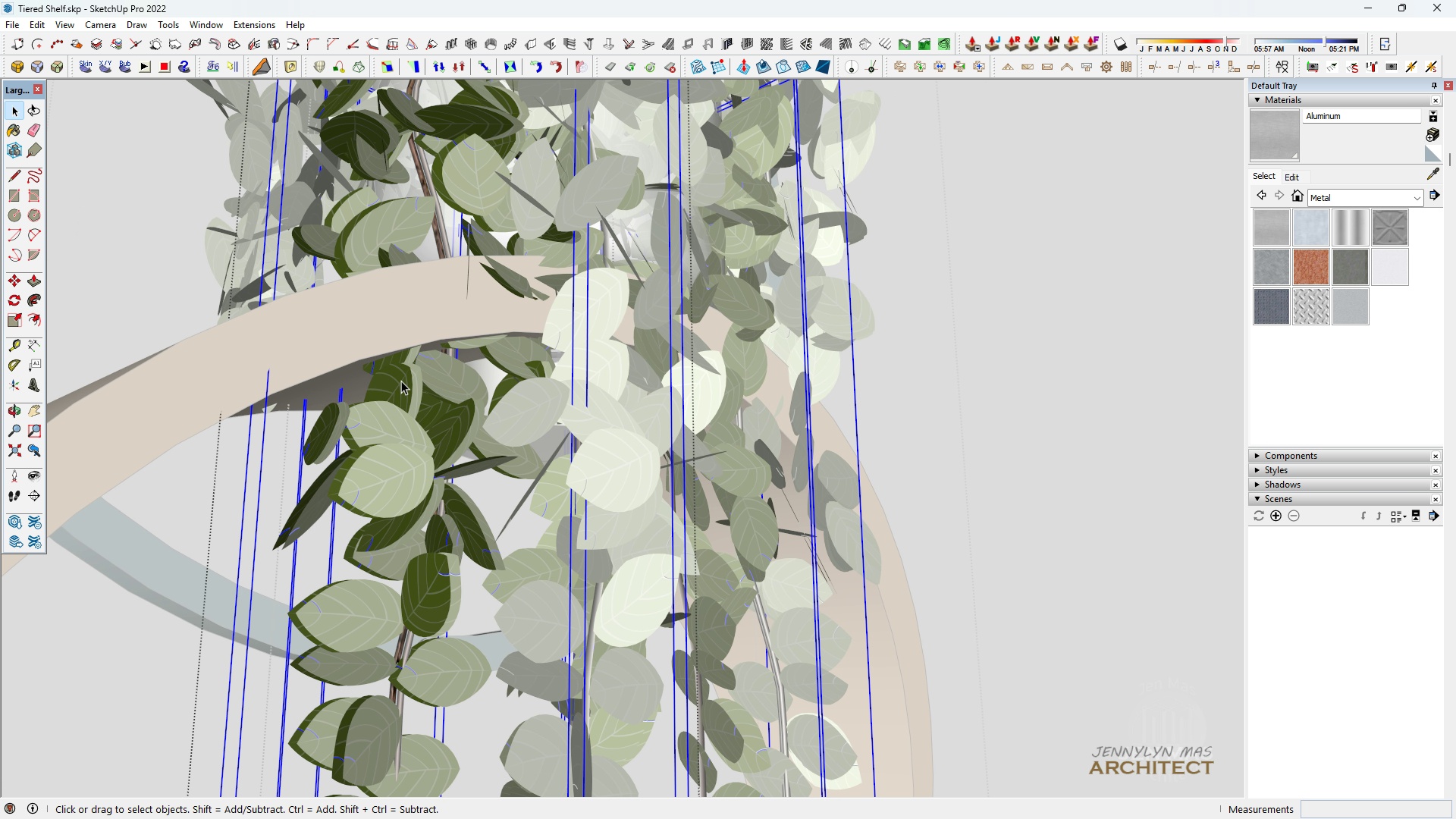 
triple_click([401, 381])
 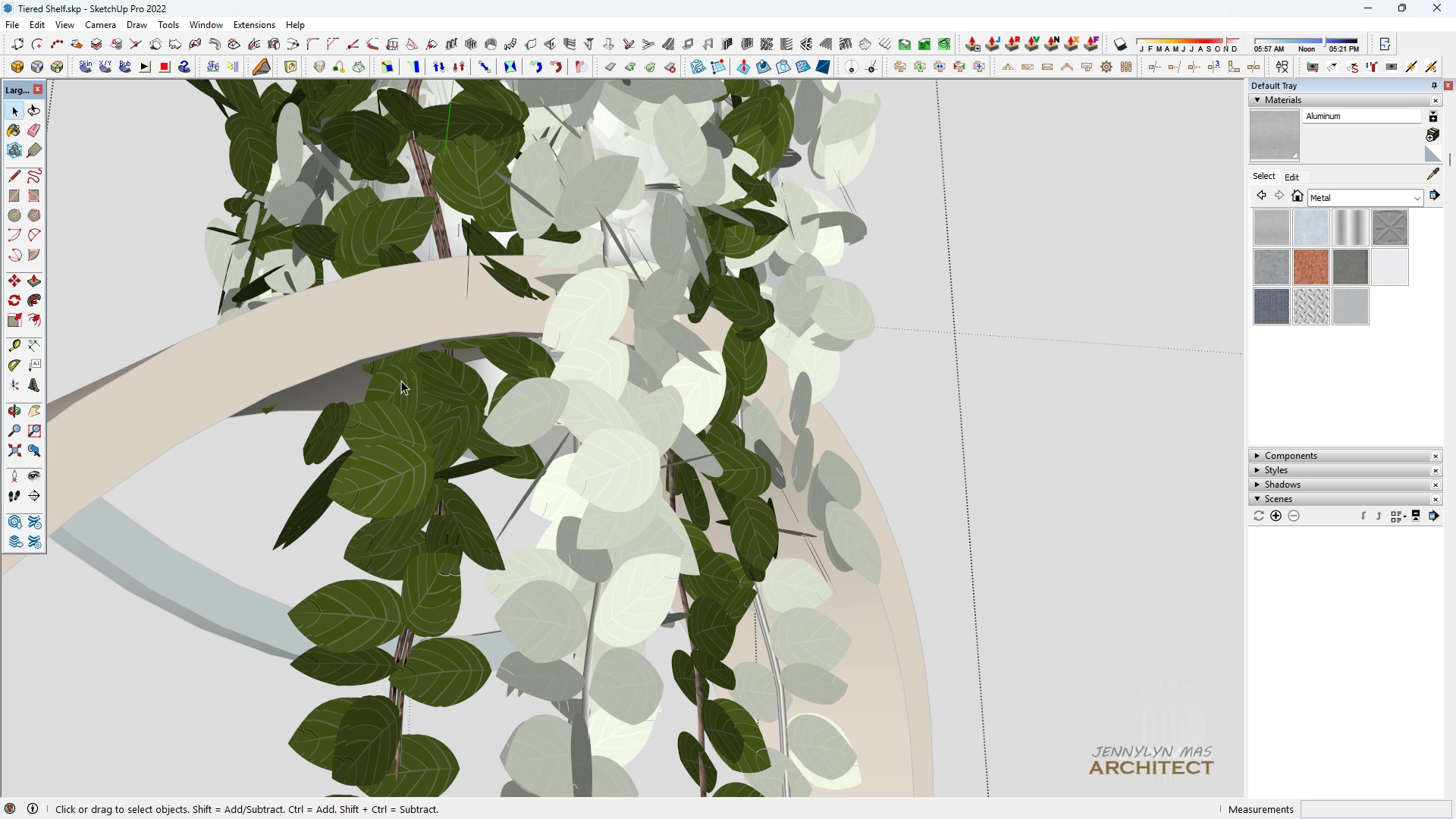 
key(Escape)
 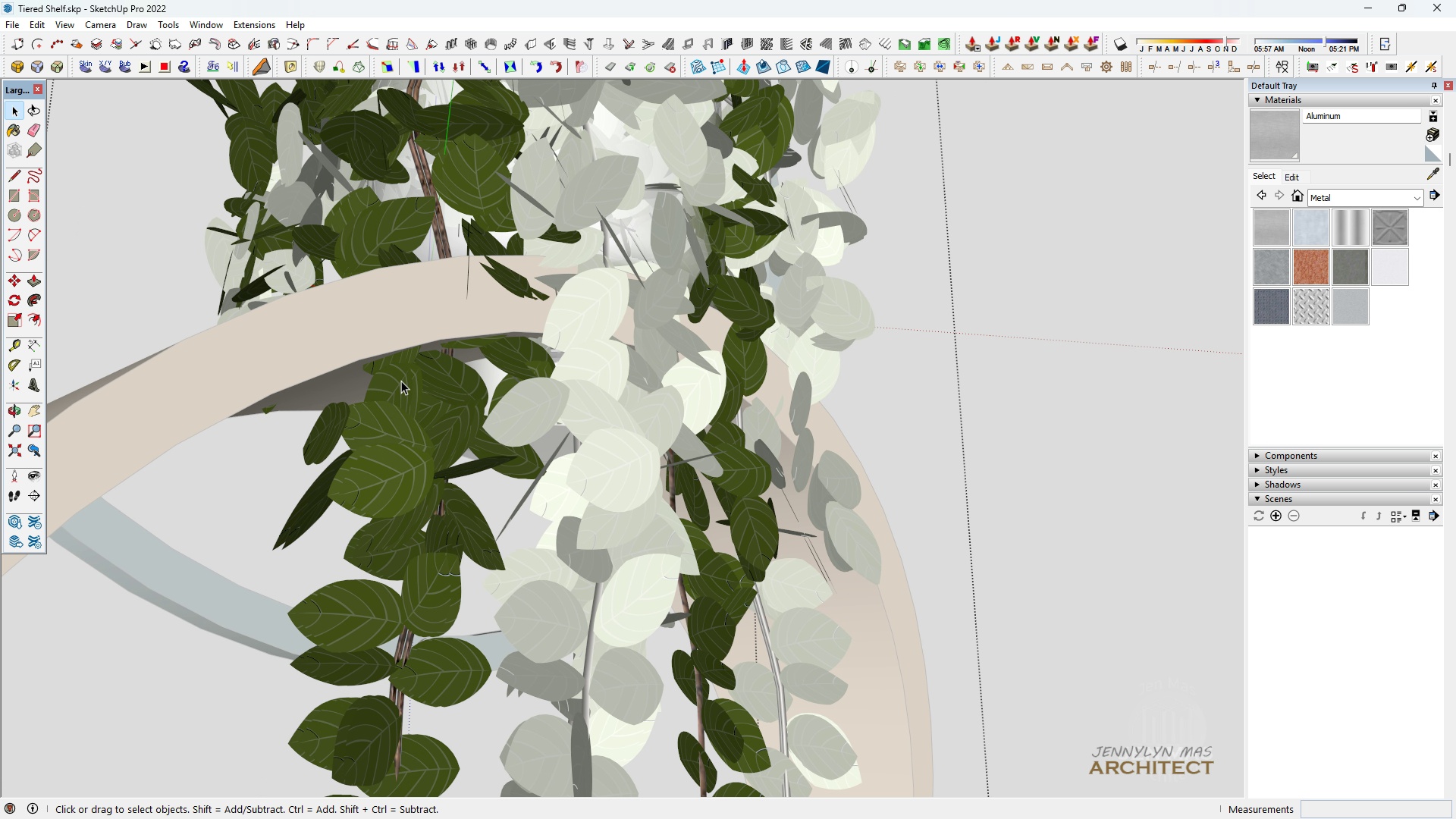 
left_click([401, 381])
 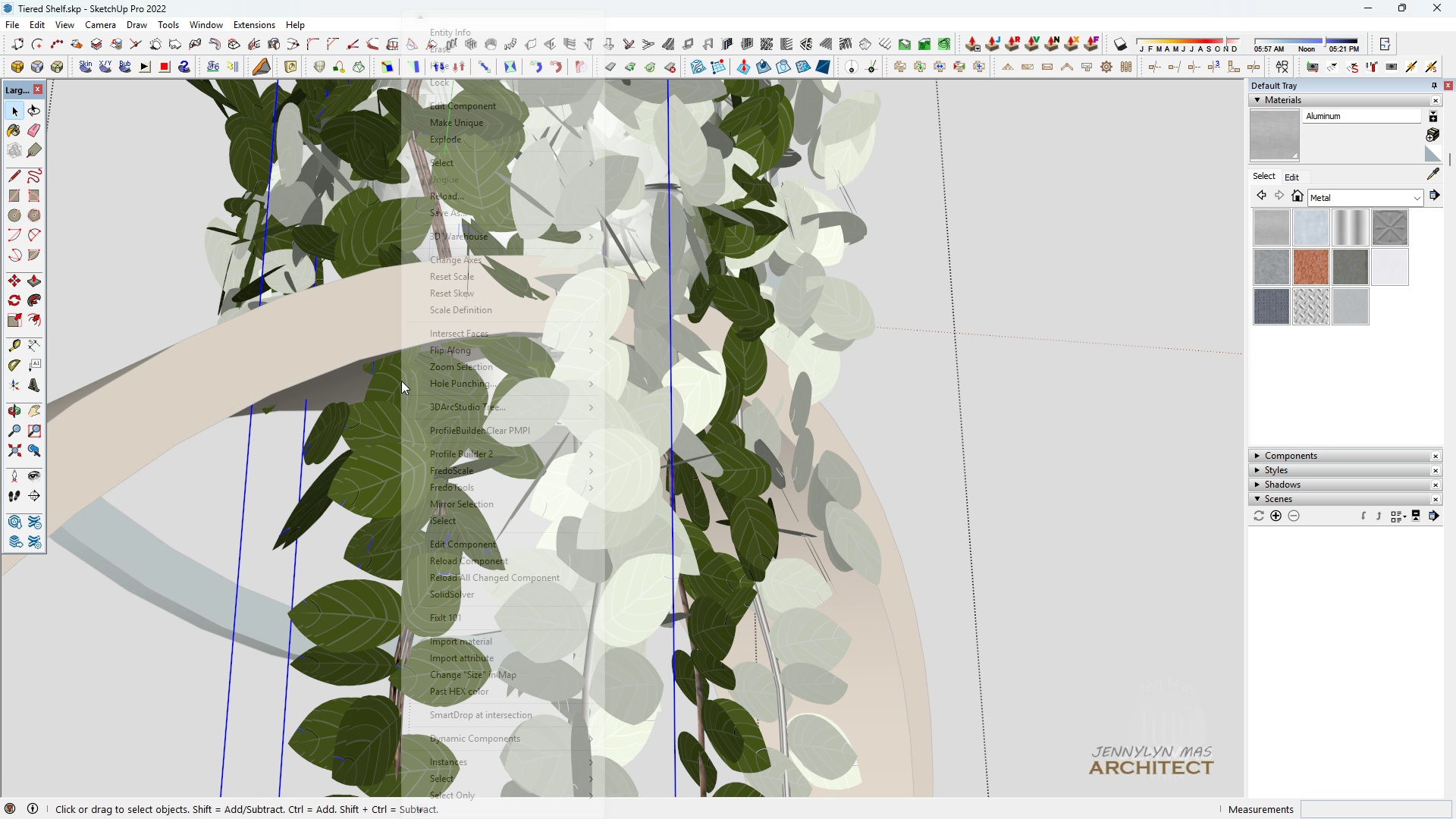 
right_click([401, 381])
 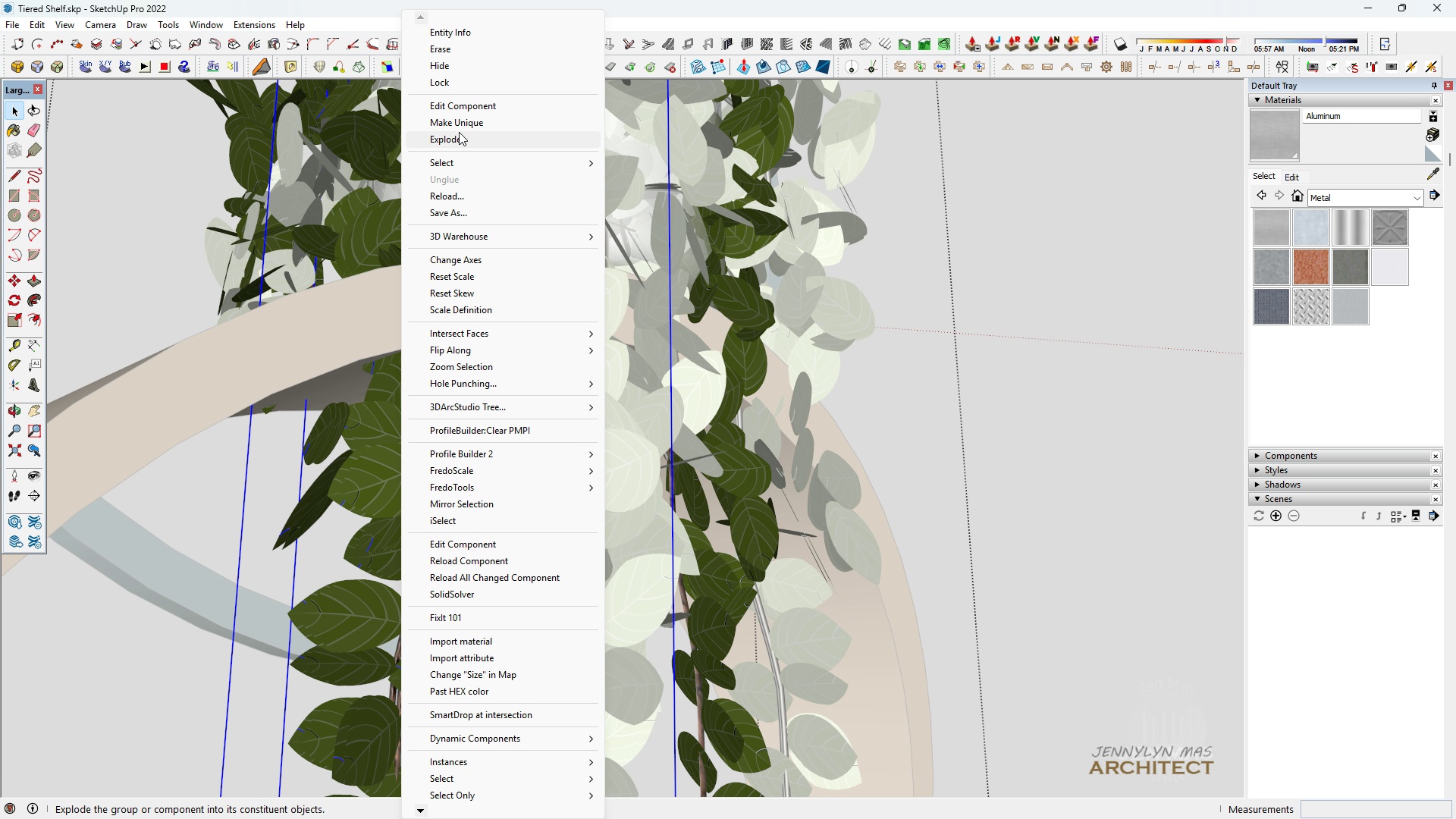 
left_click([460, 129])
 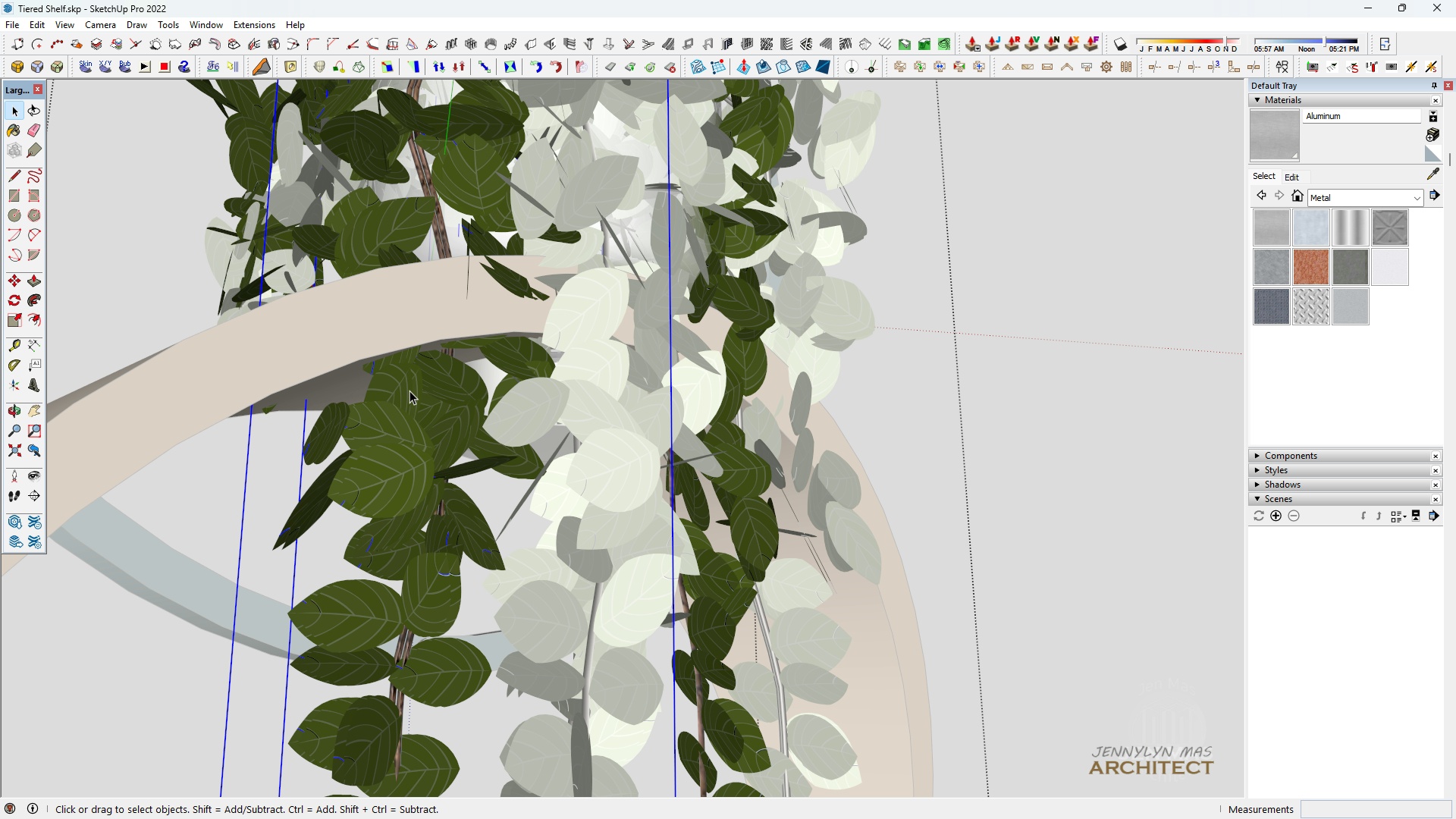 
double_click([404, 390])
 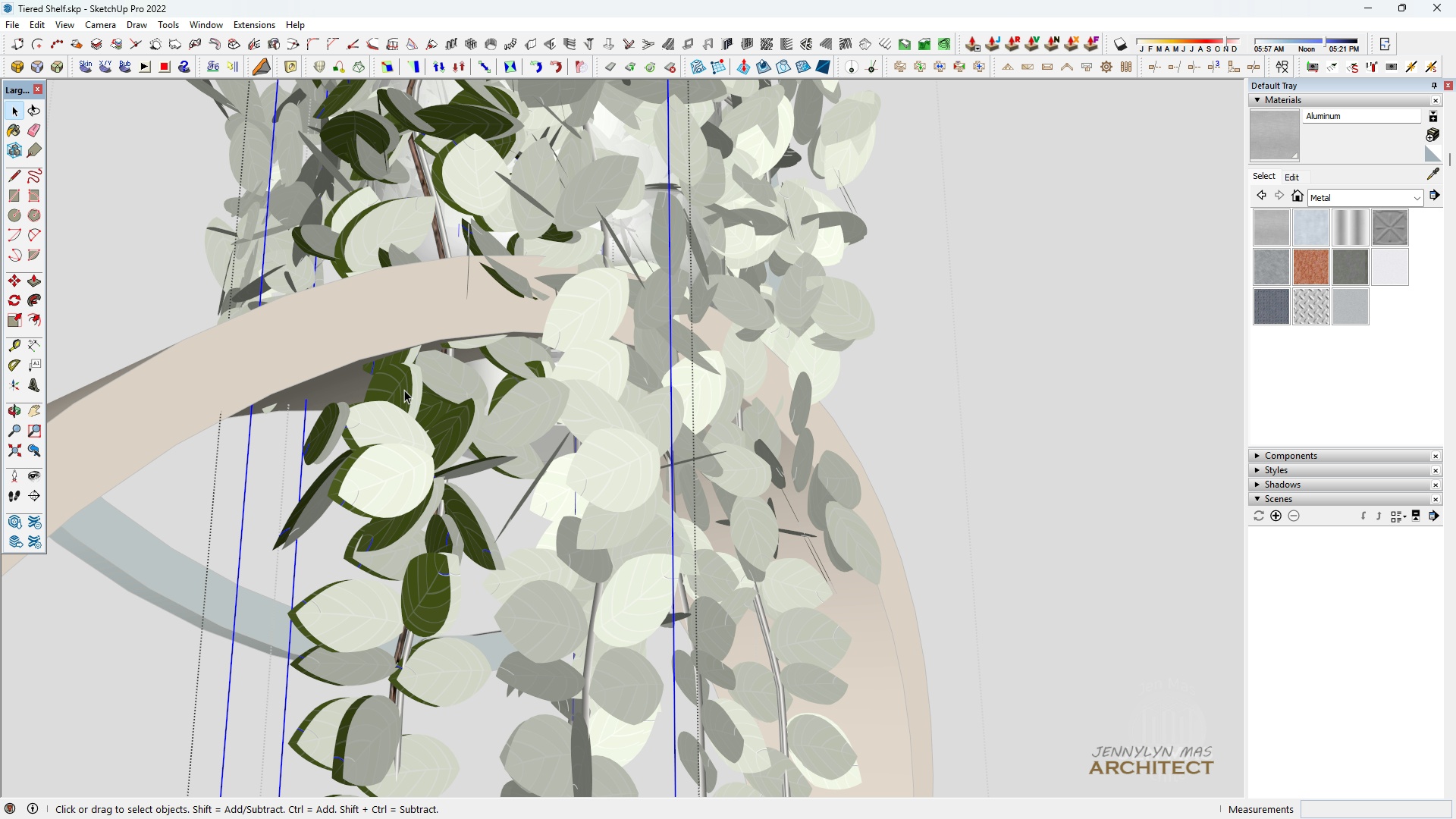 
triple_click([404, 390])
 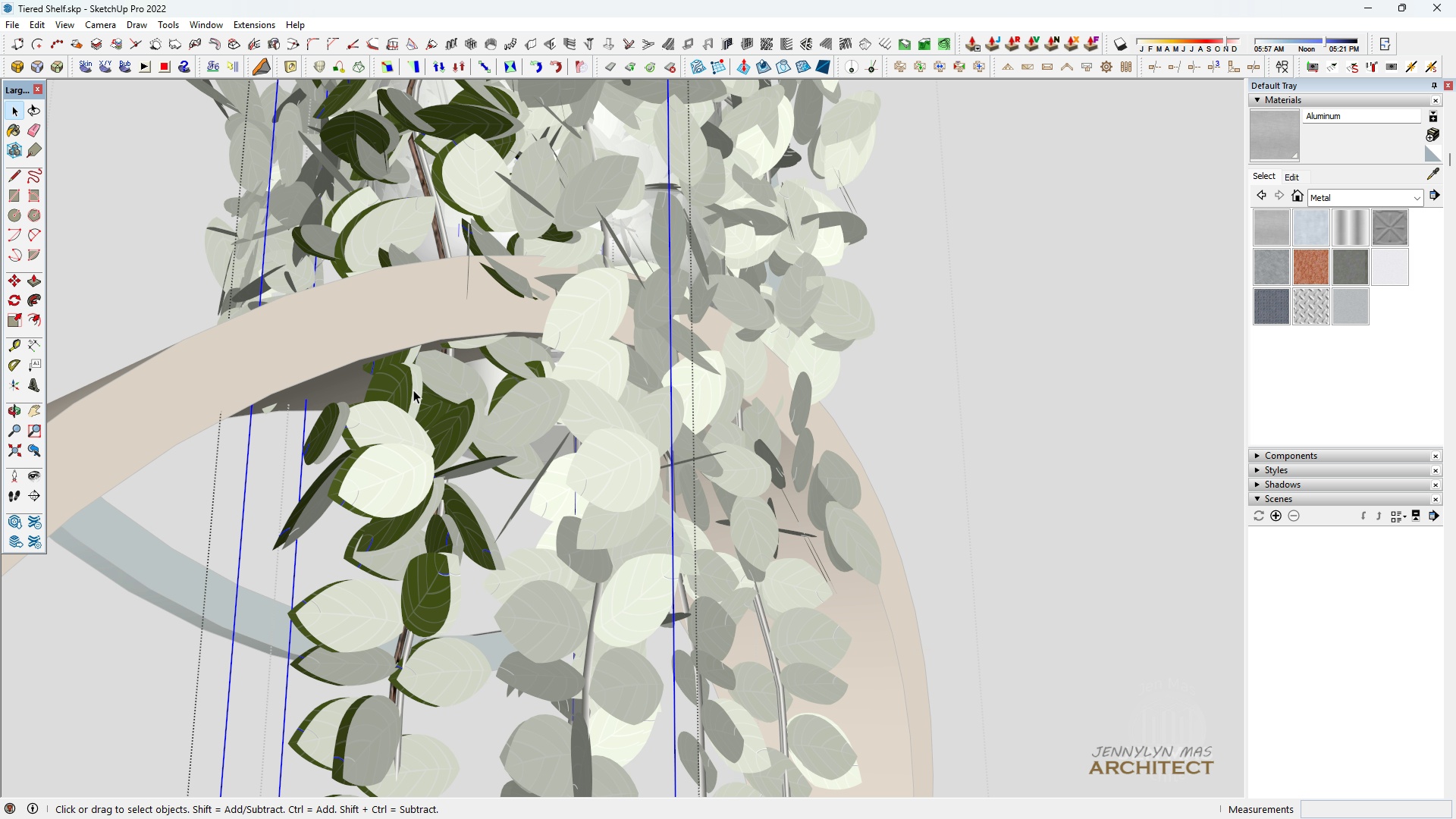 
scroll: coordinate [423, 388], scroll_direction: down, amount: 6.0
 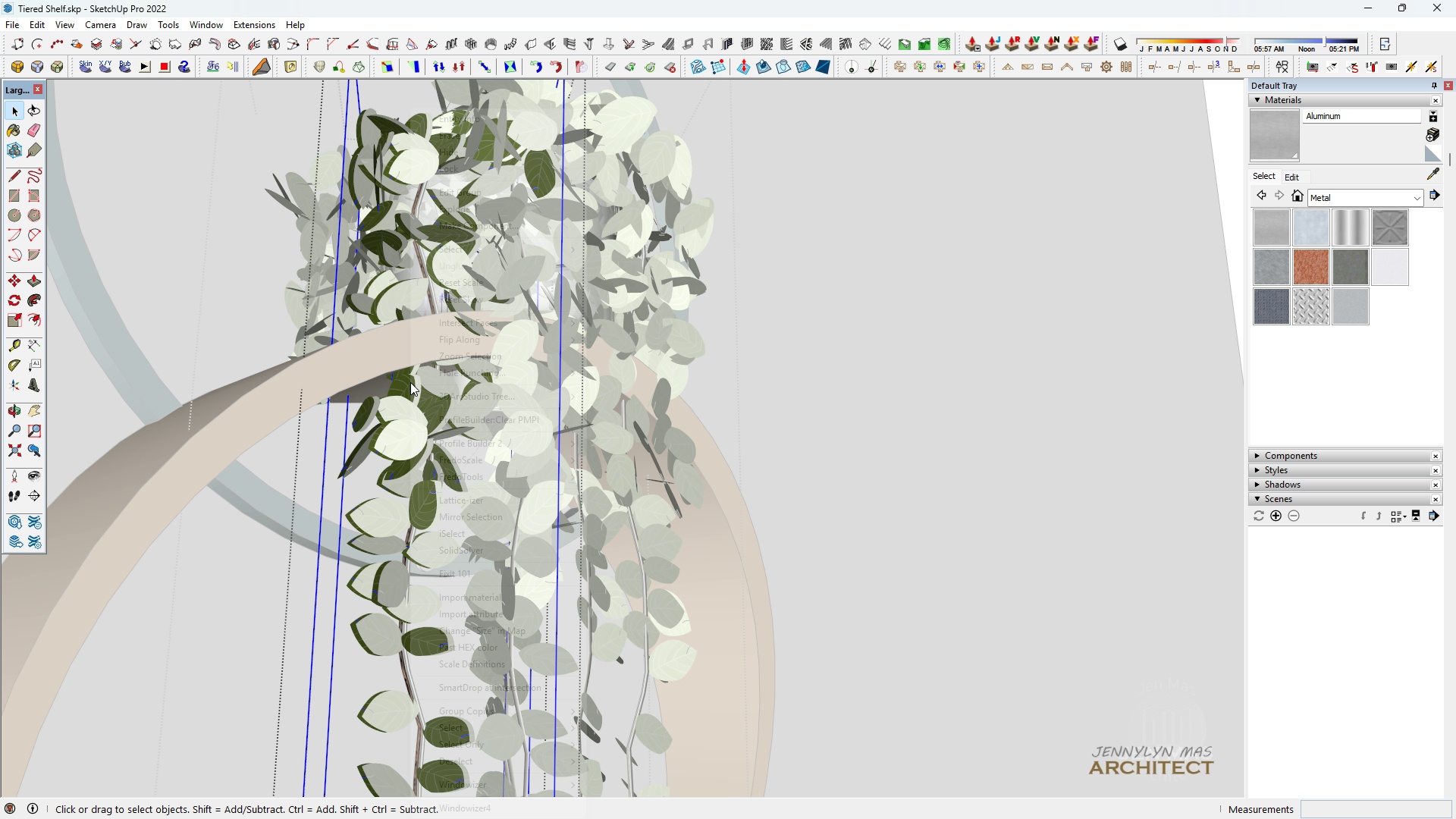 
right_click([410, 382])
 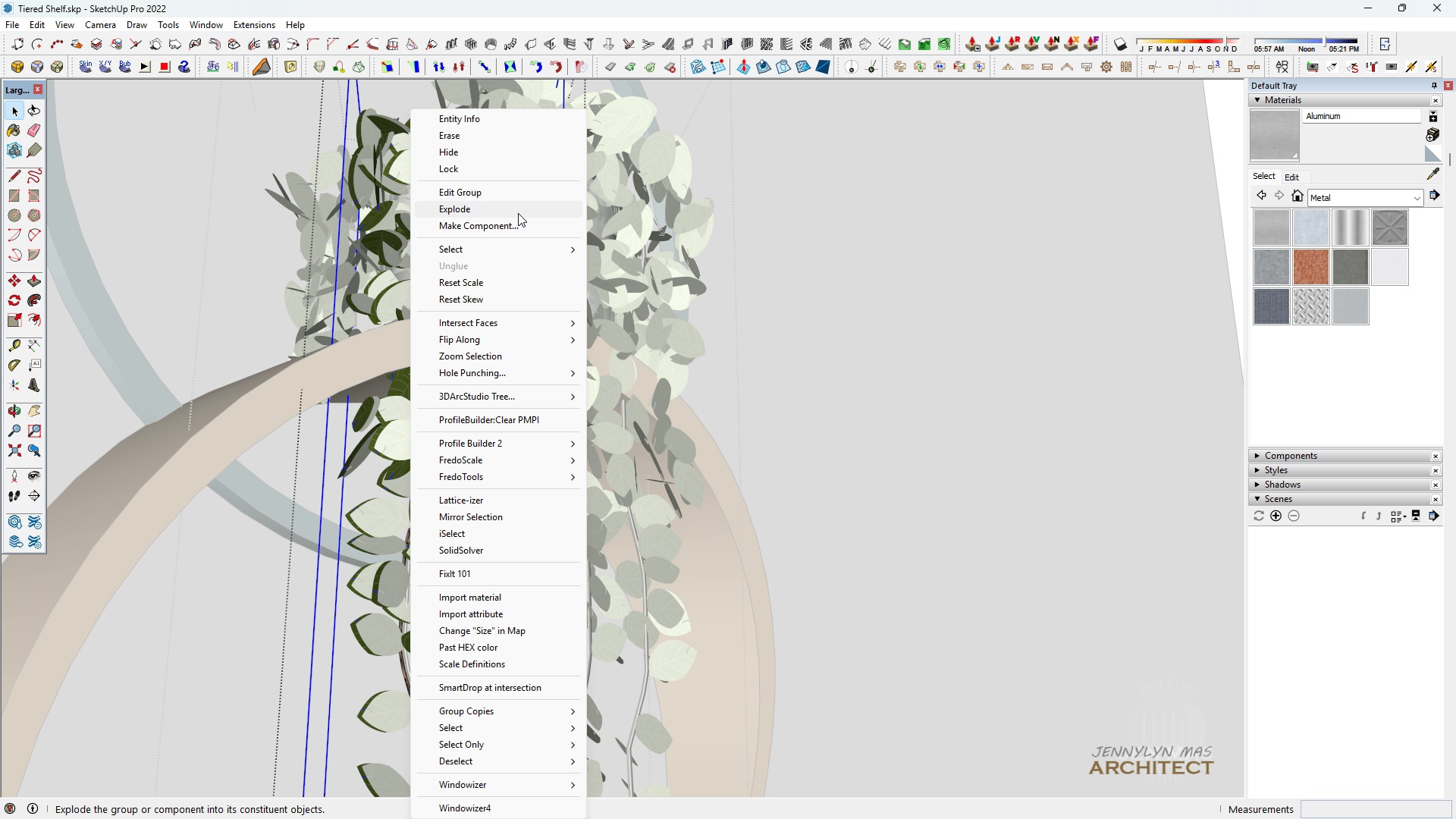 
left_click([518, 209])
 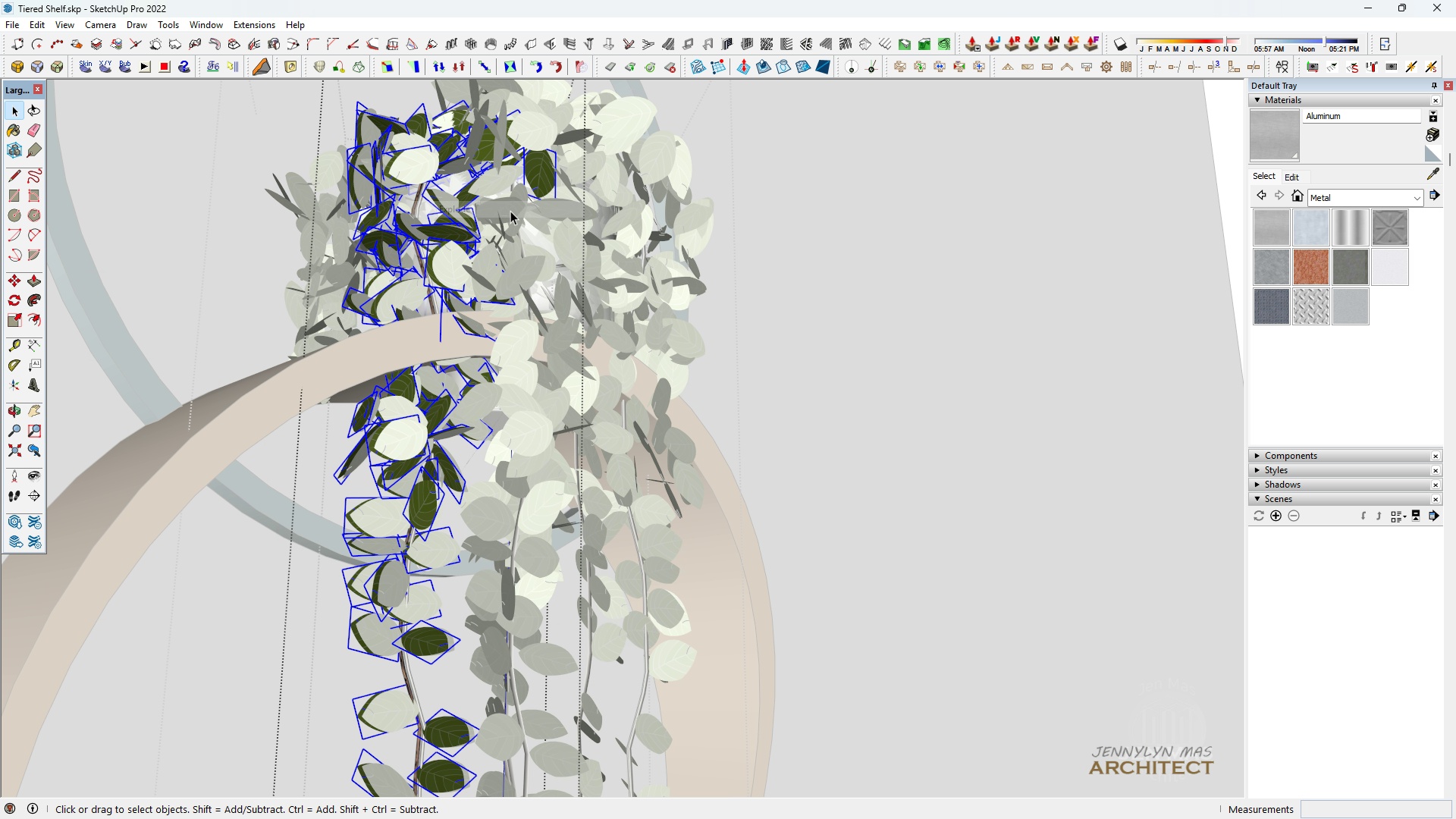 
scroll: coordinate [499, 438], scroll_direction: down, amount: 5.0
 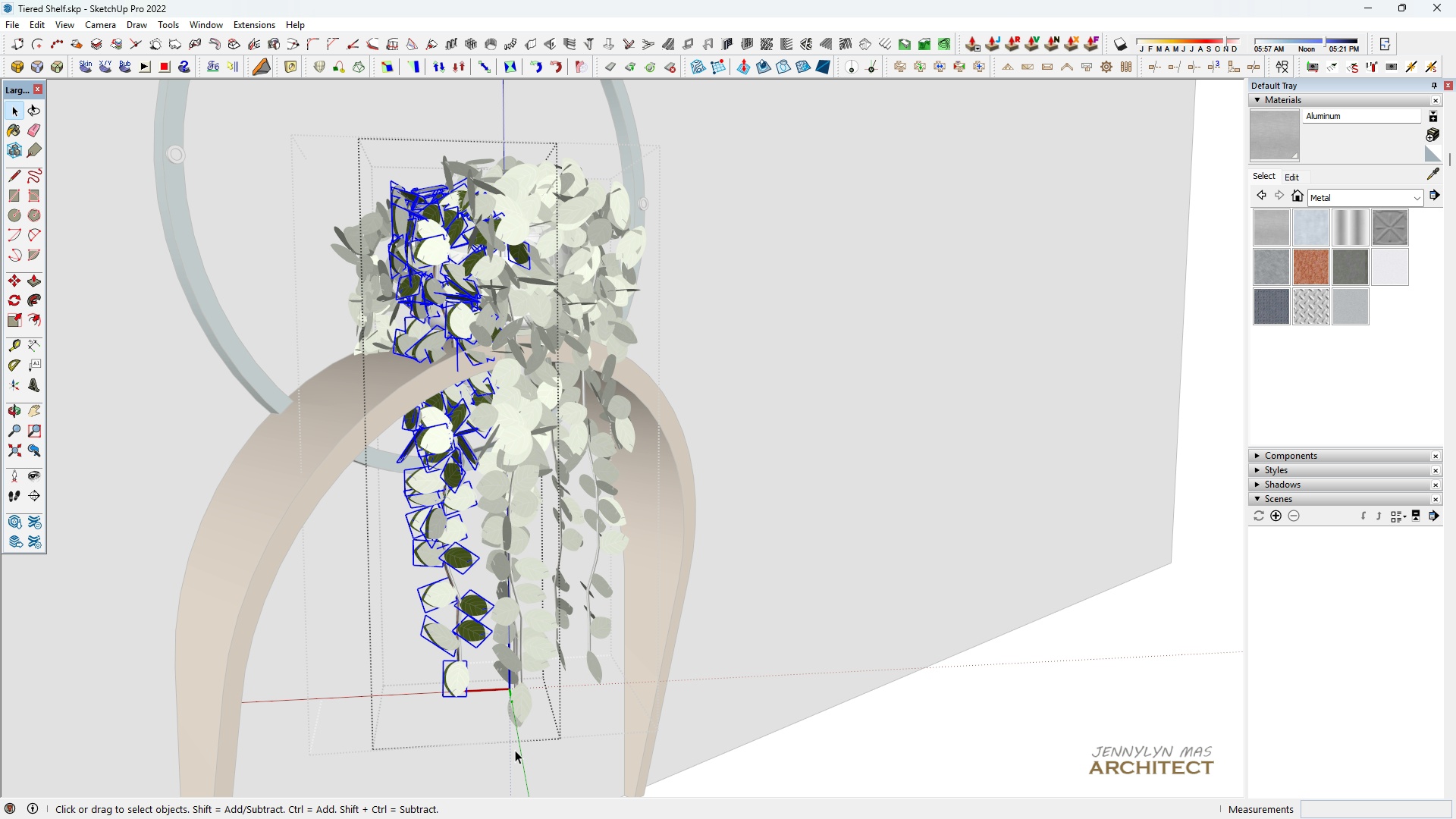 
left_click_drag(start_coordinate=[509, 729], to_coordinate=[389, 359])
 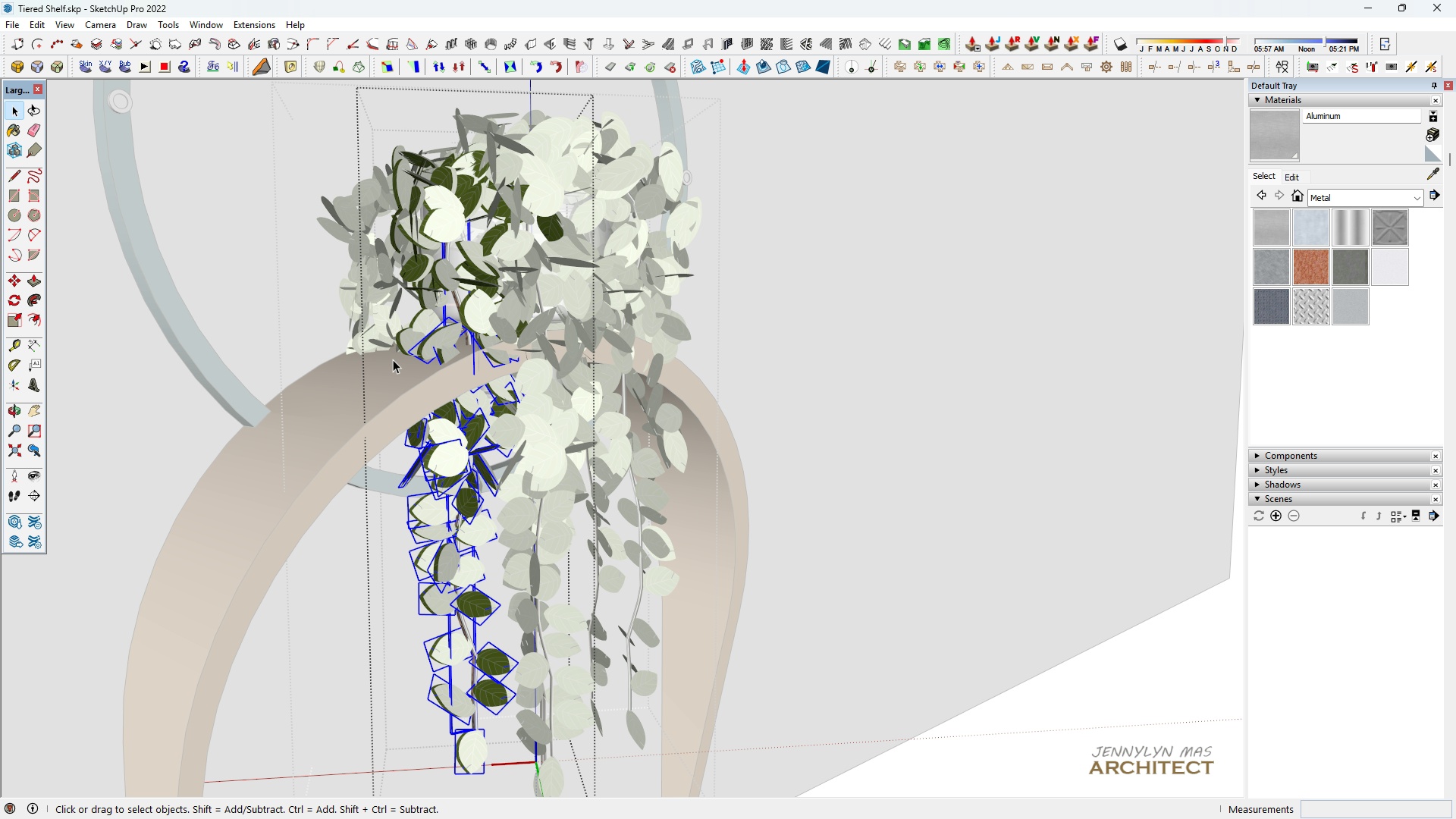 
scroll: coordinate [393, 359], scroll_direction: up, amount: 3.0
 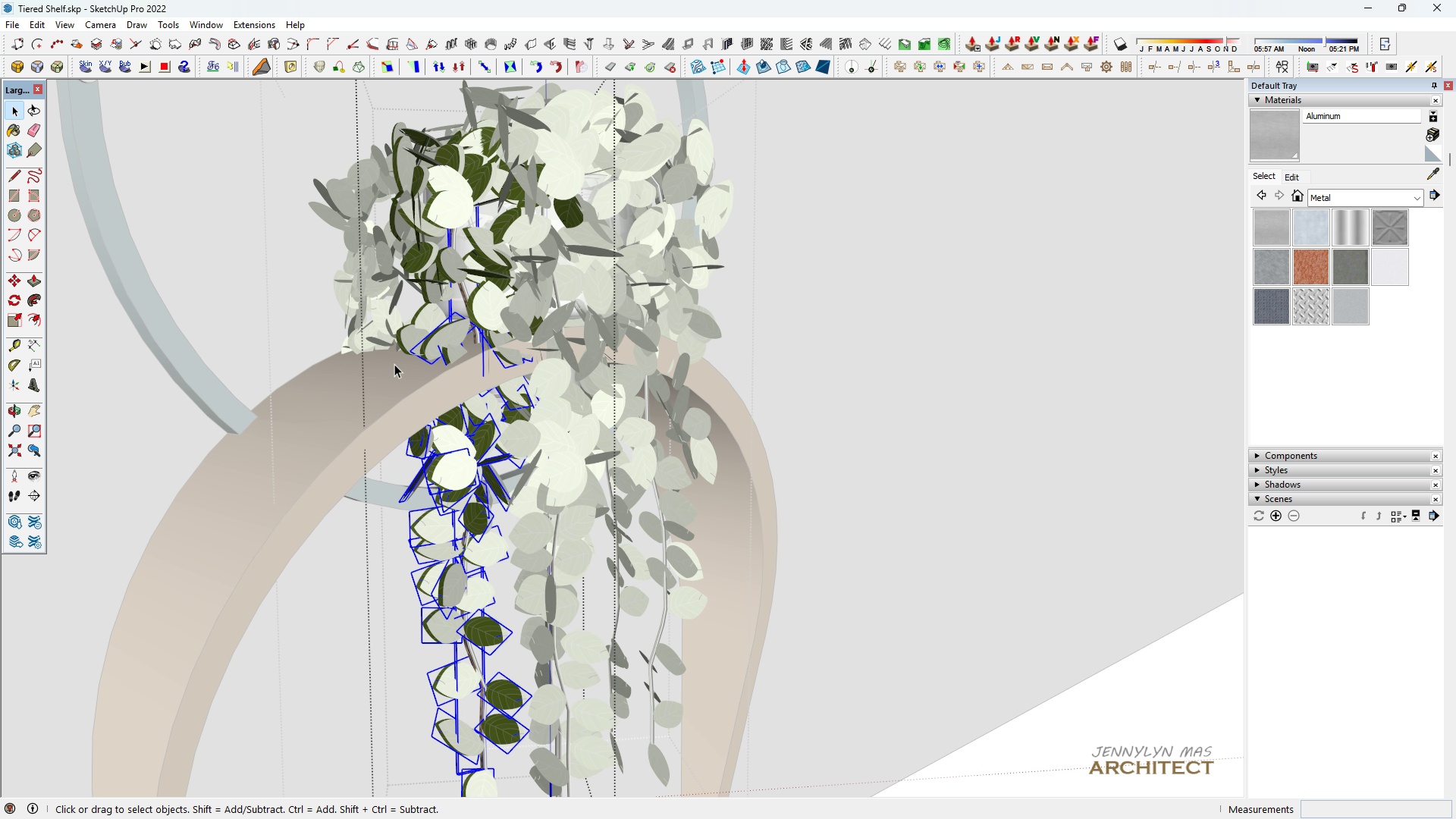 
key(Delete)
 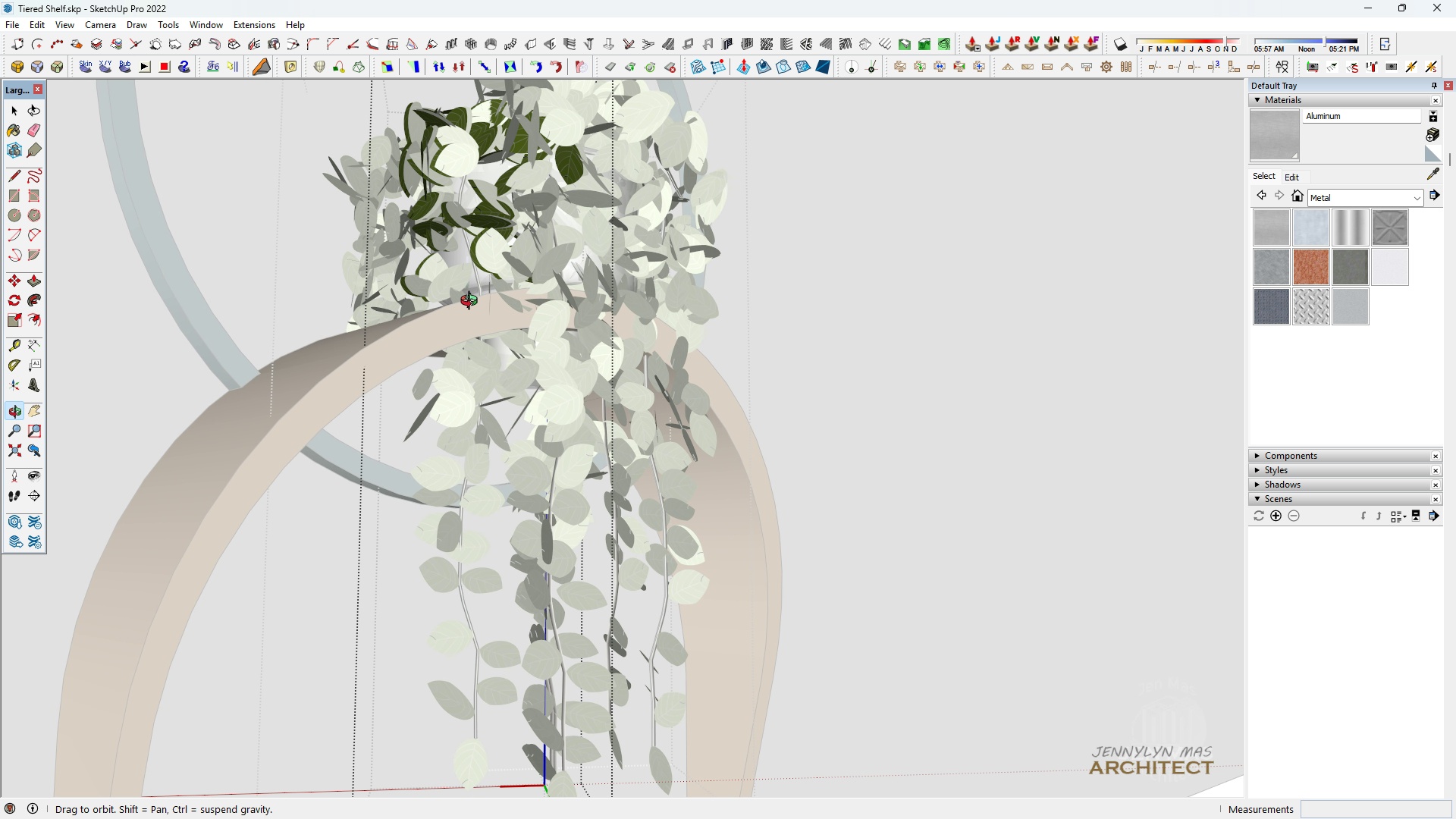 
scroll: coordinate [470, 353], scroll_direction: up, amount: 3.0
 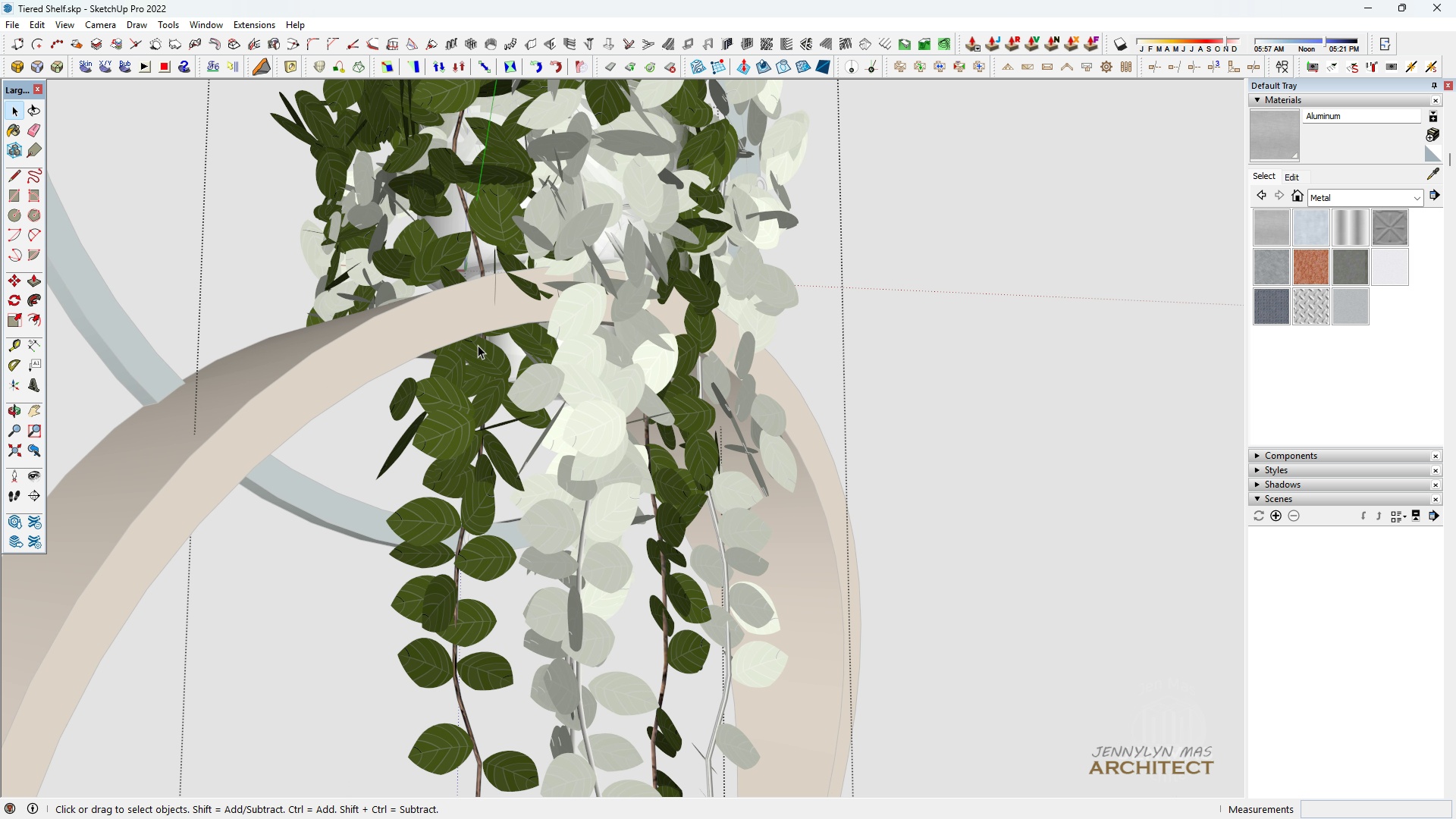 
key(Escape)
 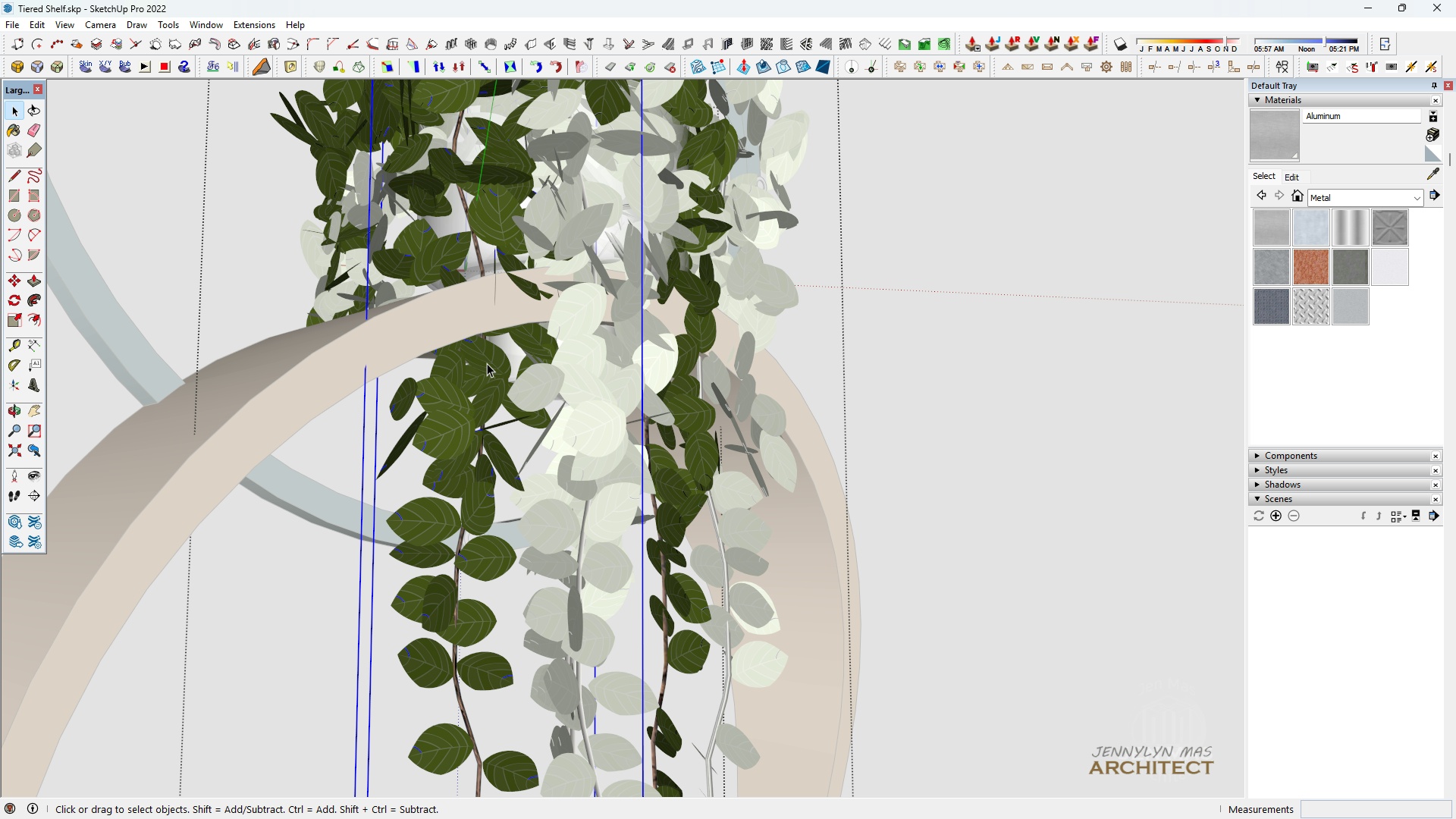 
left_click([487, 363])
 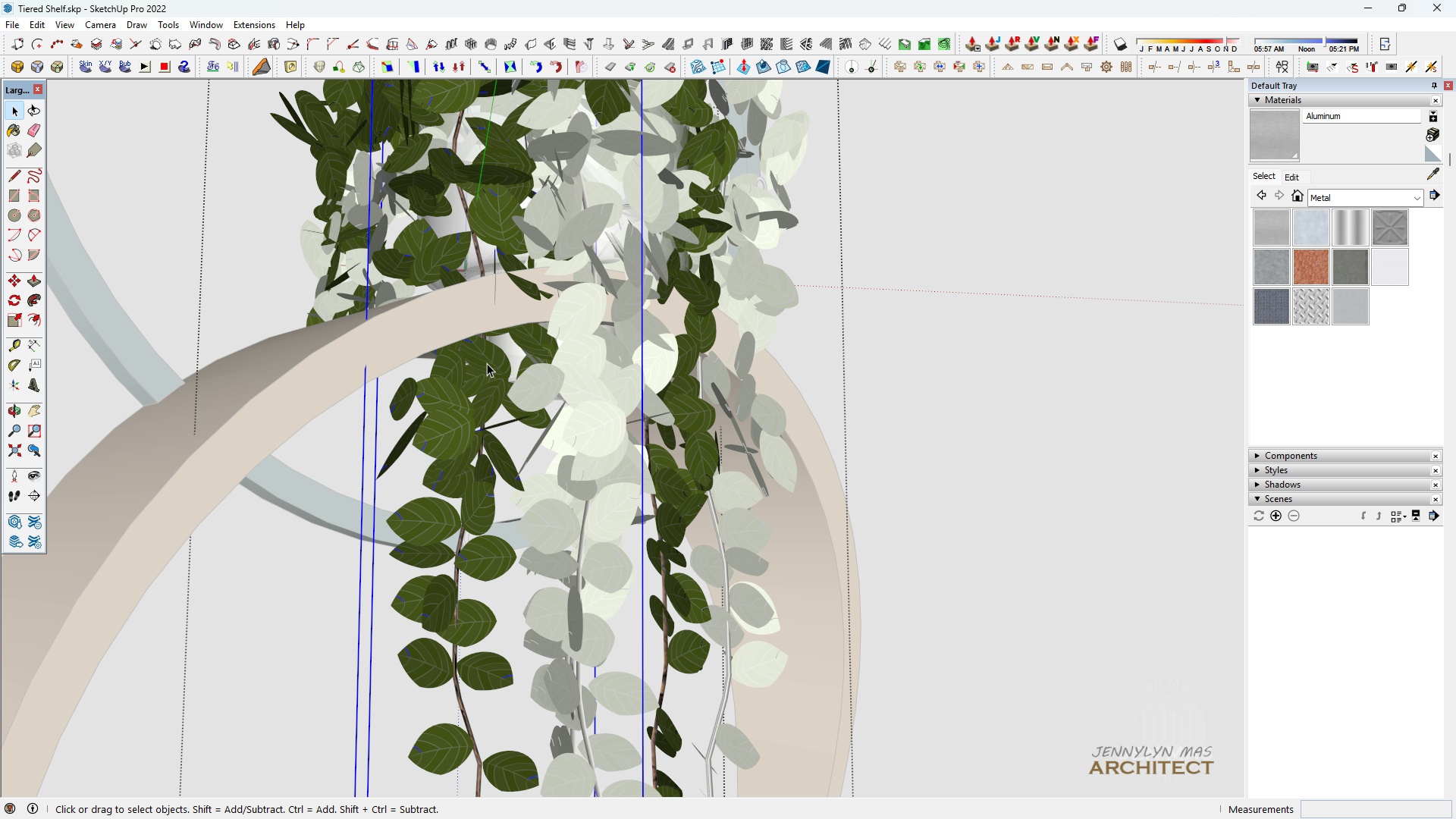 
double_click([487, 363])
 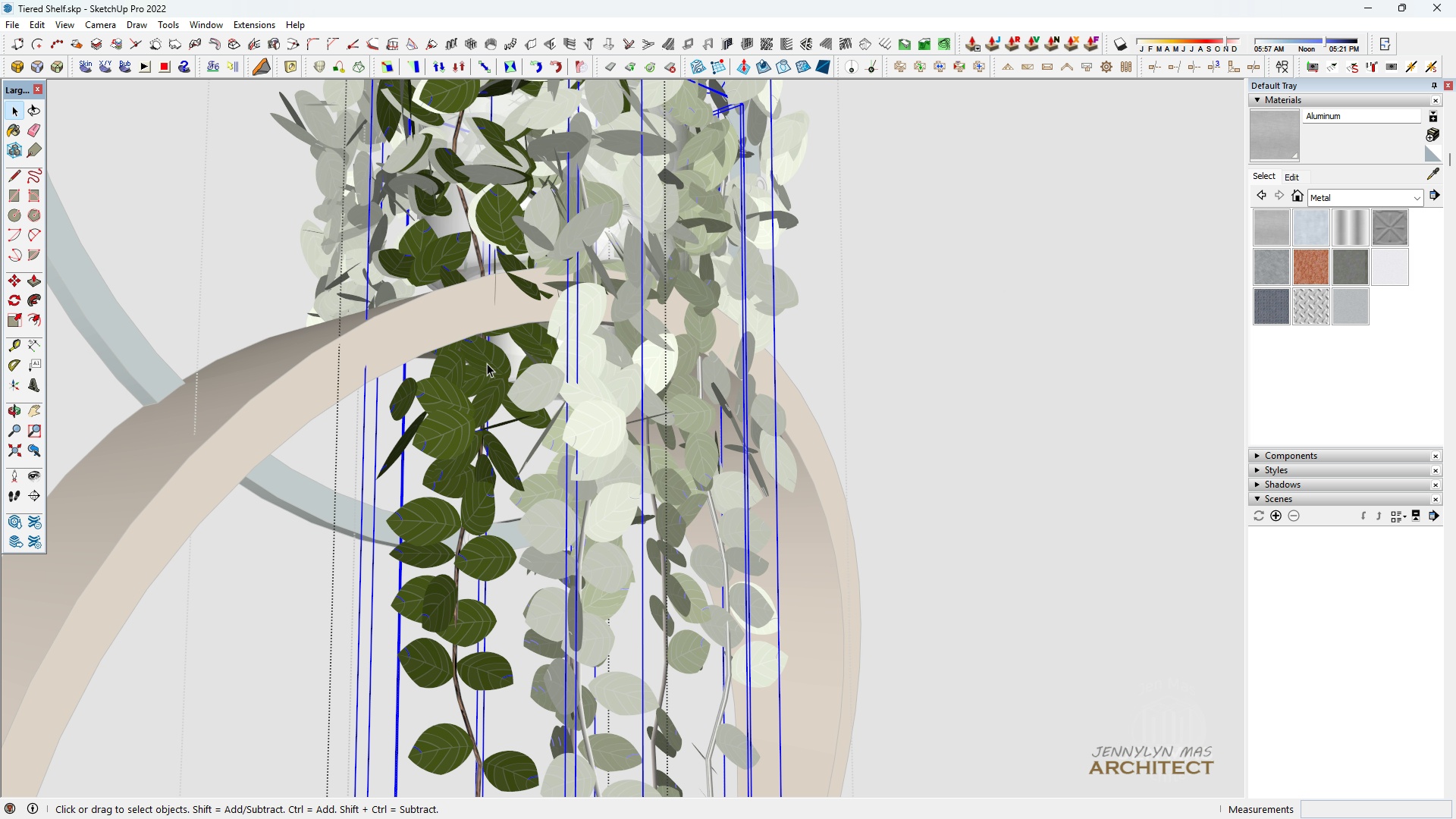 
triple_click([487, 363])
 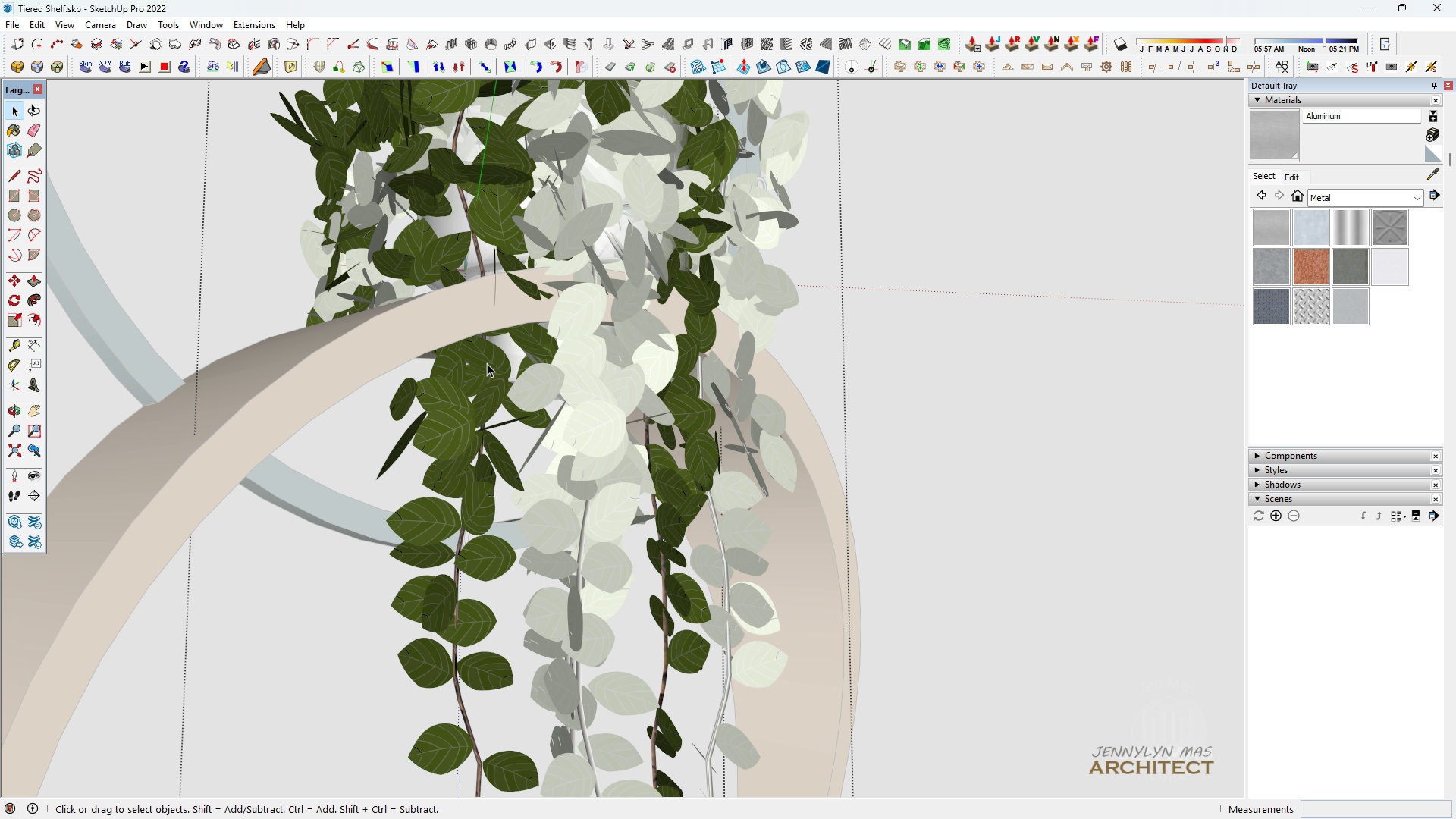 
key(Escape)
 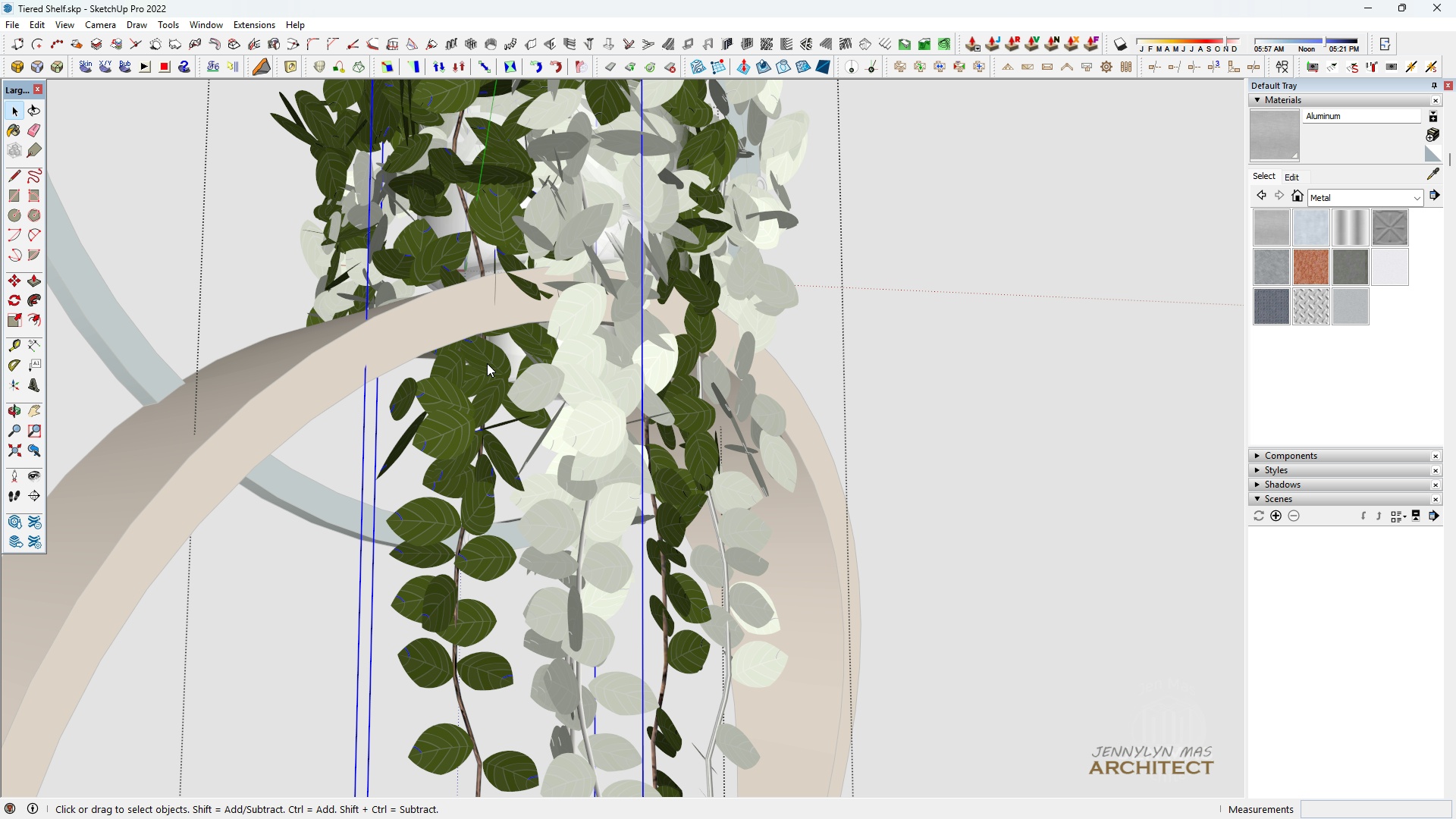 
left_click([487, 363])
 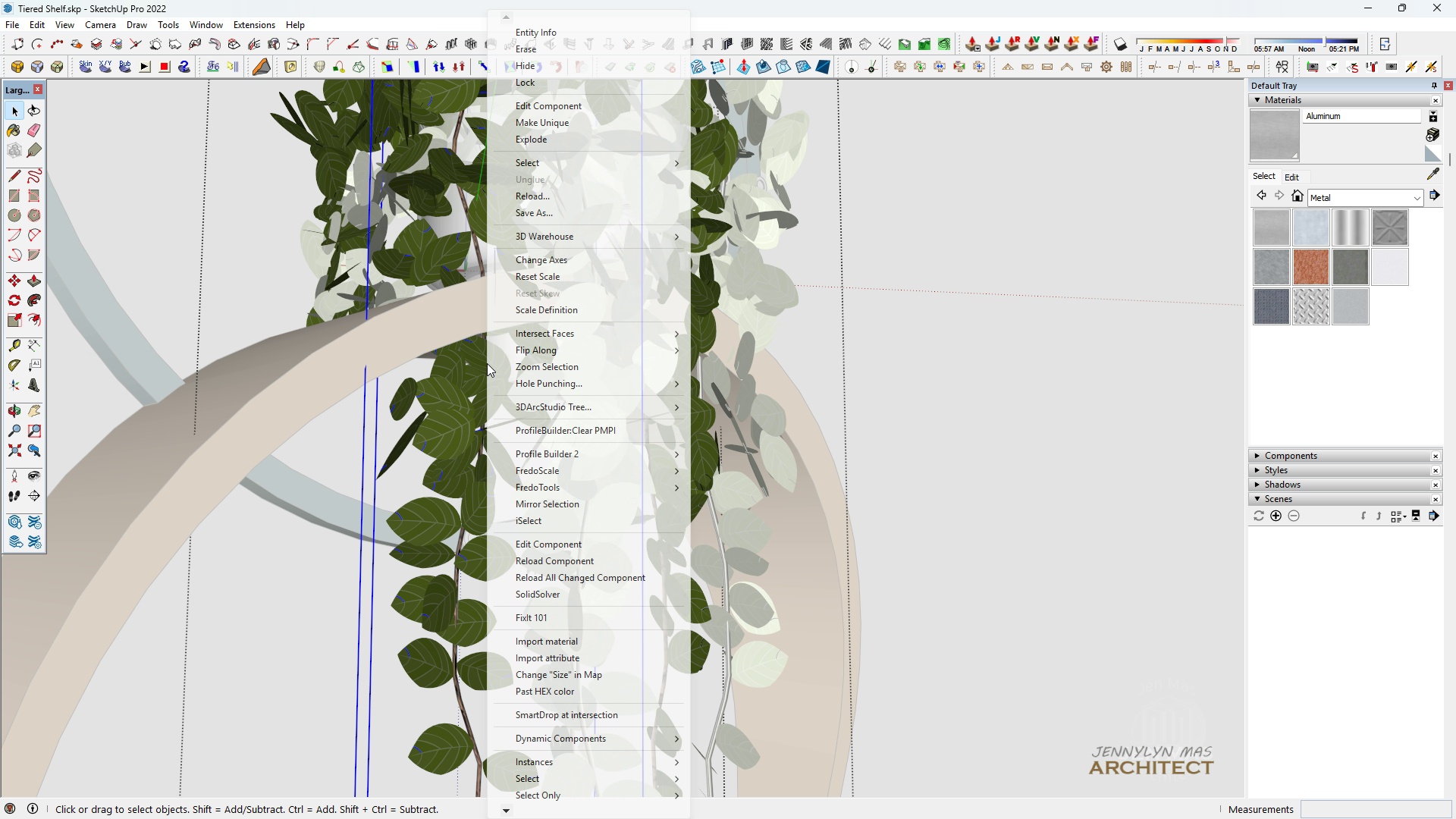 
right_click([487, 363])
 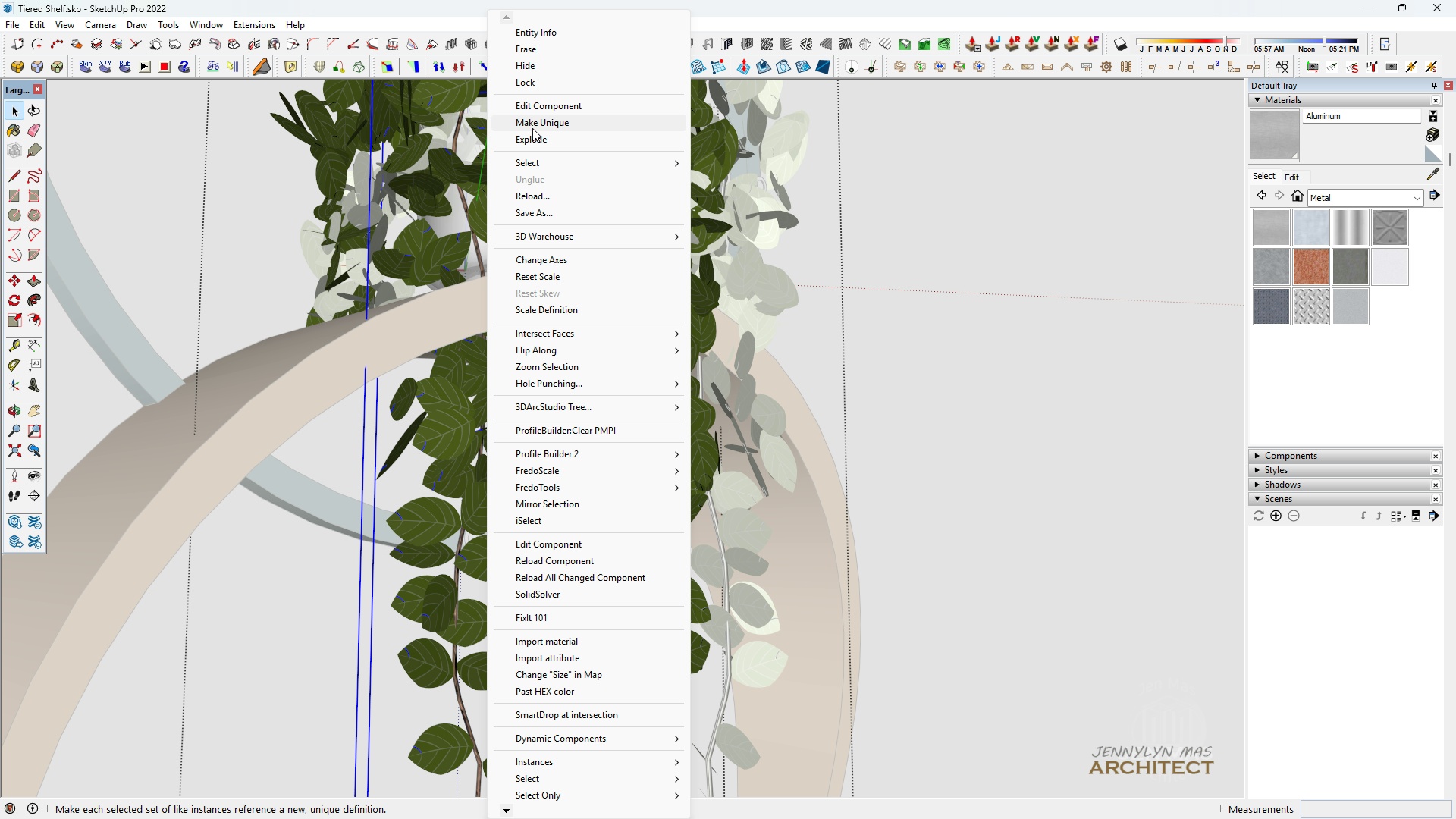 
left_click([532, 127])
 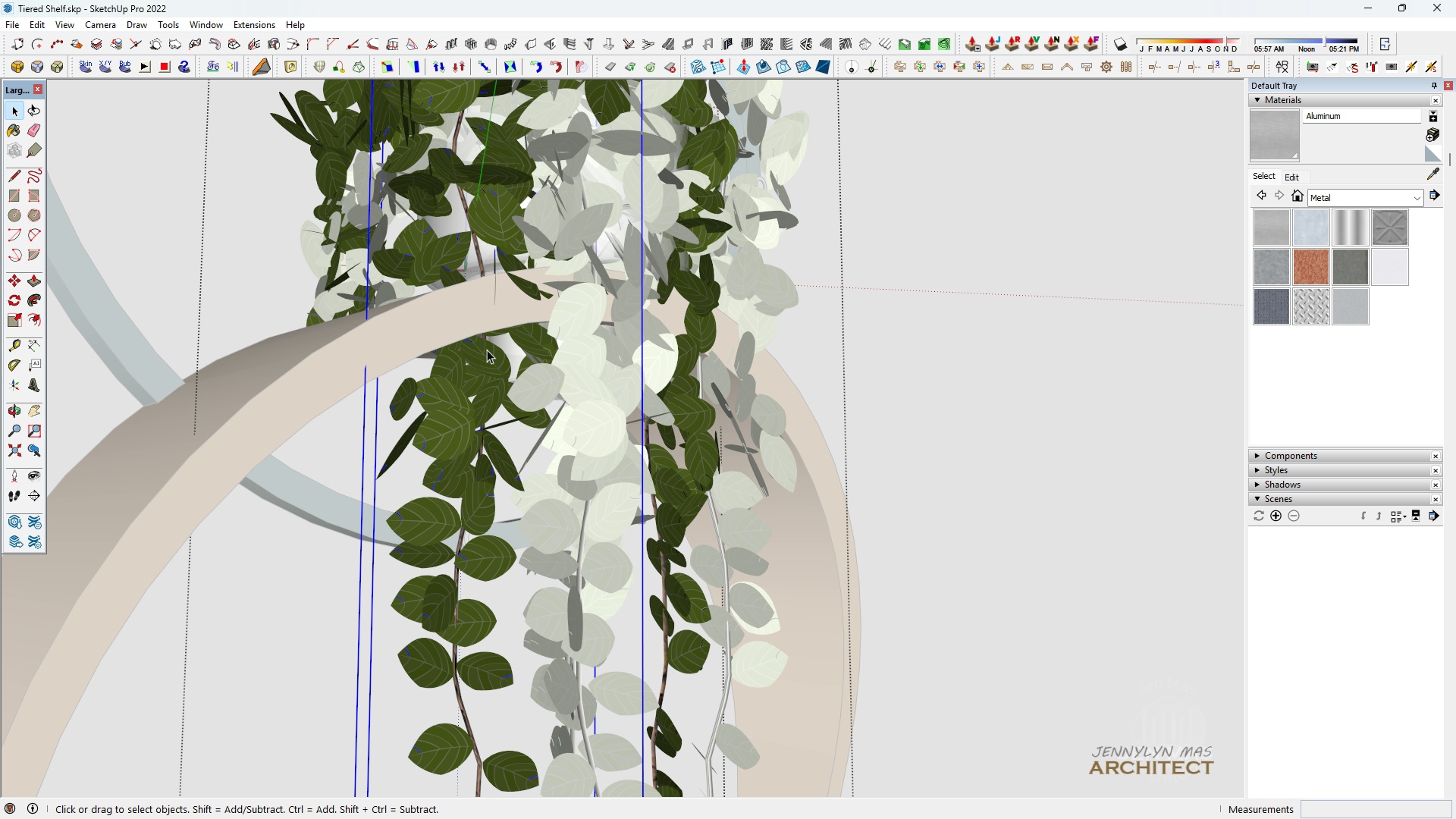 
double_click([487, 350])
 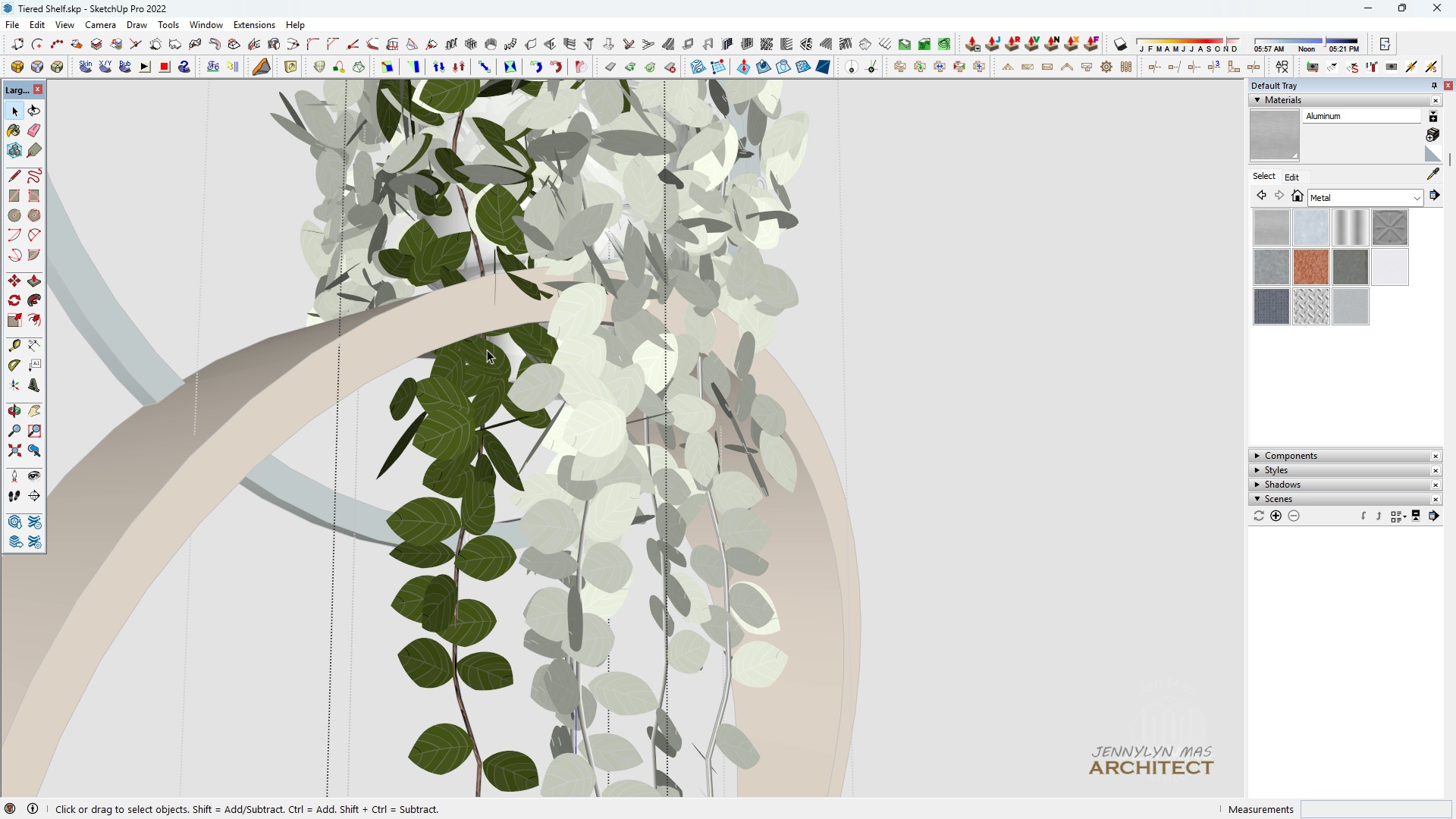 
triple_click([487, 350])
 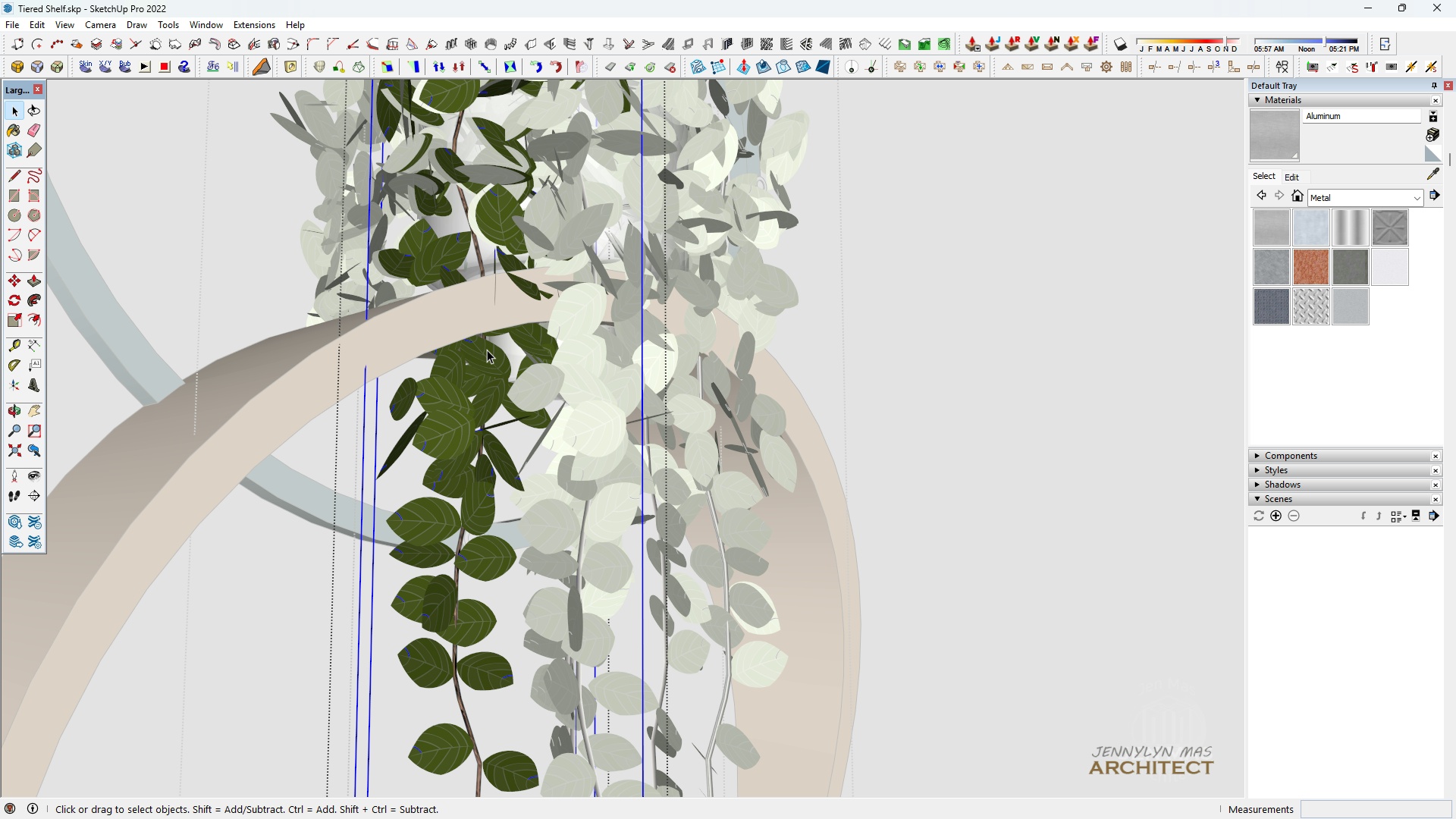 
triple_click([487, 350])
 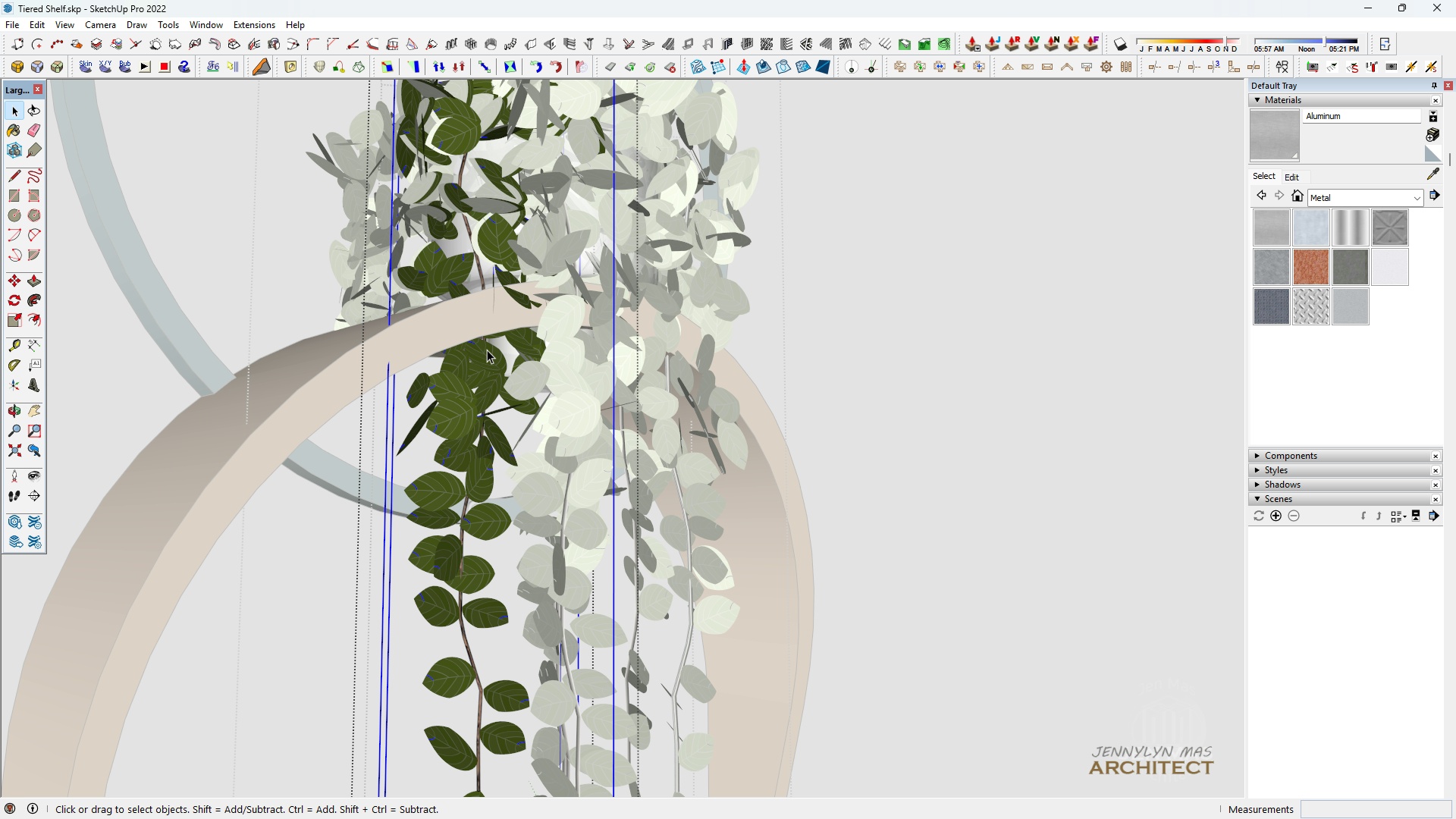 
scroll: coordinate [487, 350], scroll_direction: down, amount: 3.0
 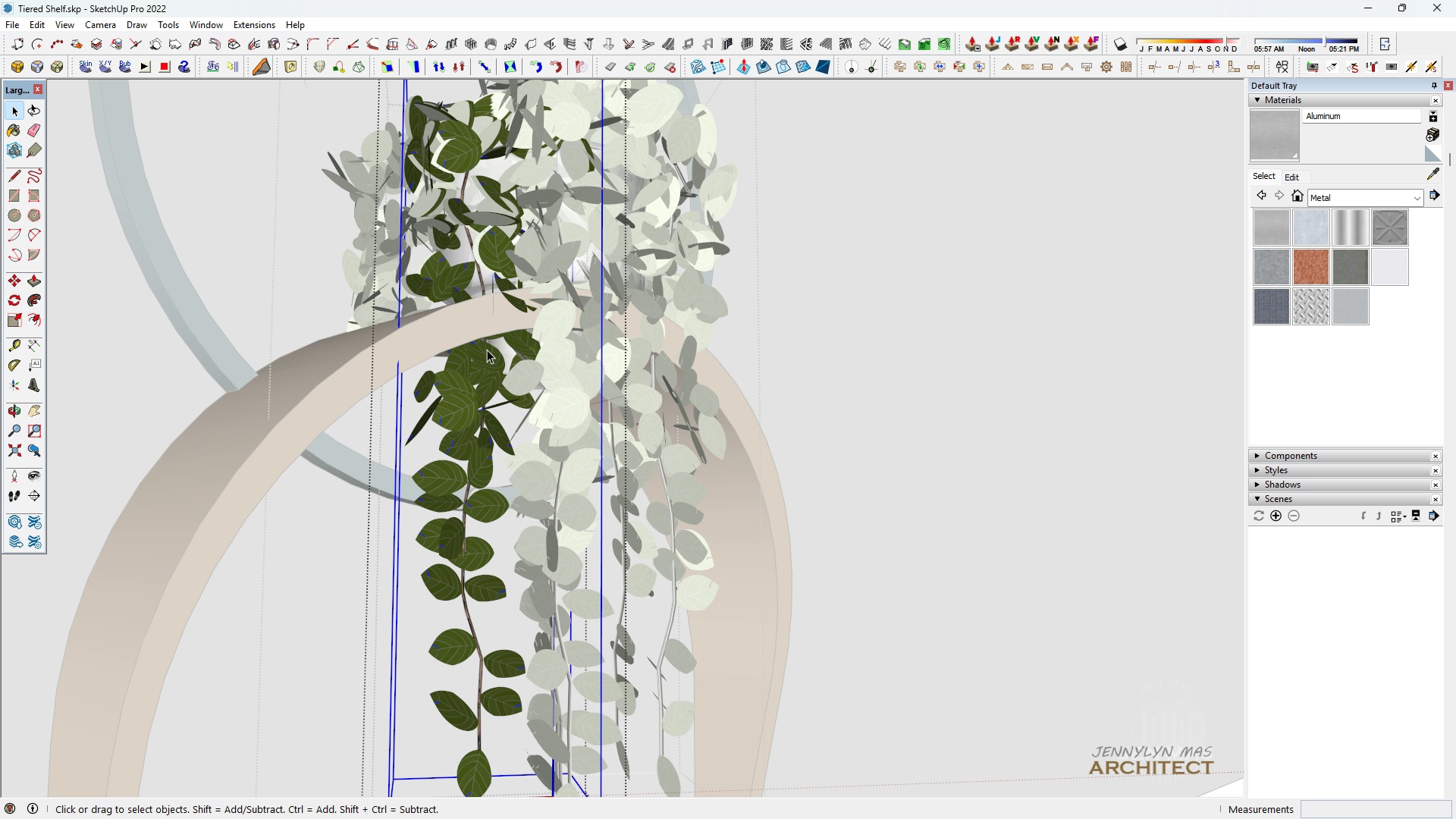 
double_click([487, 350])
 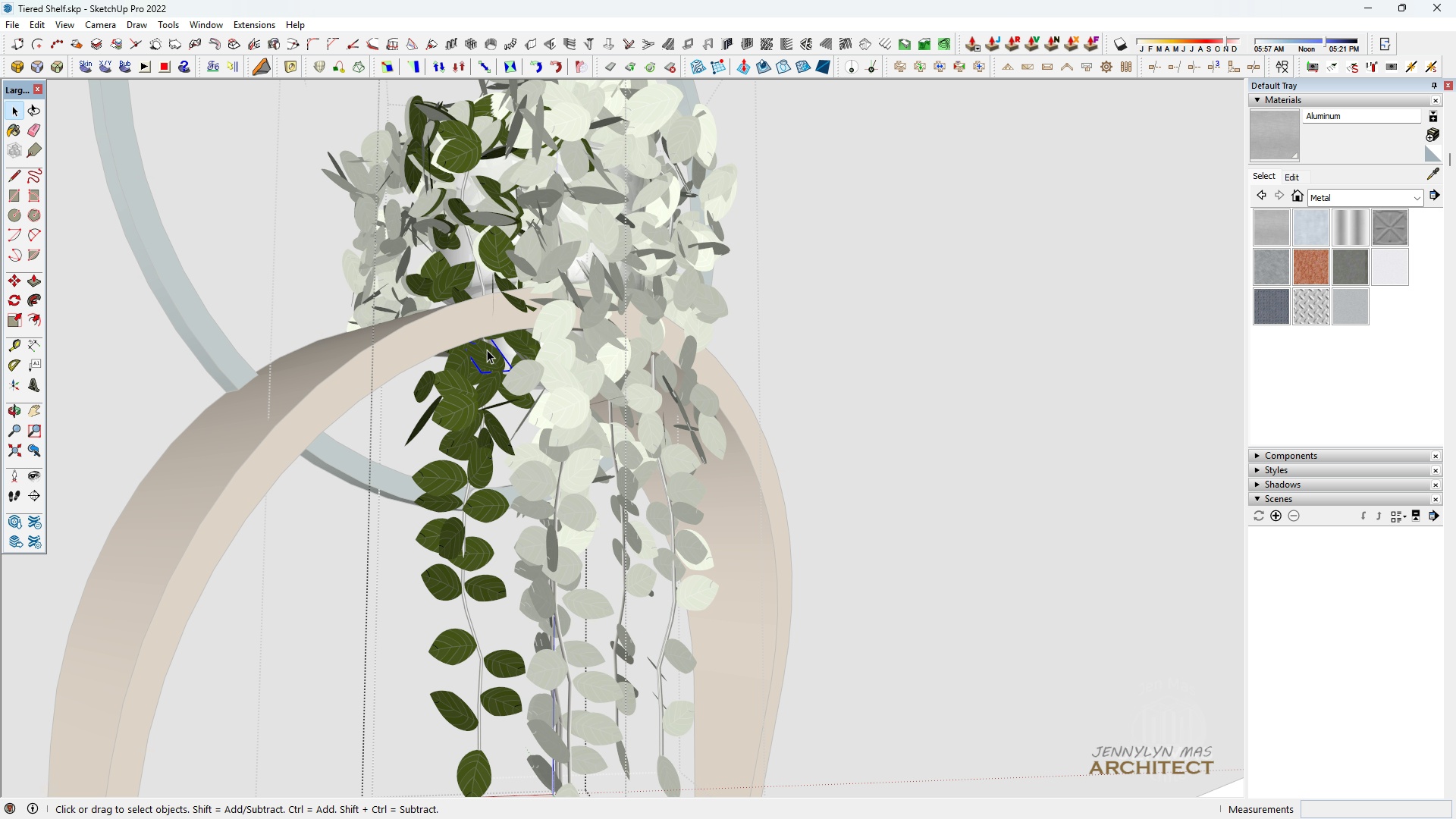 
triple_click([487, 350])
 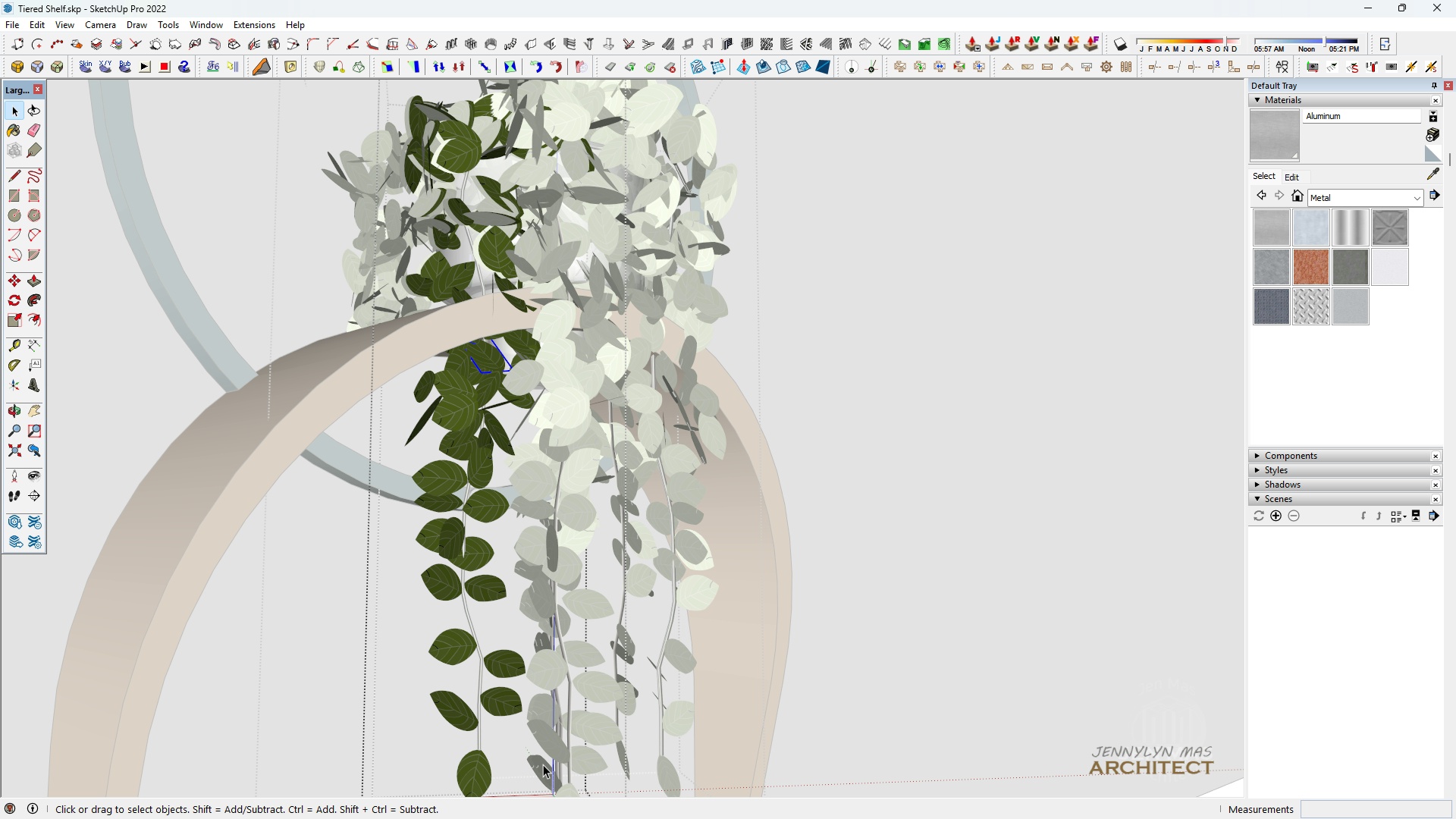 
scroll: coordinate [413, 334], scroll_direction: up, amount: 1.0
 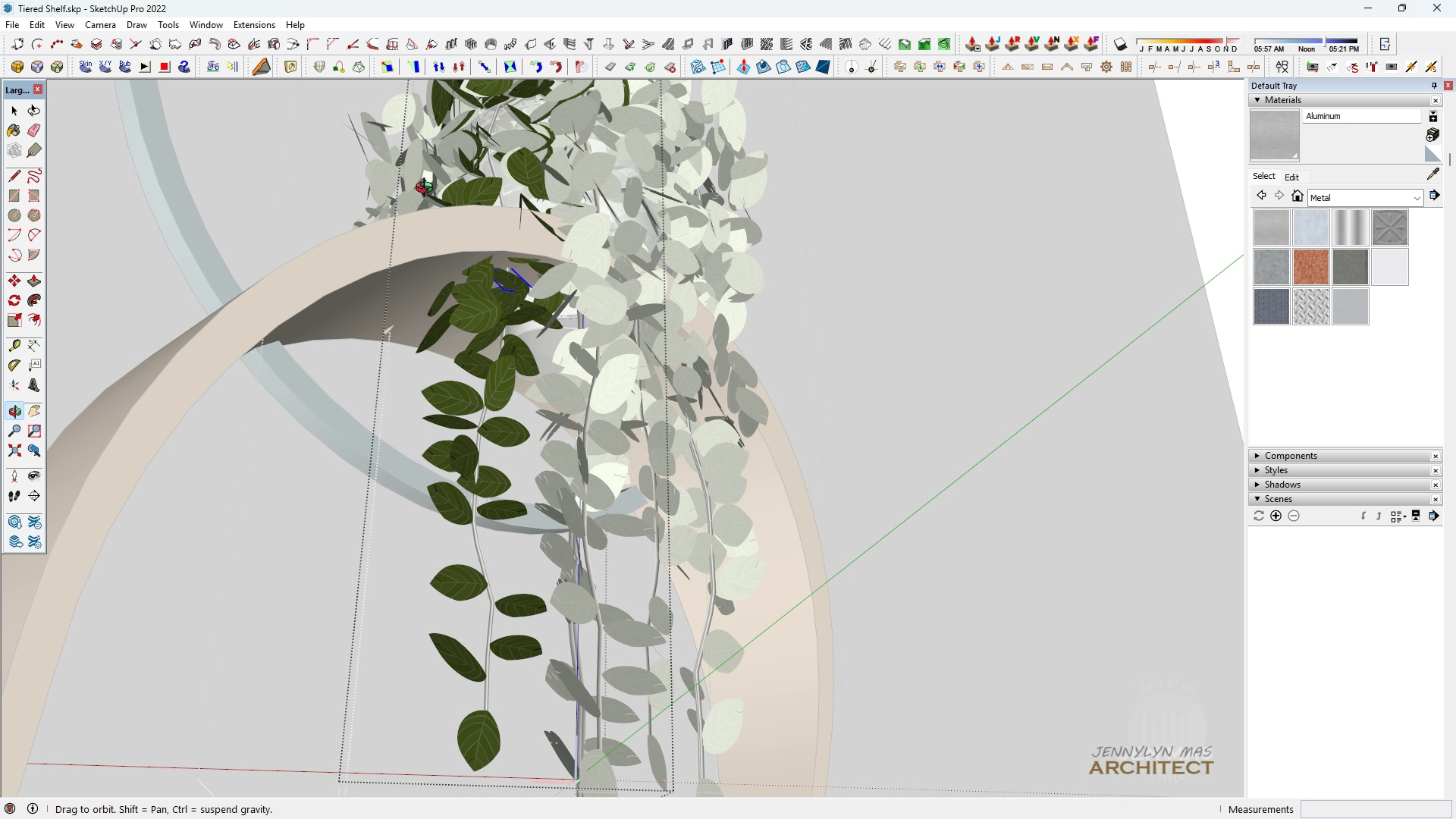 
scroll: coordinate [431, 276], scroll_direction: down, amount: 5.0
 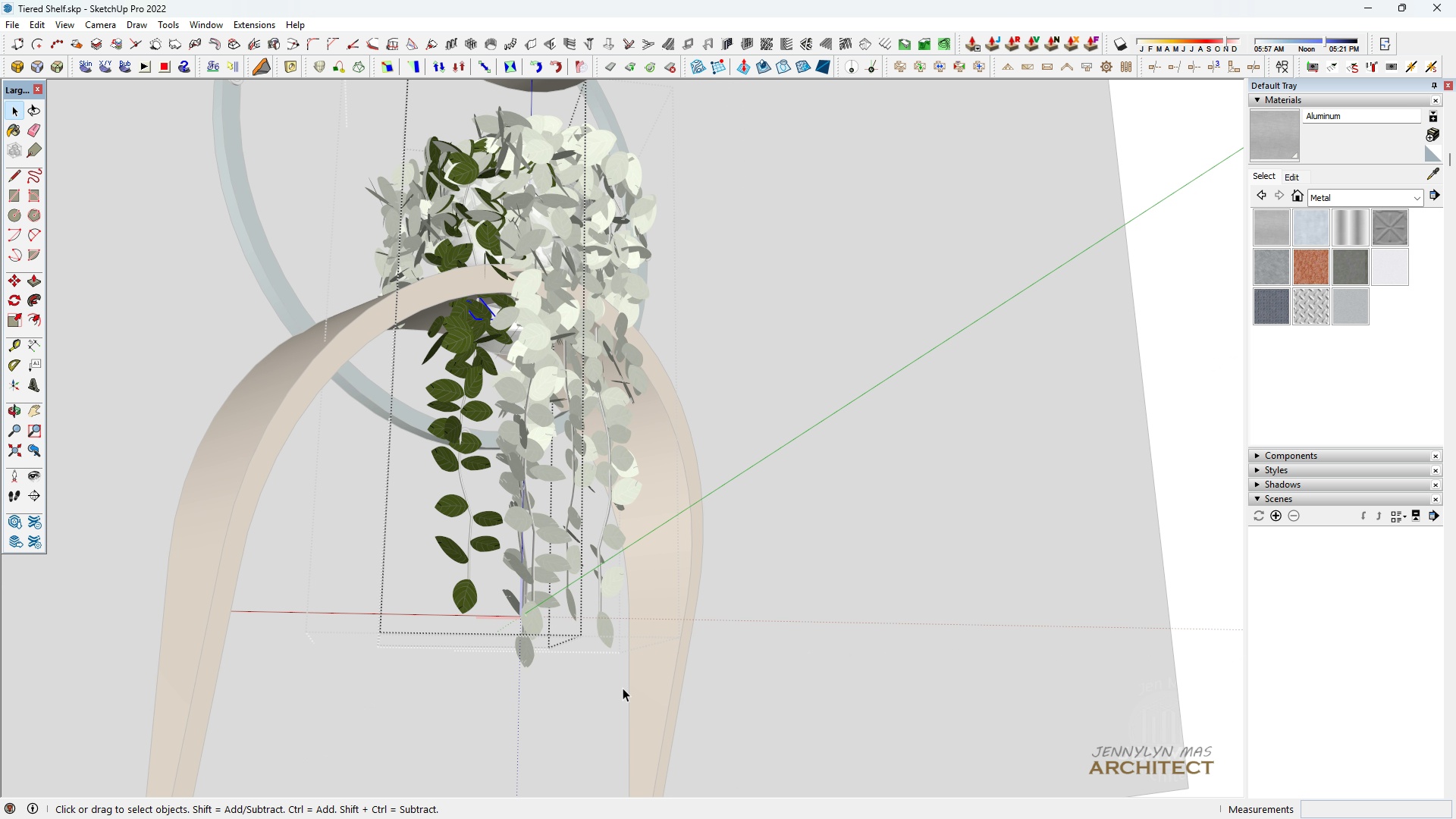 
left_click_drag(start_coordinate=[620, 684], to_coordinate=[369, 291])
 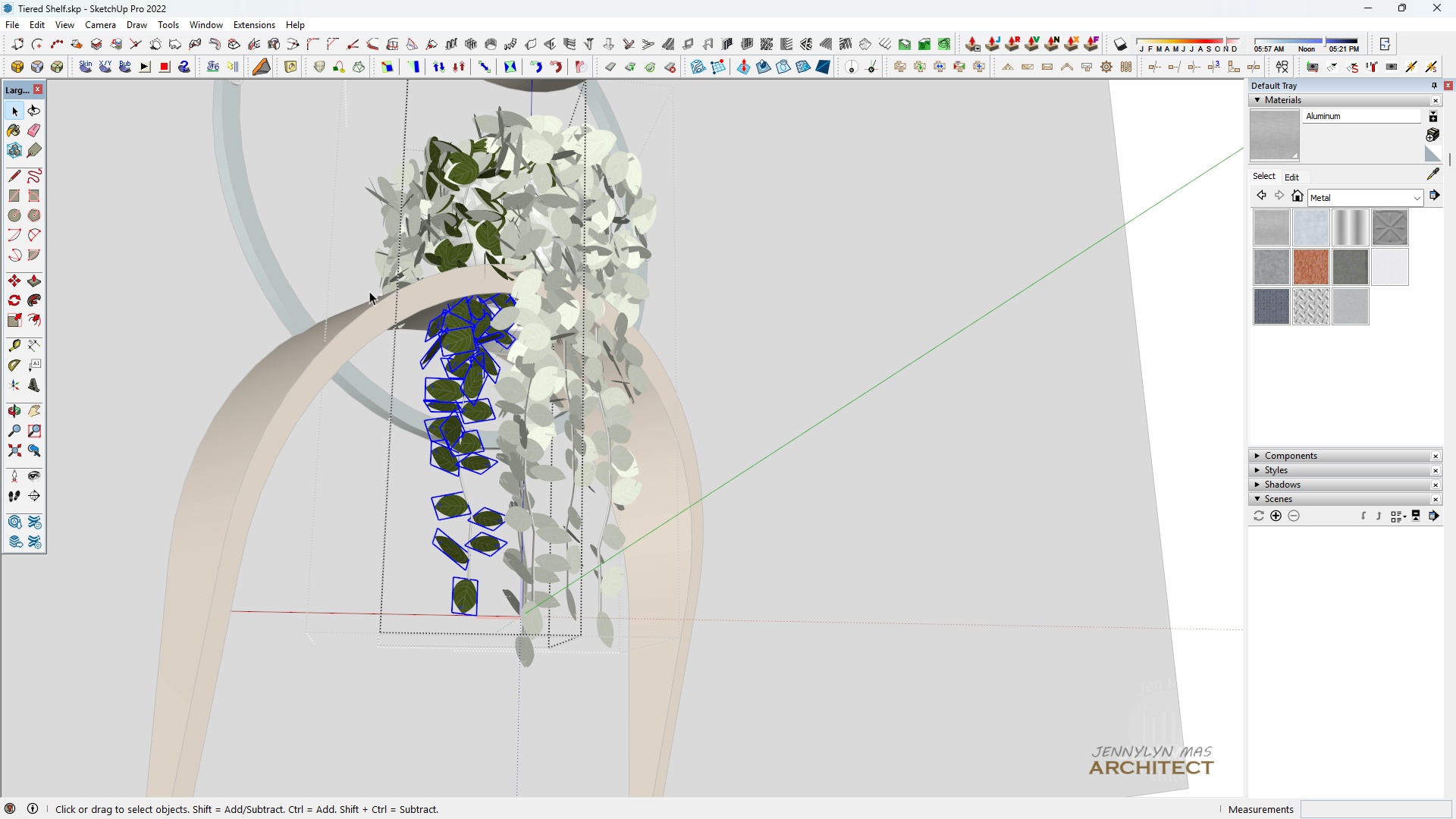 
key(Delete)
 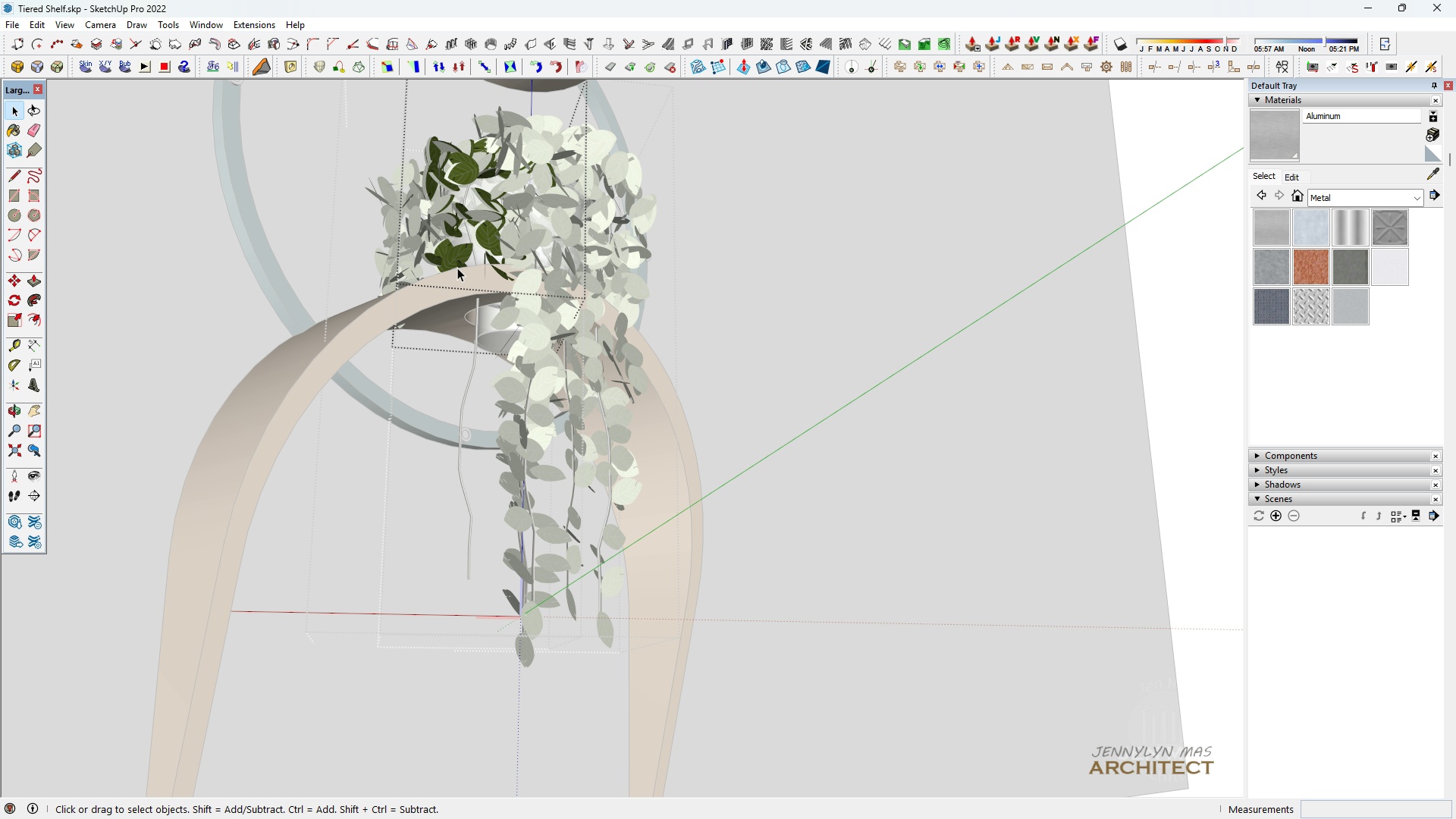 
scroll: coordinate [477, 309], scroll_direction: up, amount: 7.0
 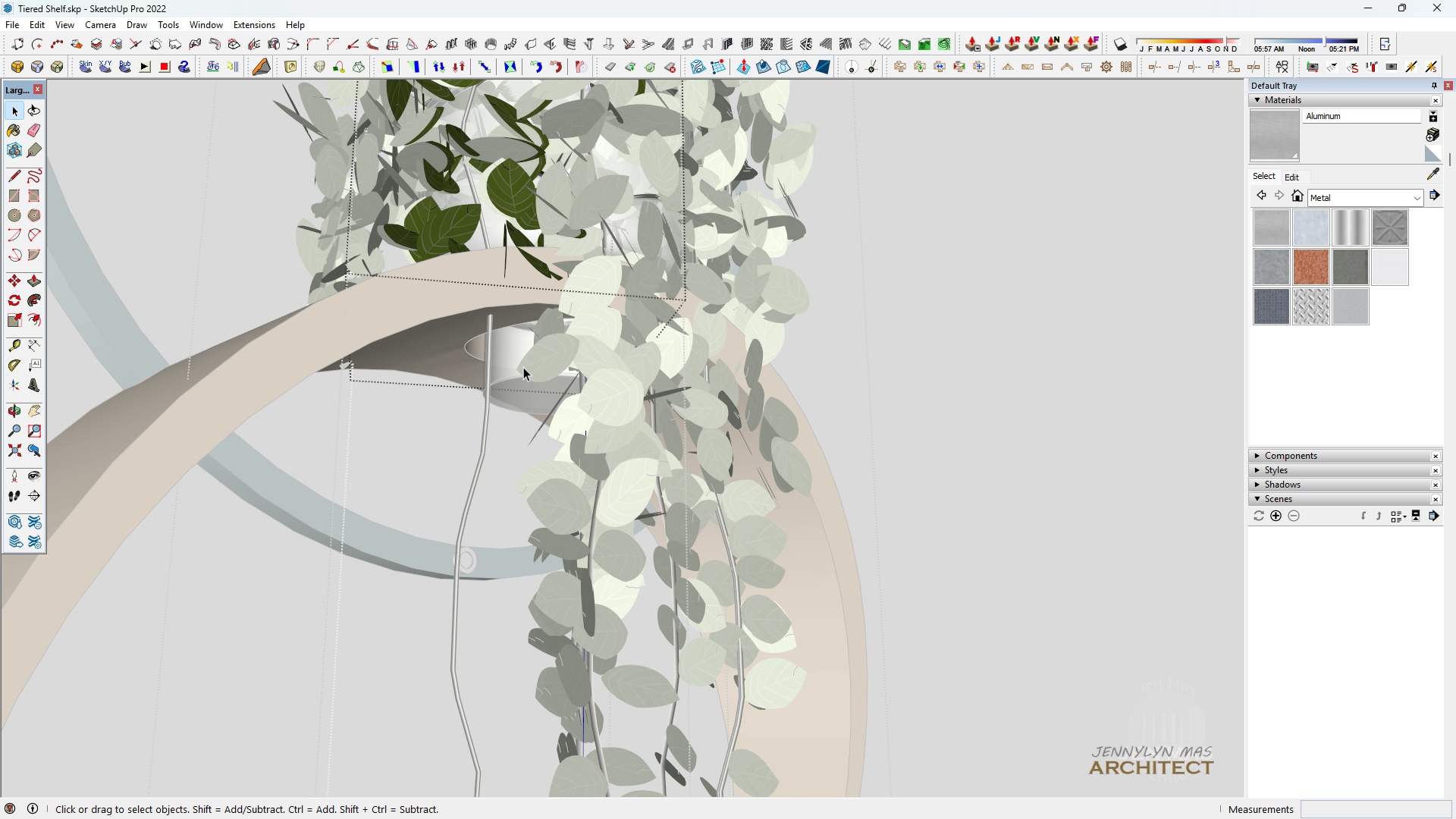 
left_click_drag(start_coordinate=[525, 366], to_coordinate=[286, 298])
 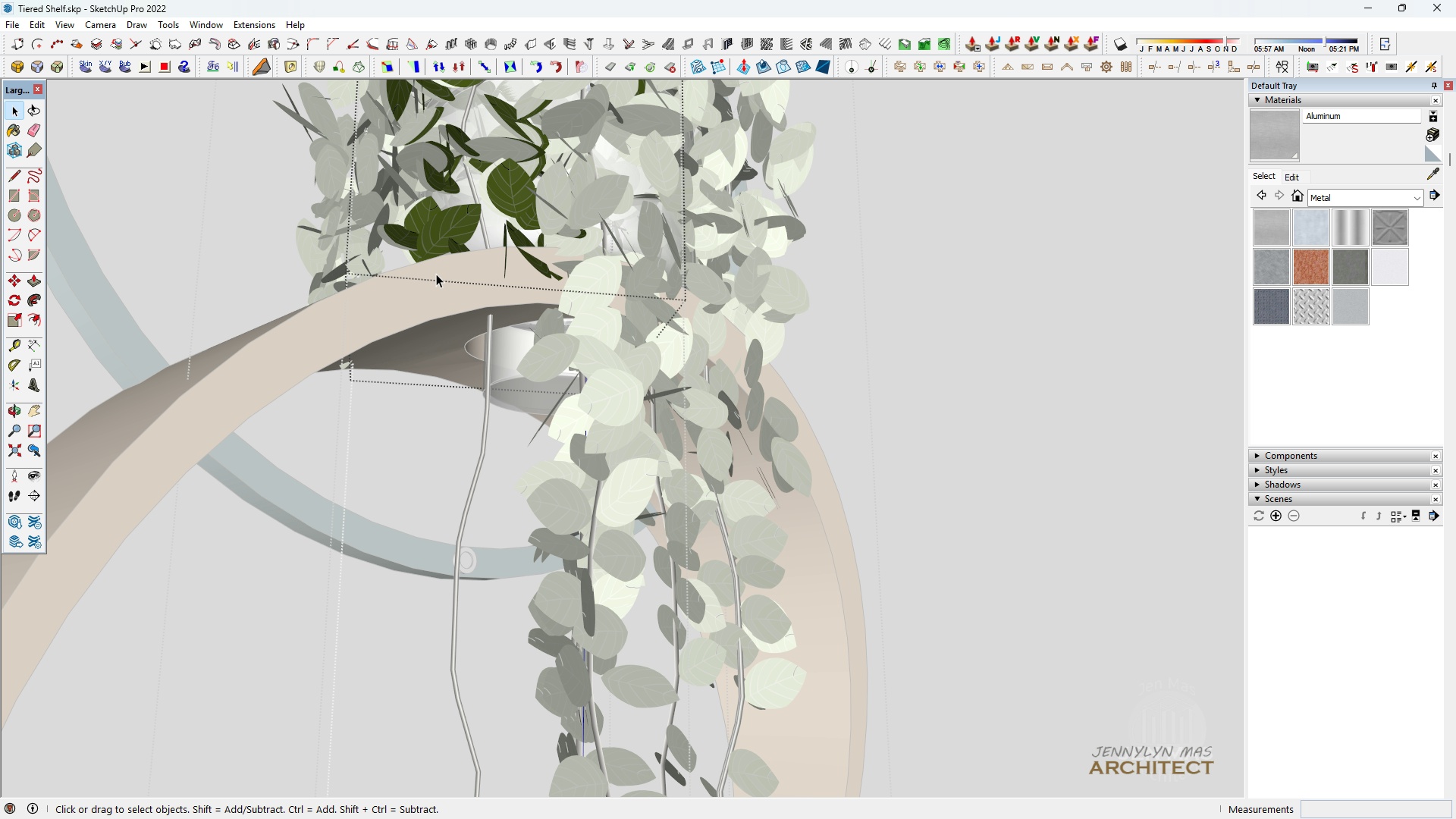 
key(Delete)
 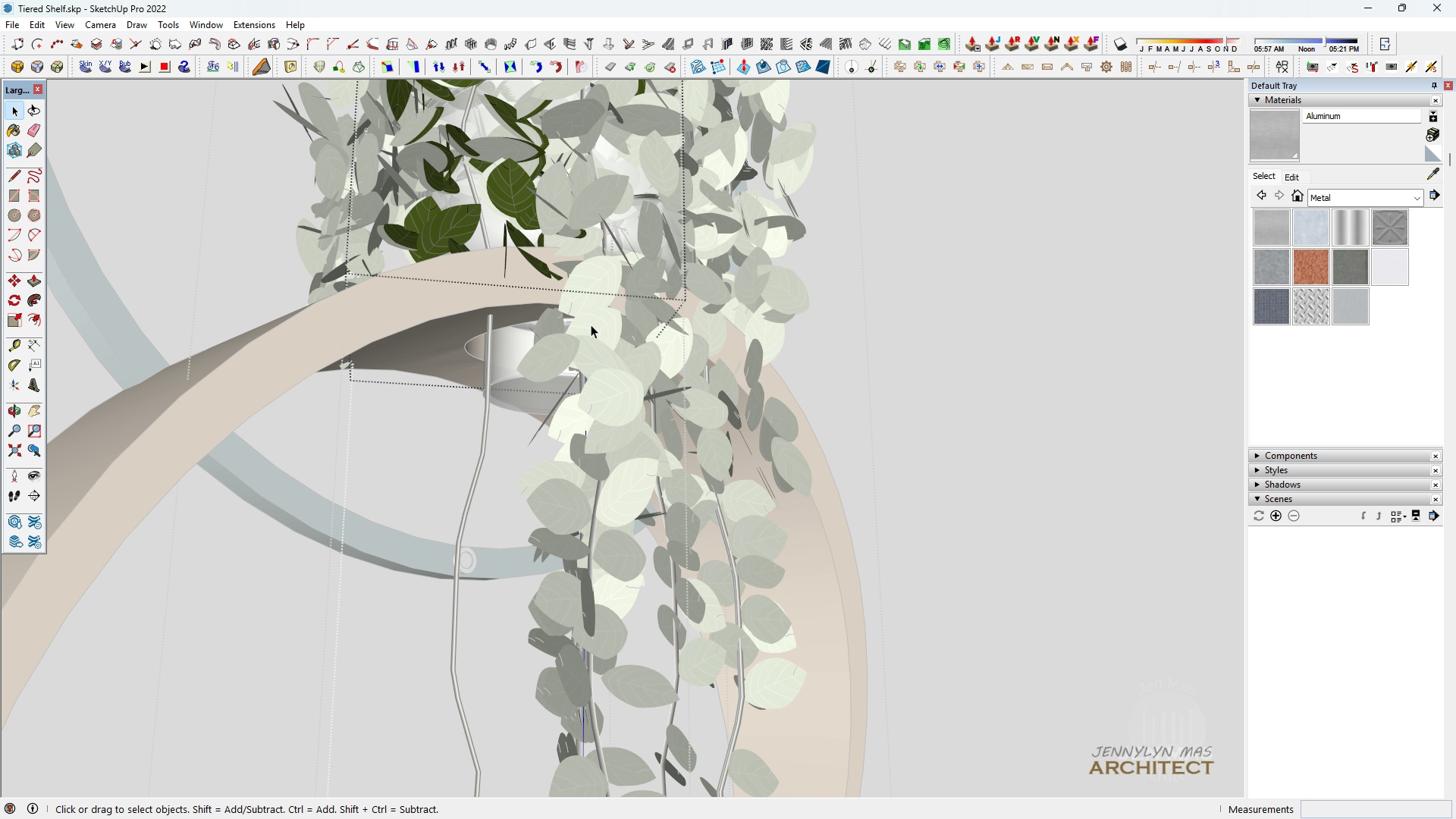 
left_click_drag(start_coordinate=[591, 325], to_coordinate=[455, 262])
 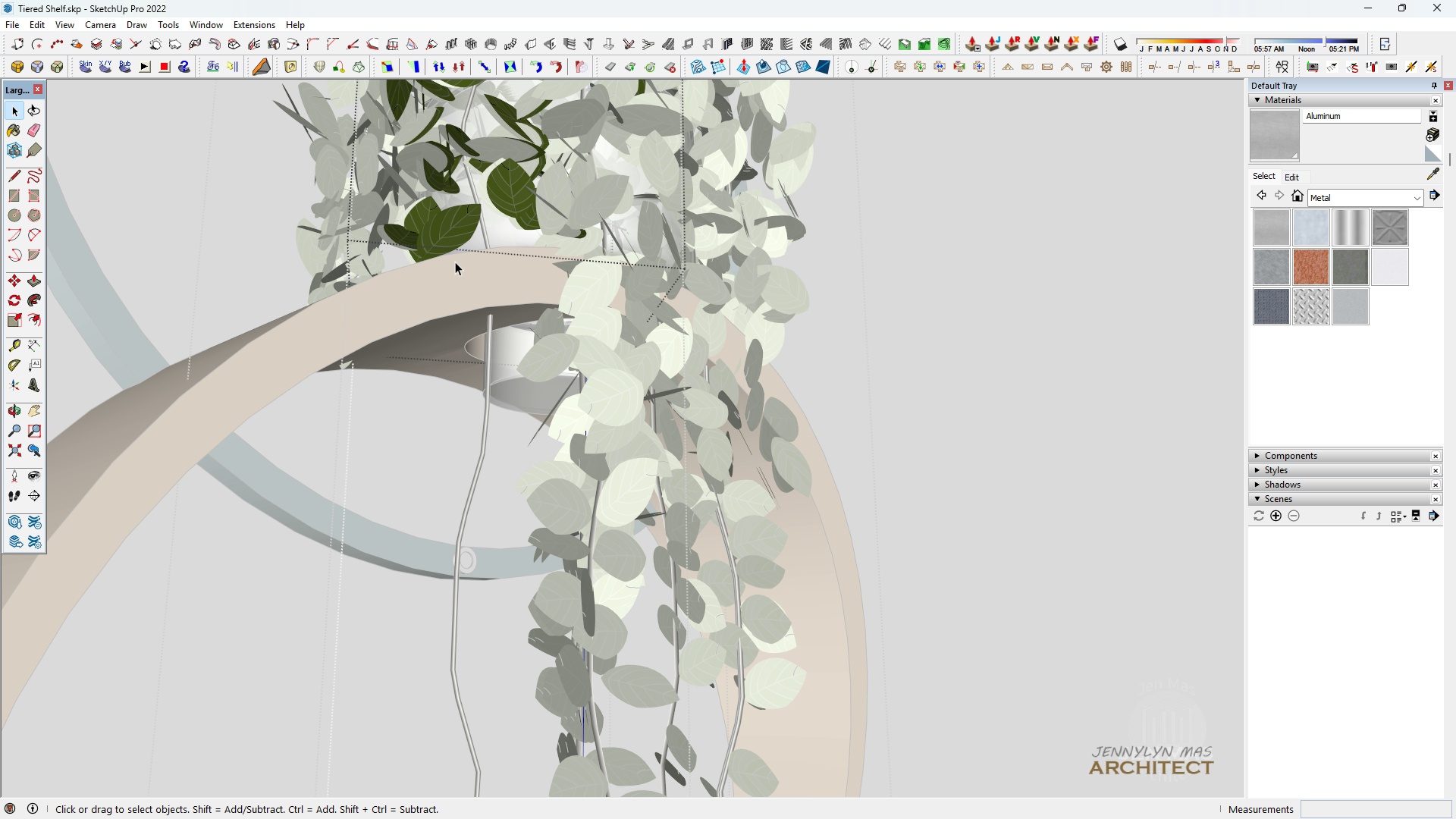 
key(Delete)
 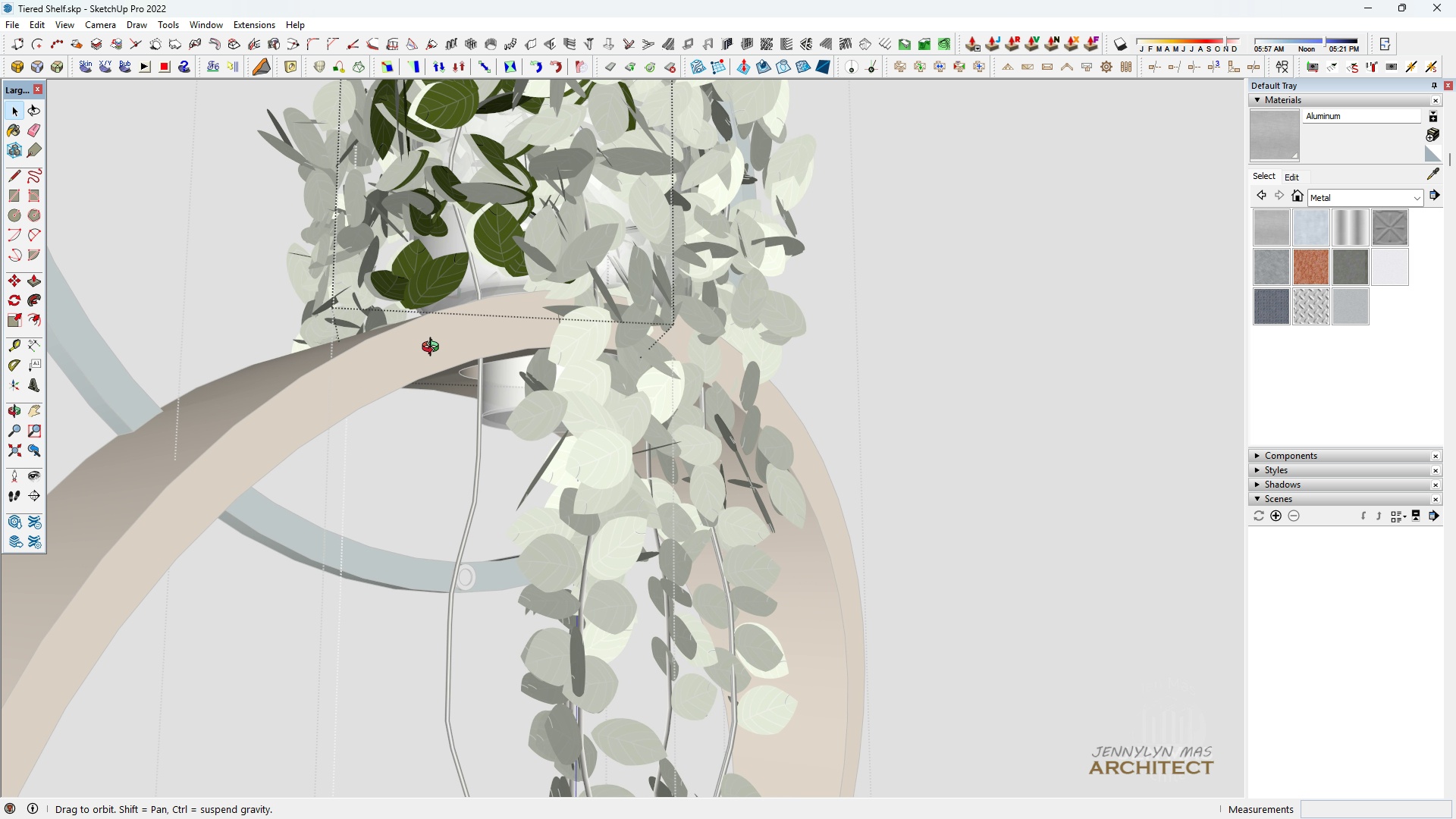 
scroll: coordinate [429, 362], scroll_direction: down, amount: 3.0
 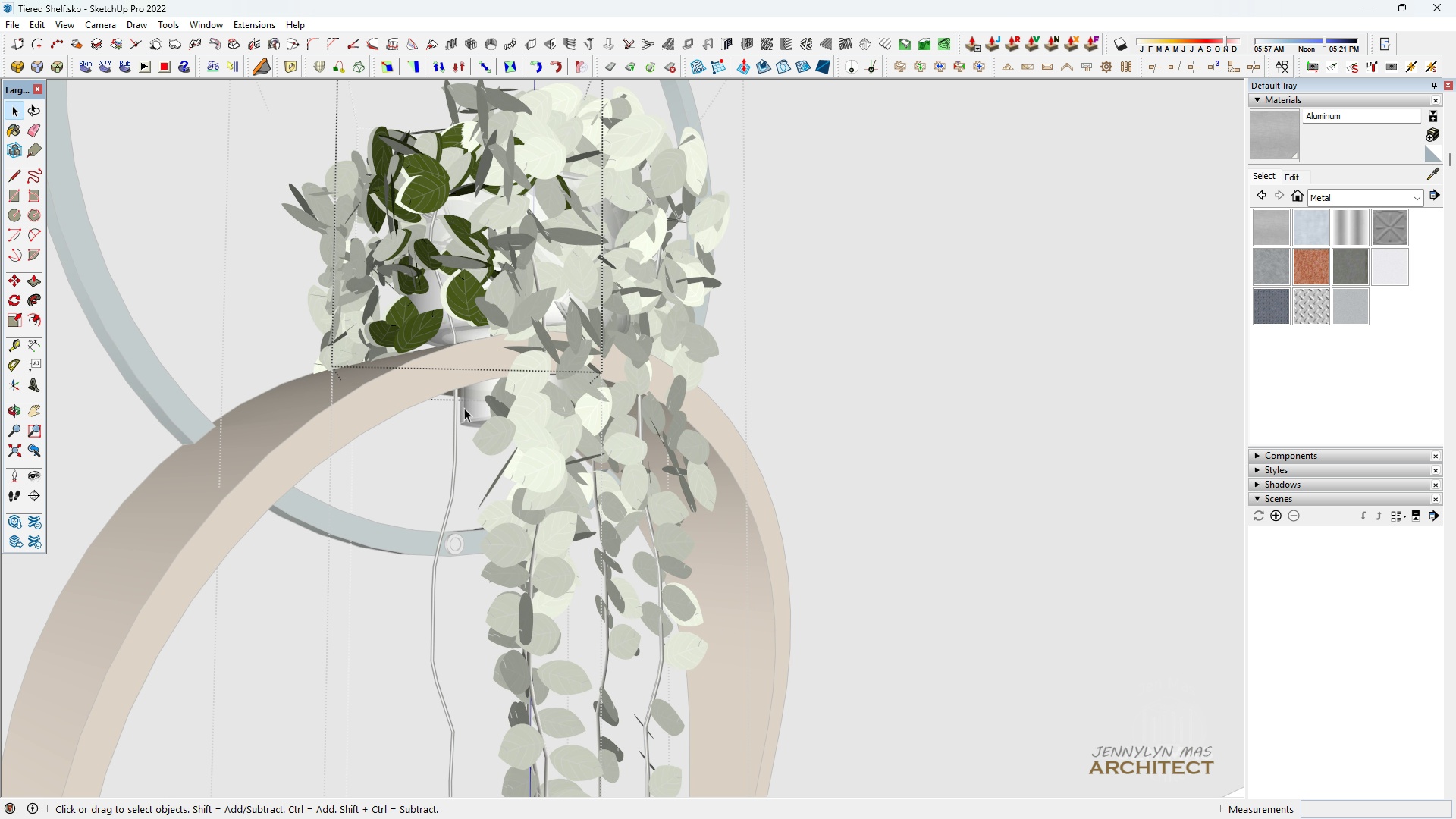 
key(Escape)
 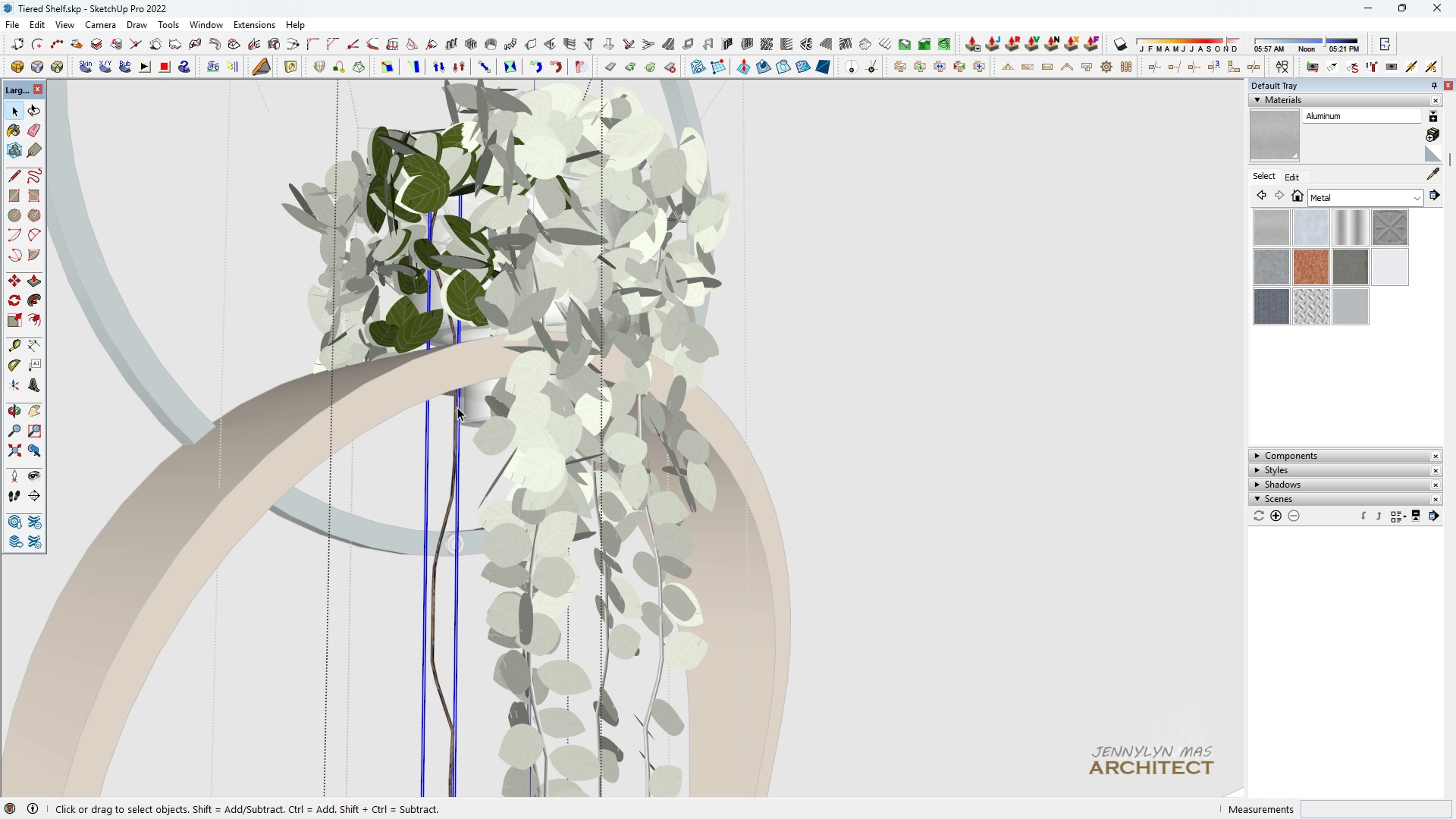 
left_click([457, 407])
 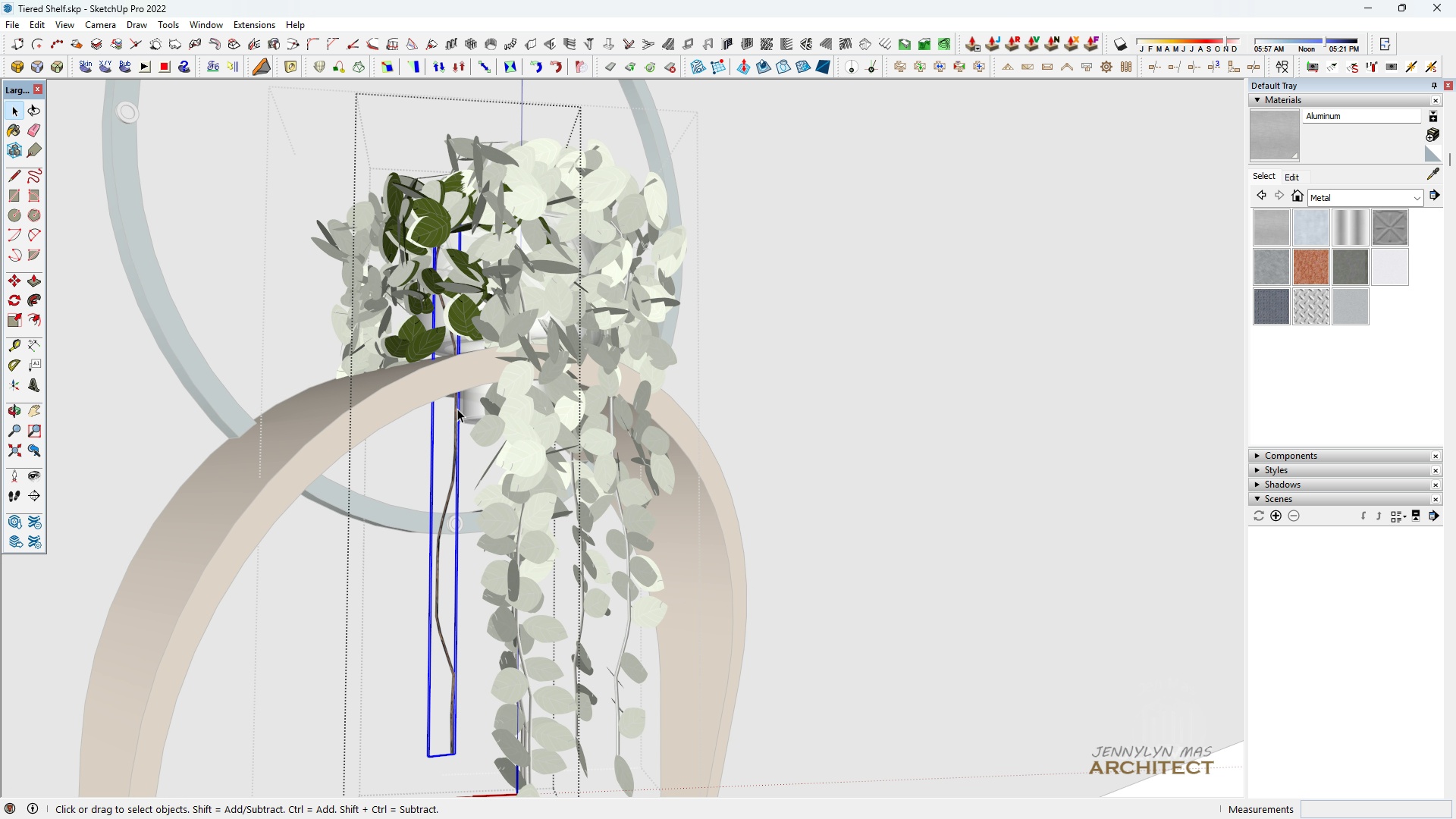 
scroll: coordinate [457, 657], scroll_direction: up, amount: 4.0
 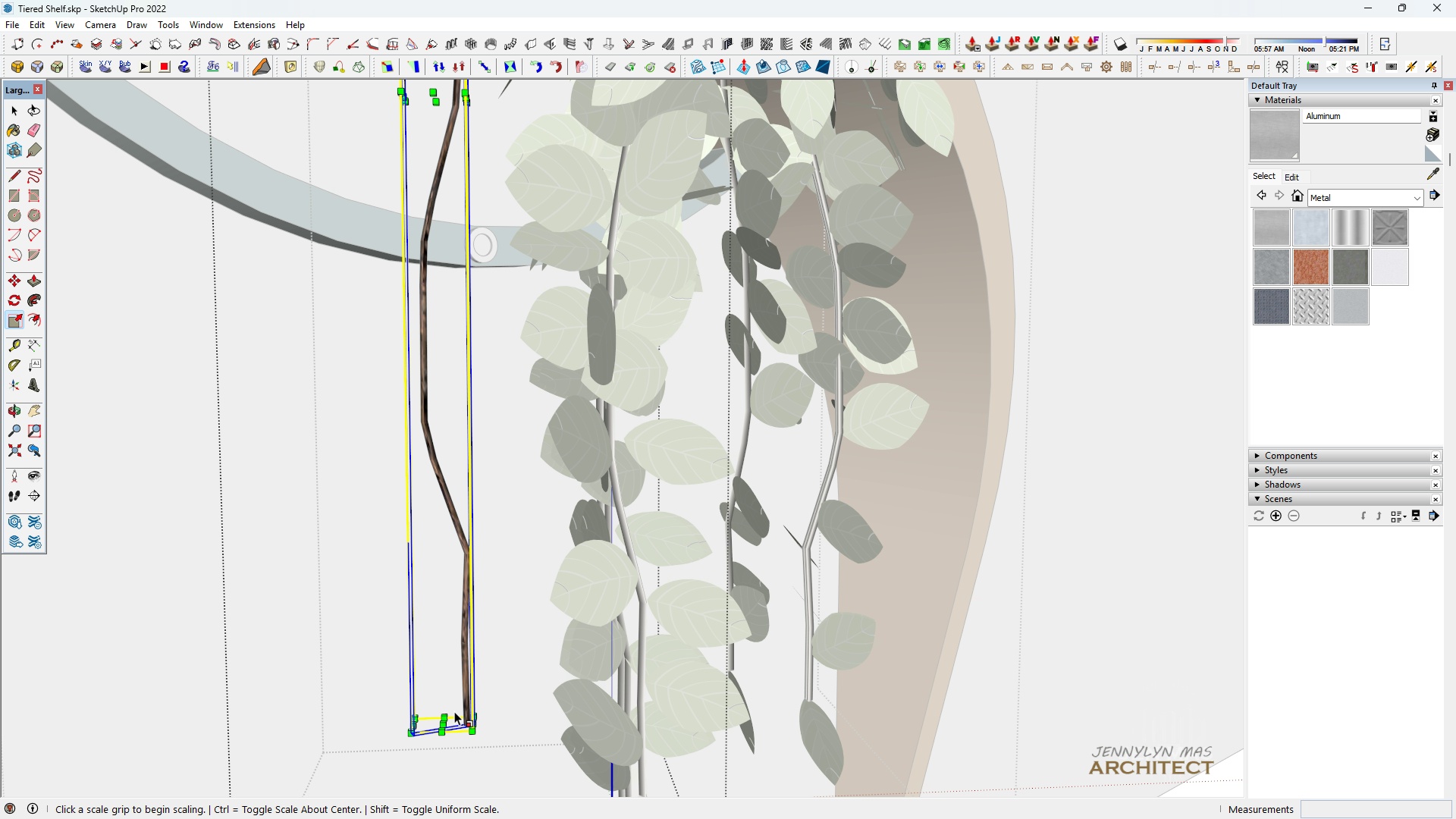 
key(S)
 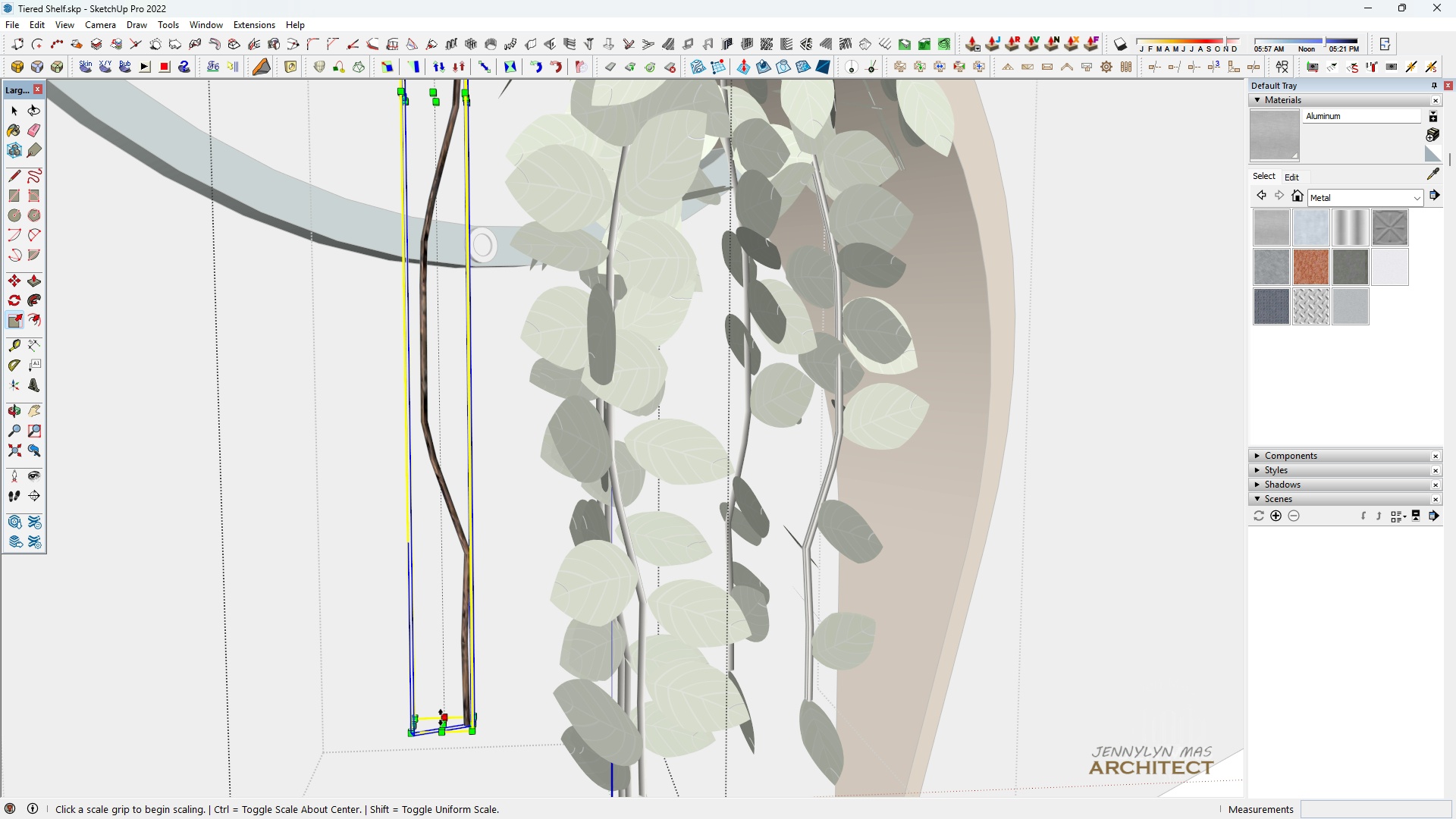 
left_click([438, 721])
 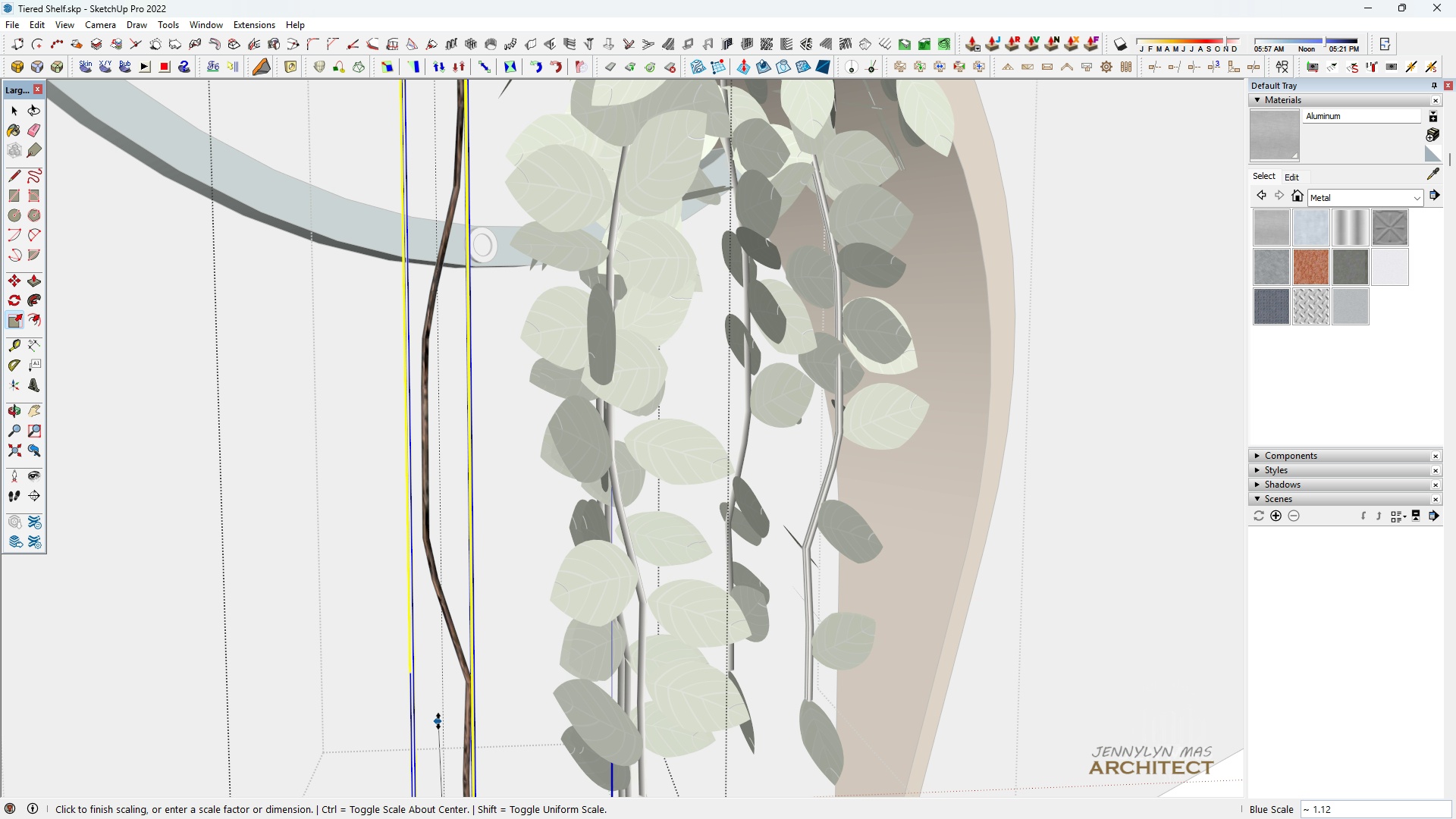 
scroll: coordinate [435, 710], scroll_direction: down, amount: 6.0
 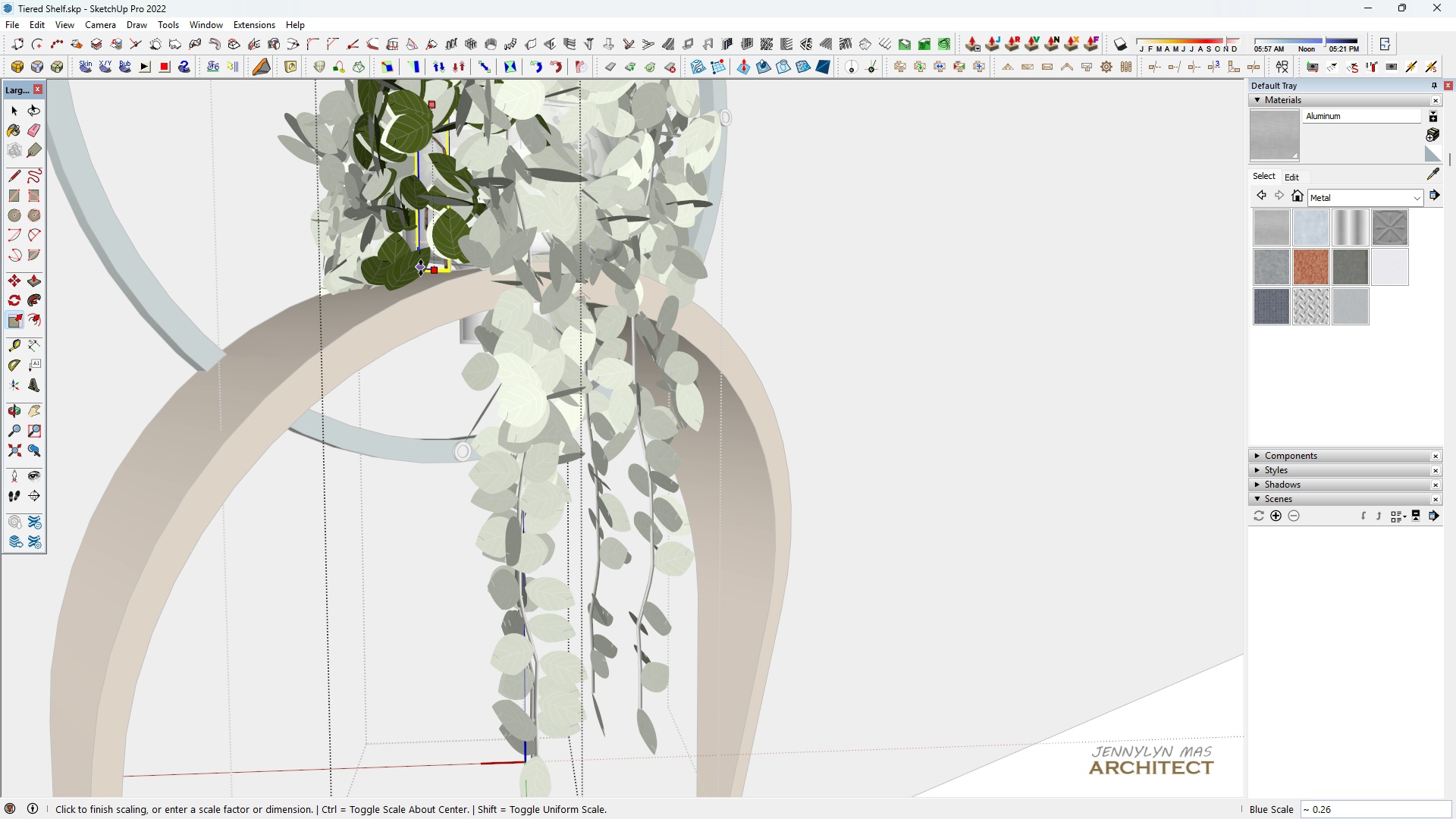 
left_click([421, 268])
 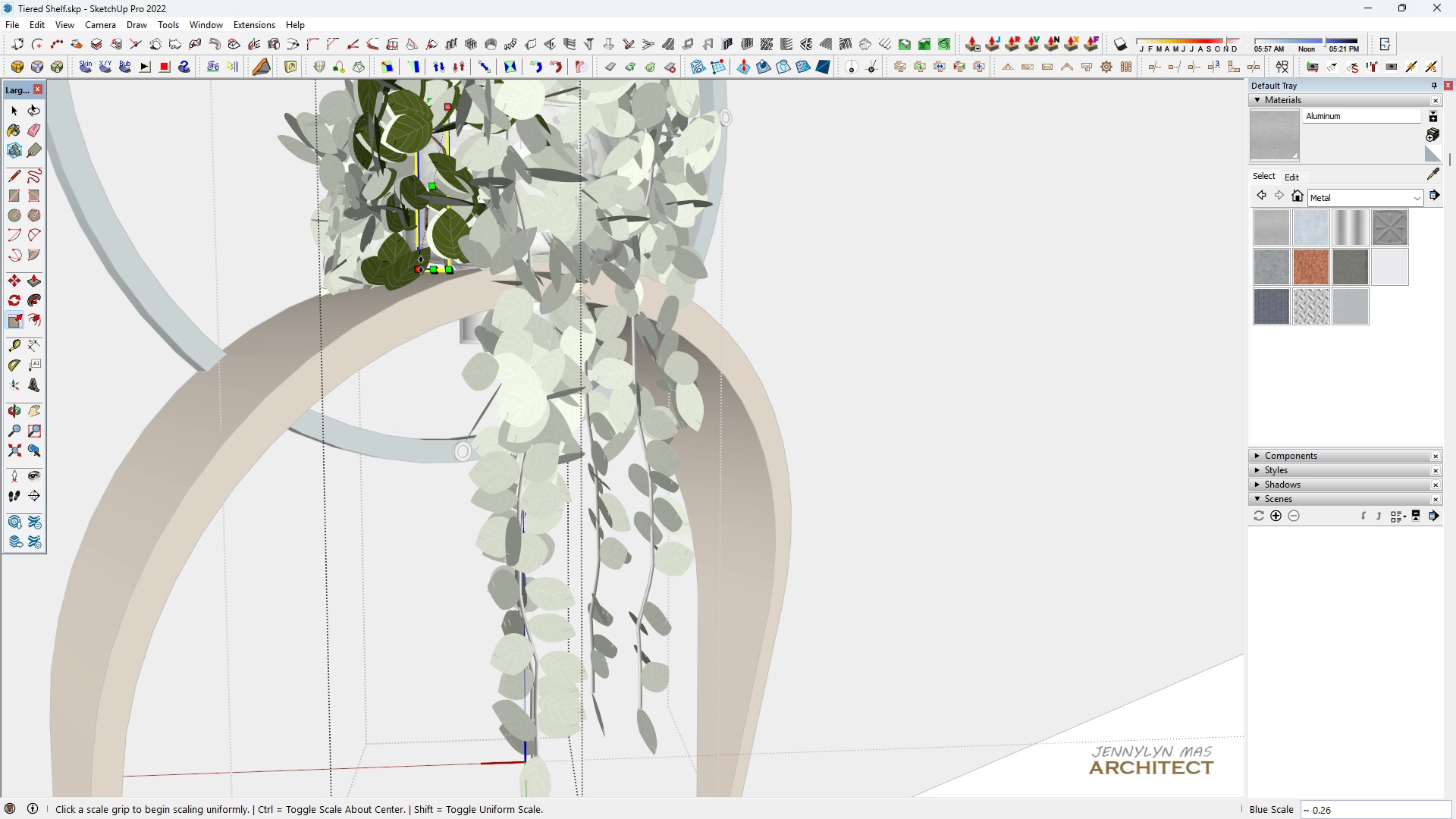 
scroll: coordinate [413, 233], scroll_direction: up, amount: 9.0
 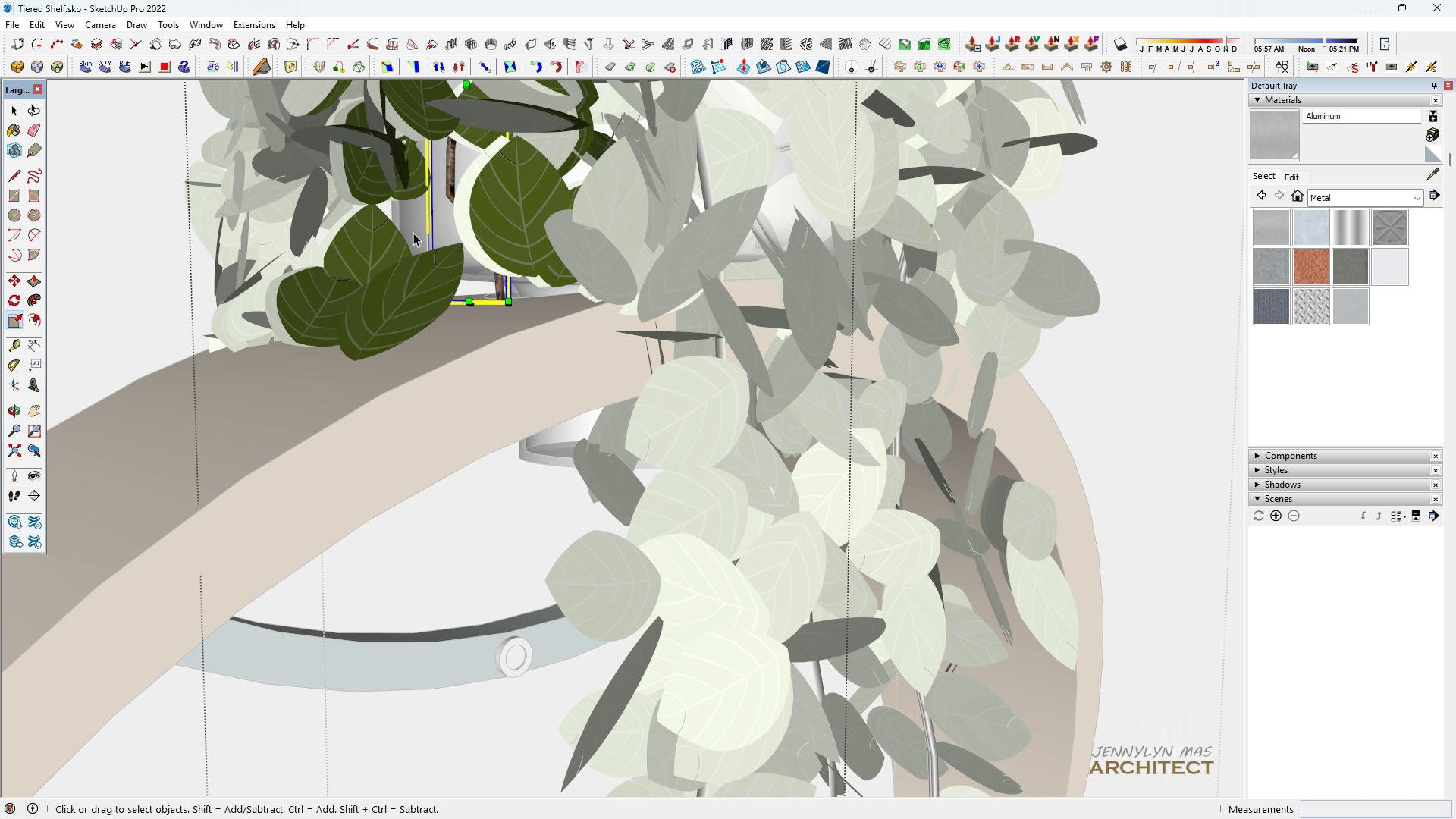 
key(Space)
 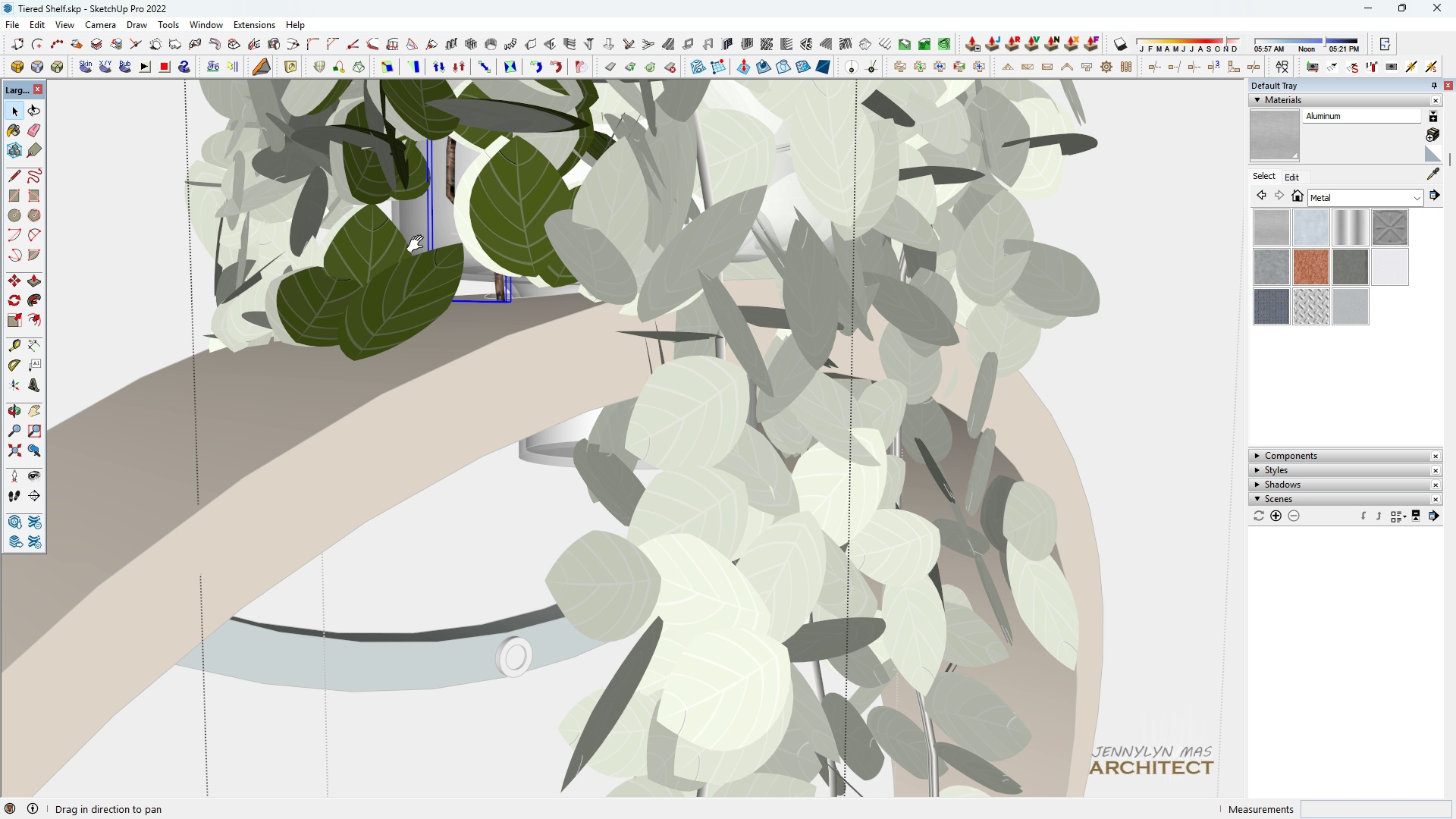 
key(H)
 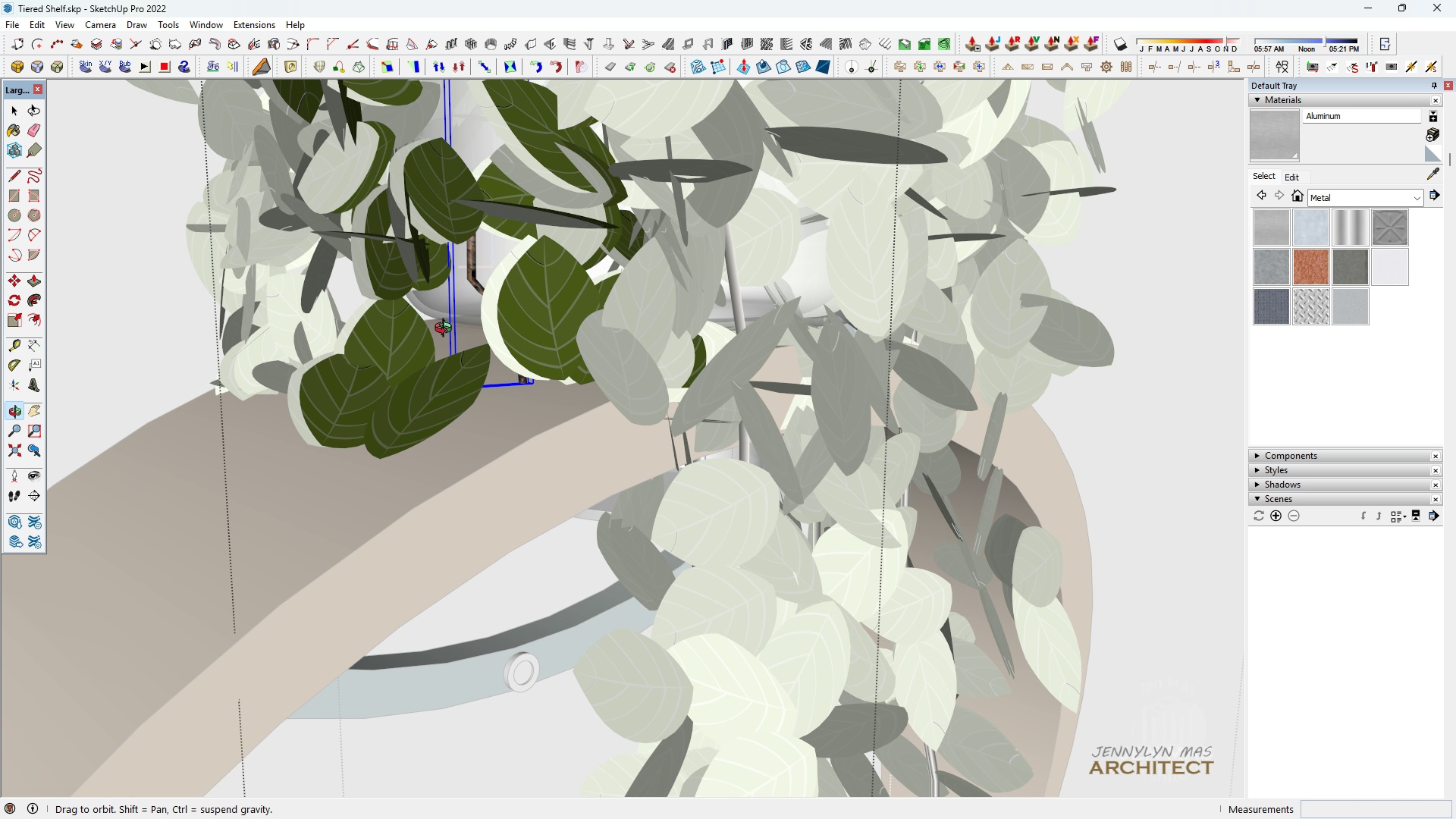 
scroll: coordinate [442, 367], scroll_direction: down, amount: 3.0
 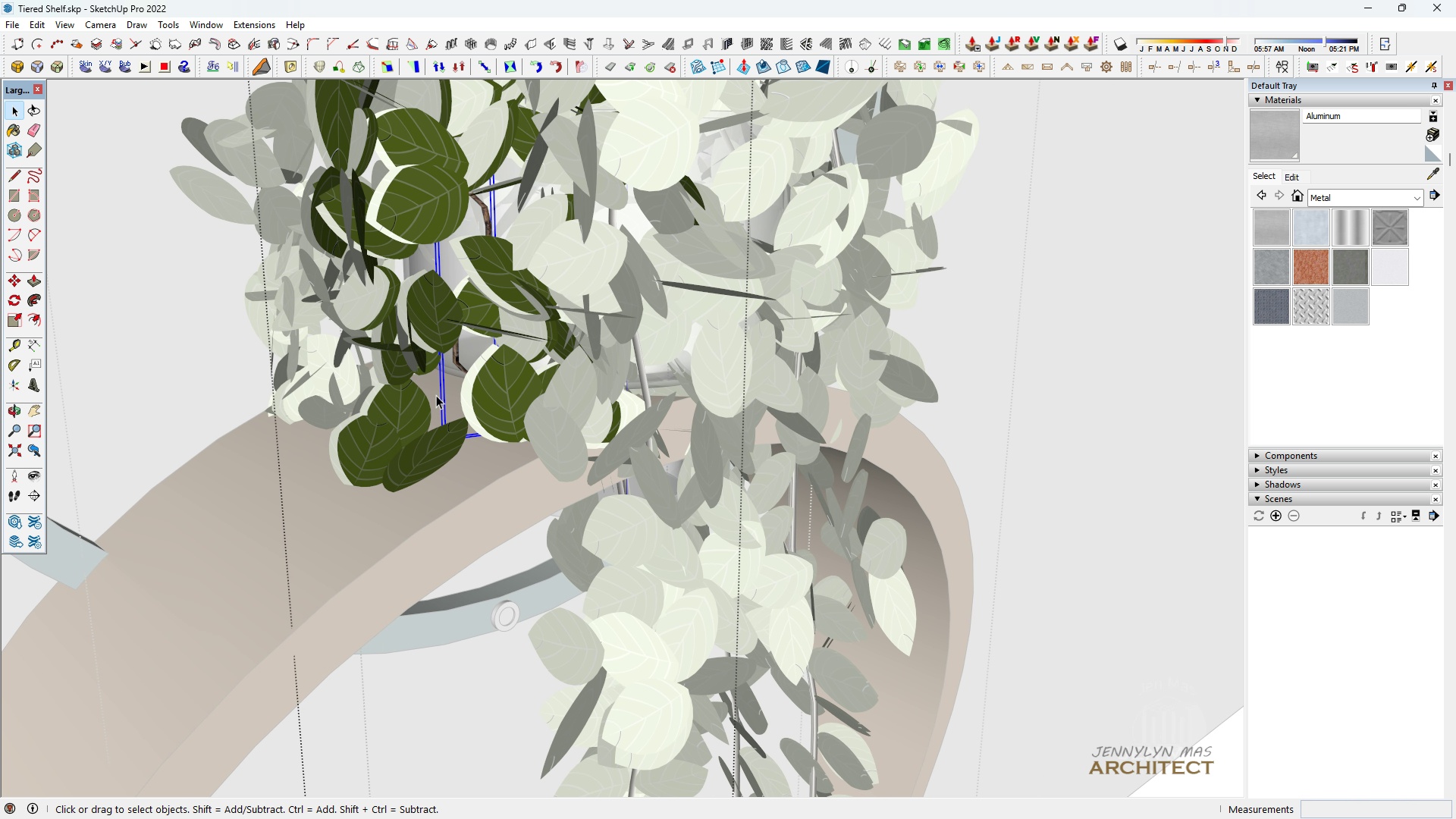 
key(Space)
 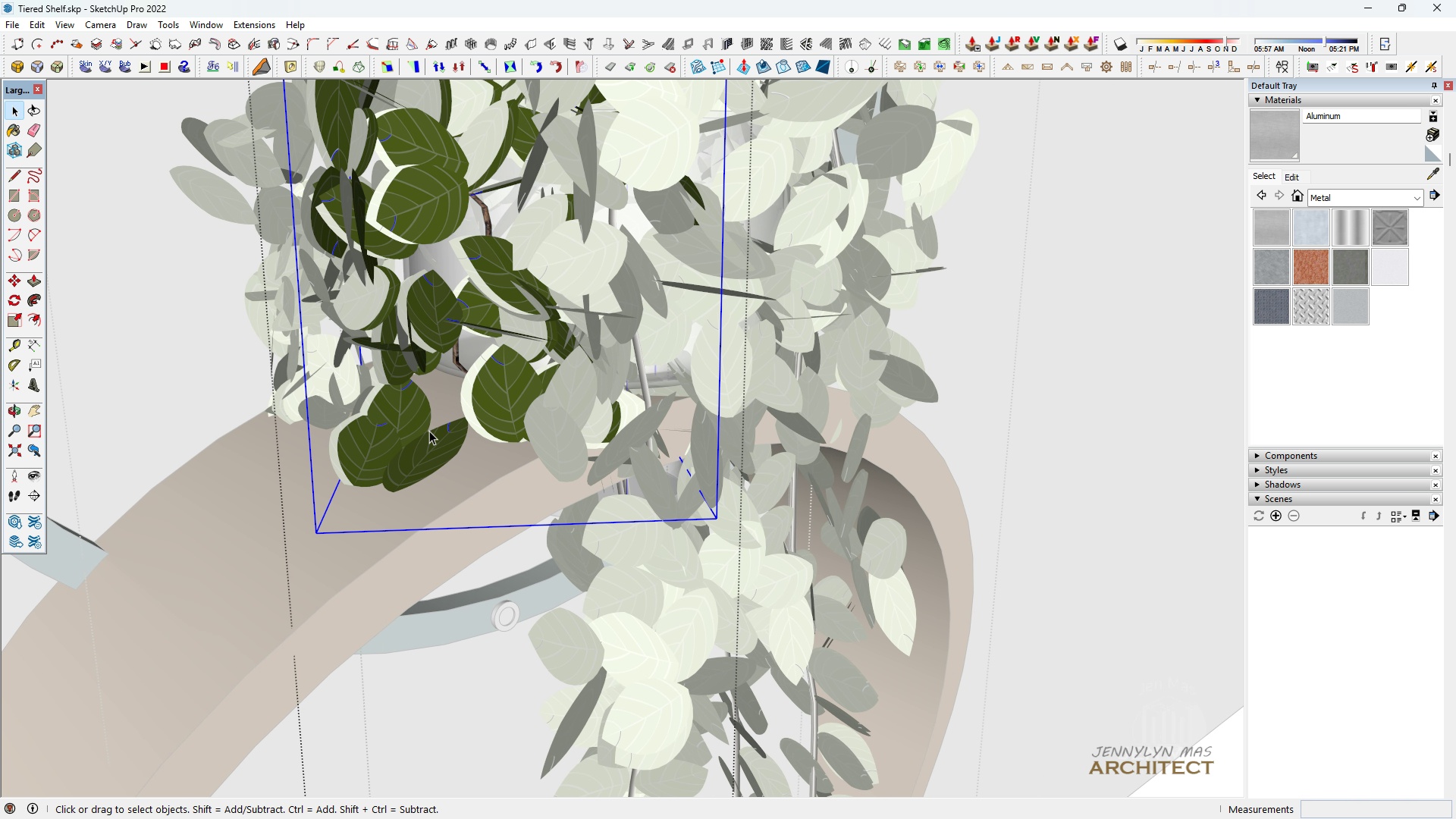 
left_click([434, 426])
 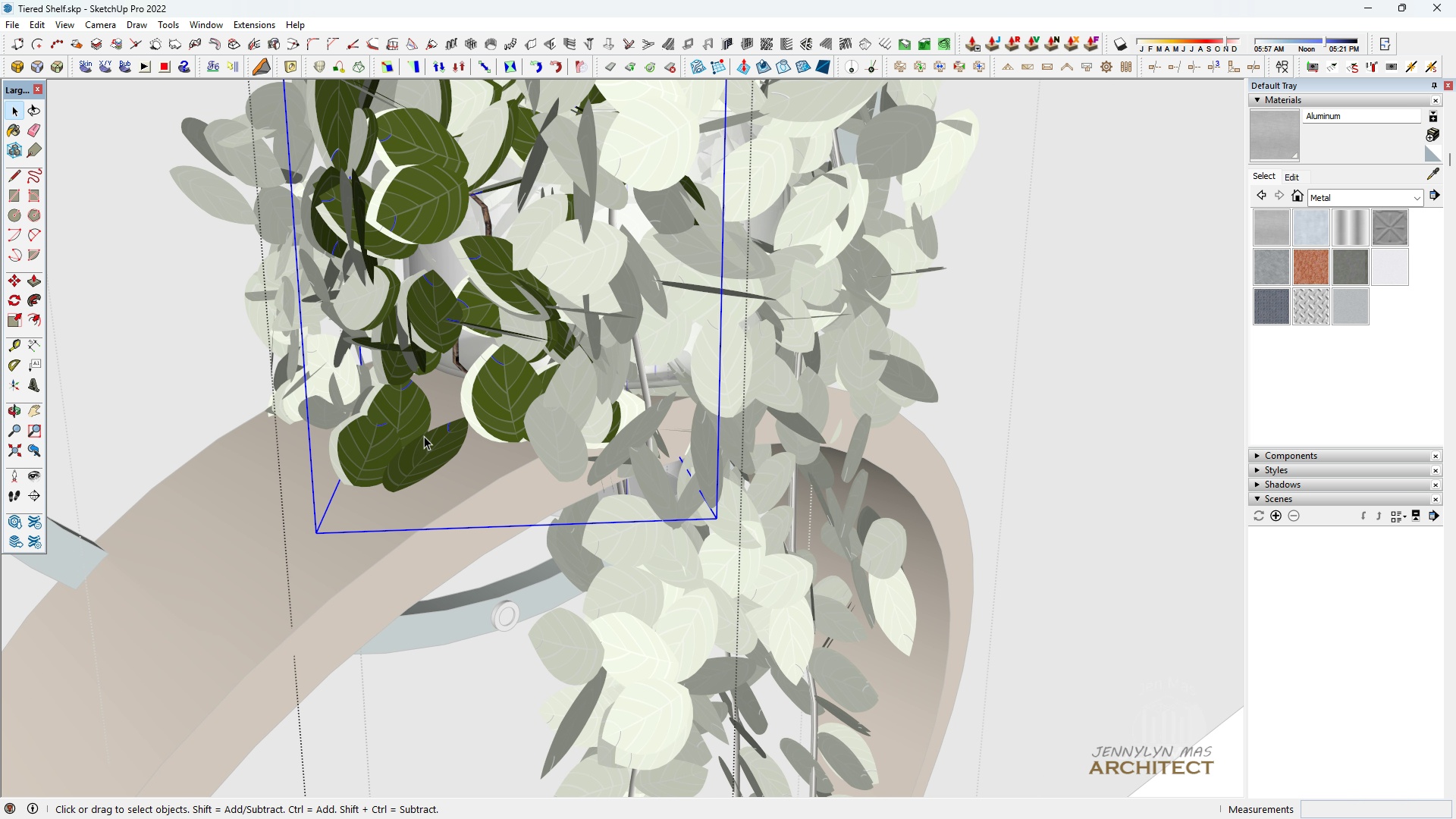 
scroll: coordinate [424, 436], scroll_direction: up, amount: 5.0
 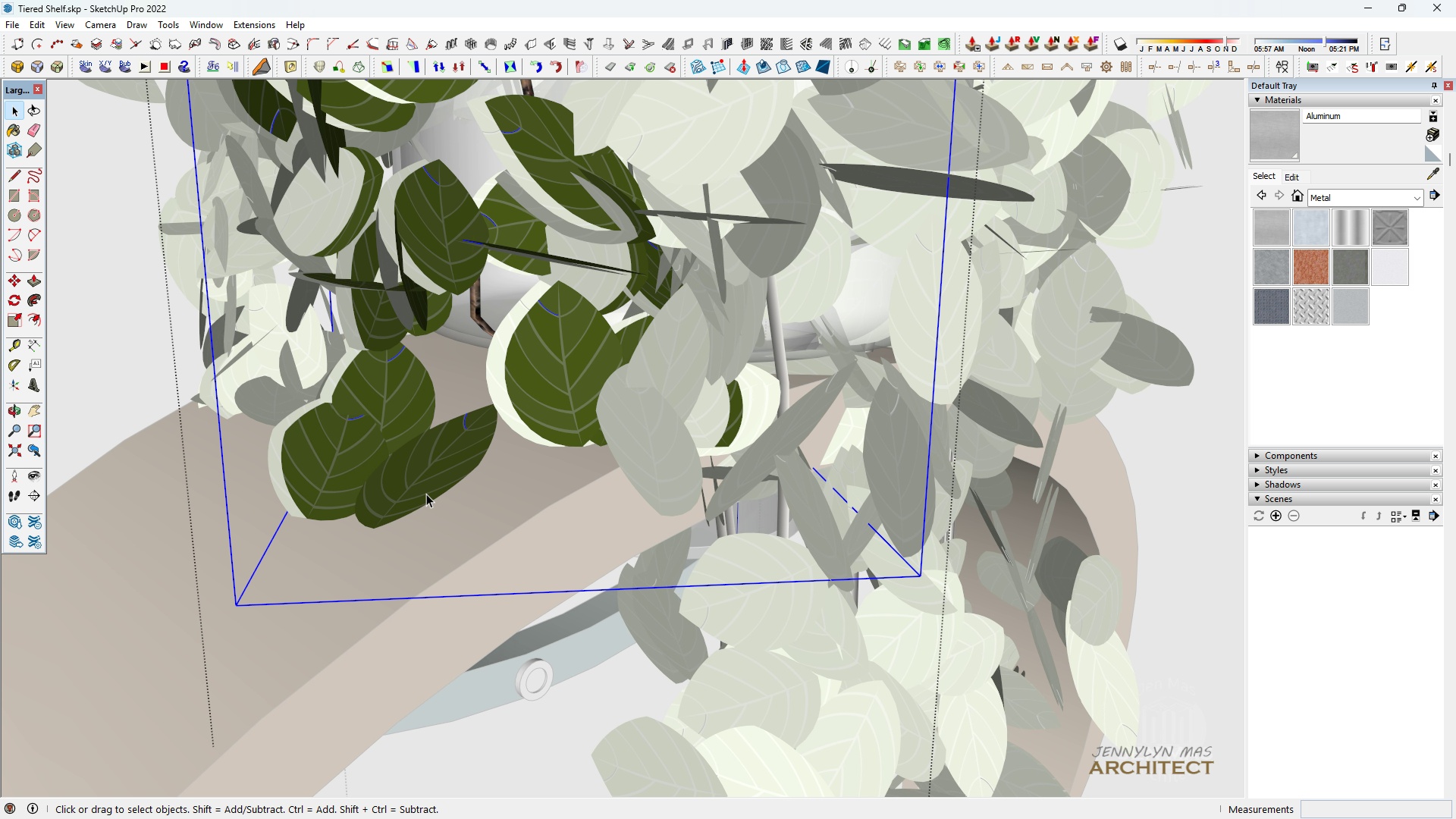 
double_click([426, 494])
 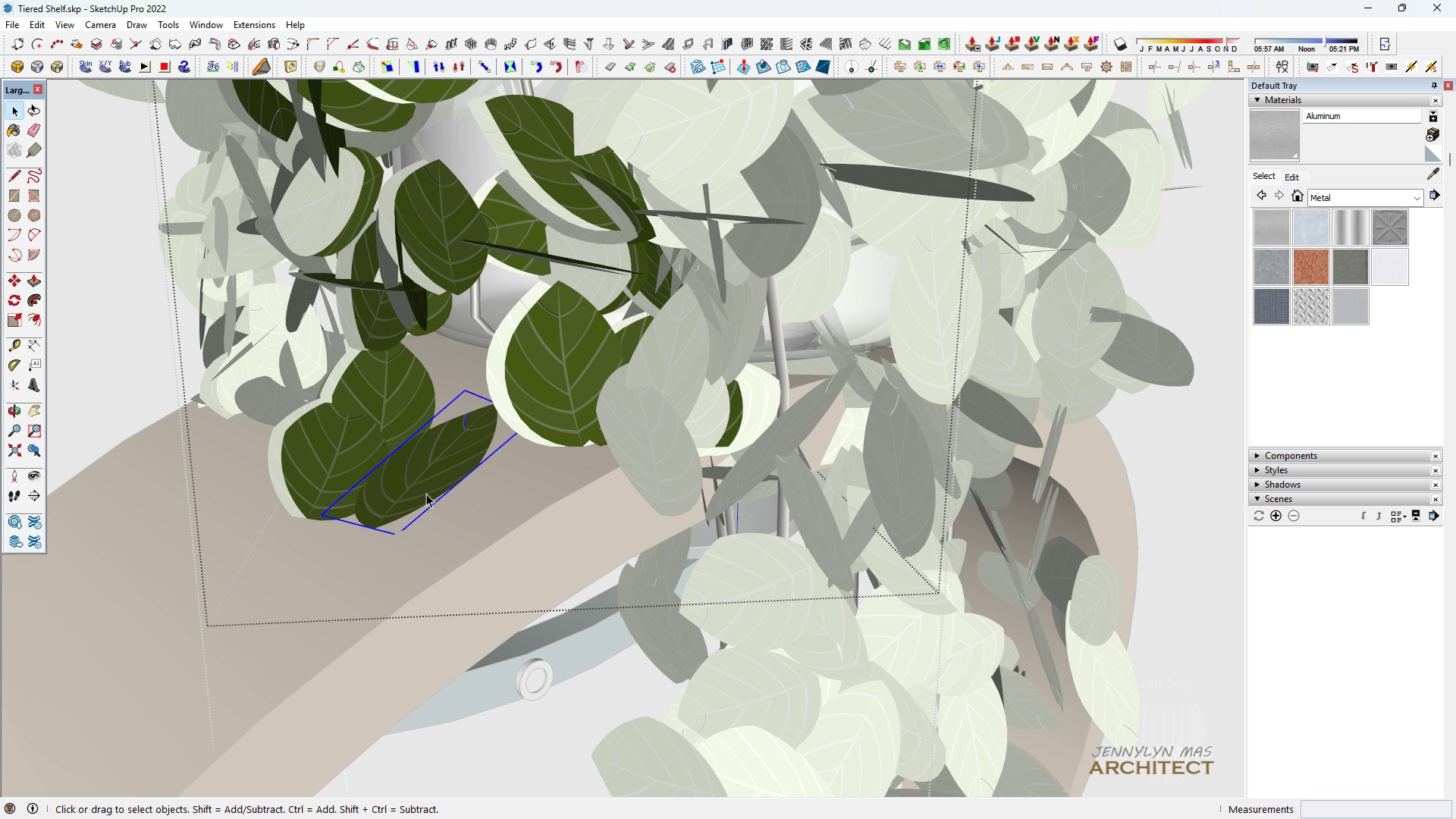 
triple_click([426, 494])
 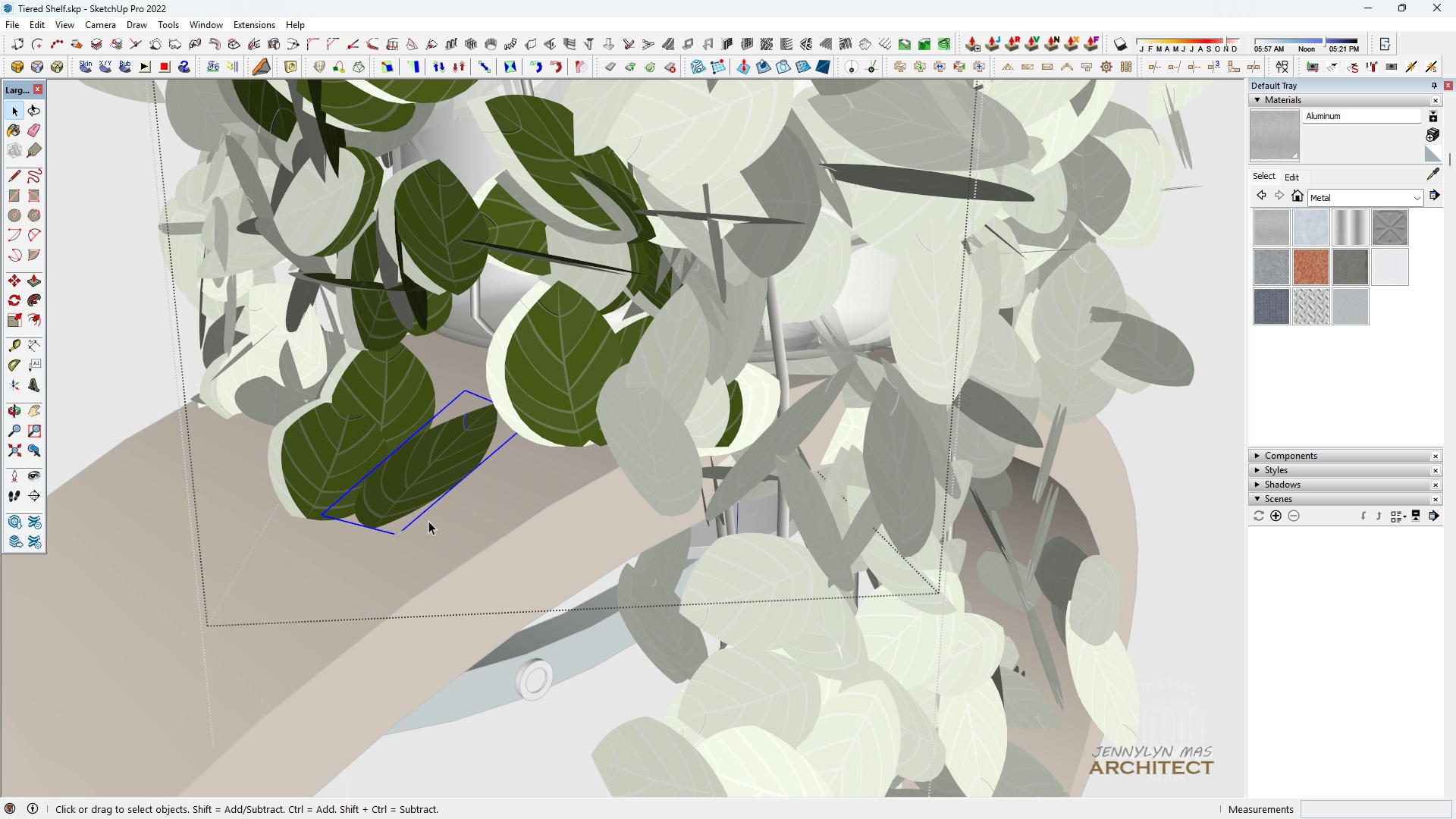 
left_click_drag(start_coordinate=[428, 522], to_coordinate=[276, 408])
 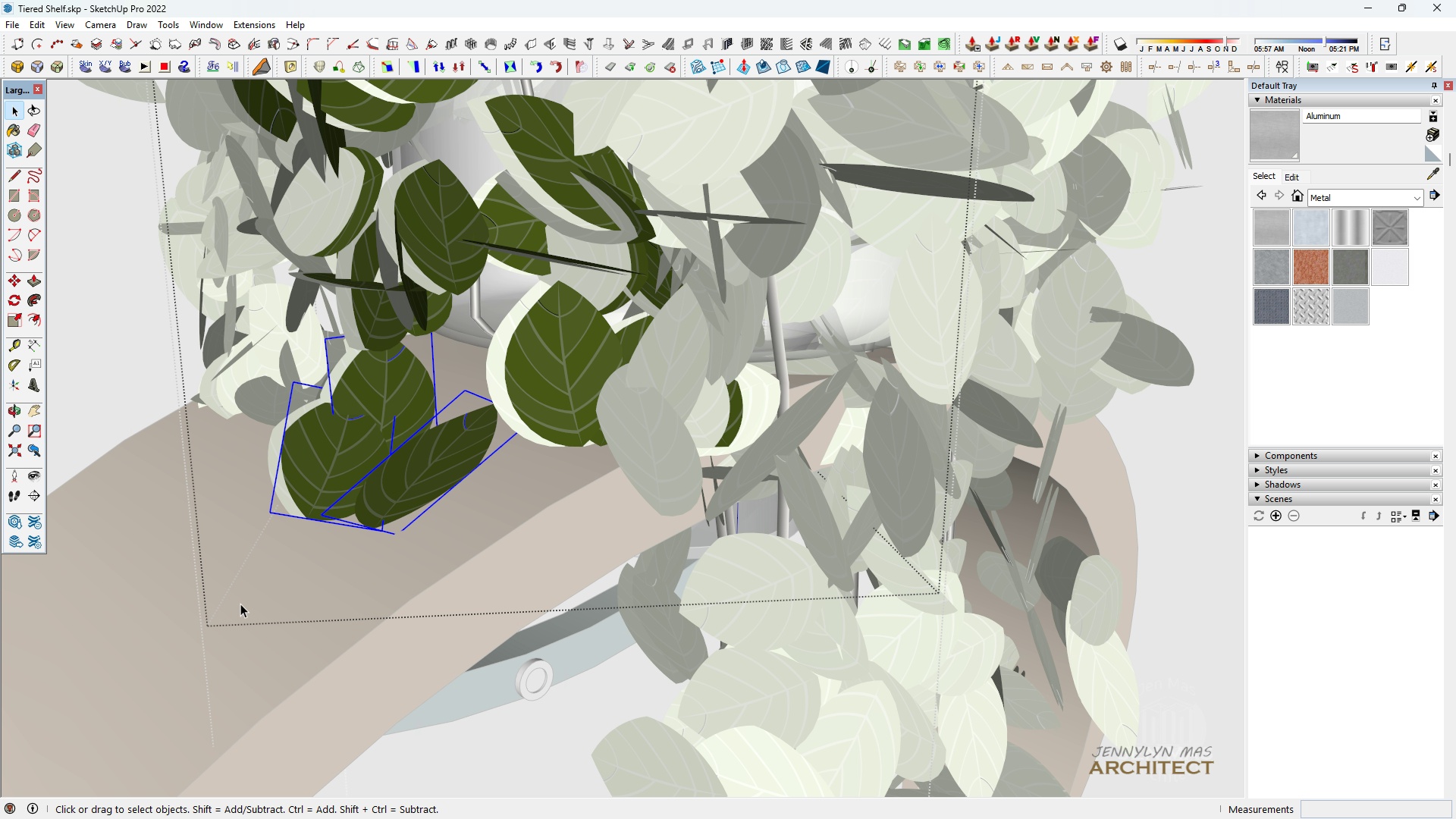 
key(M)
 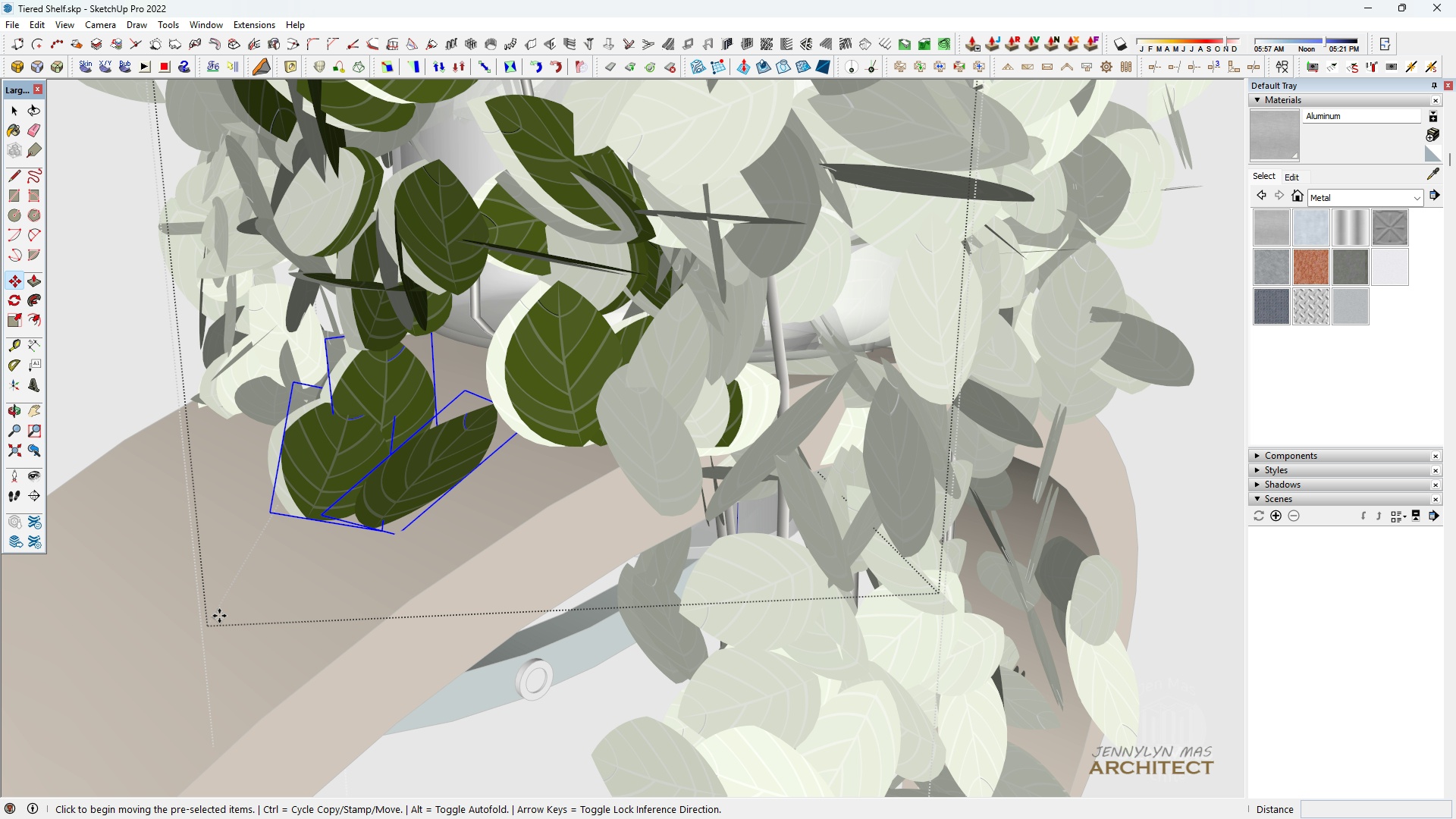 
left_click([219, 616])
 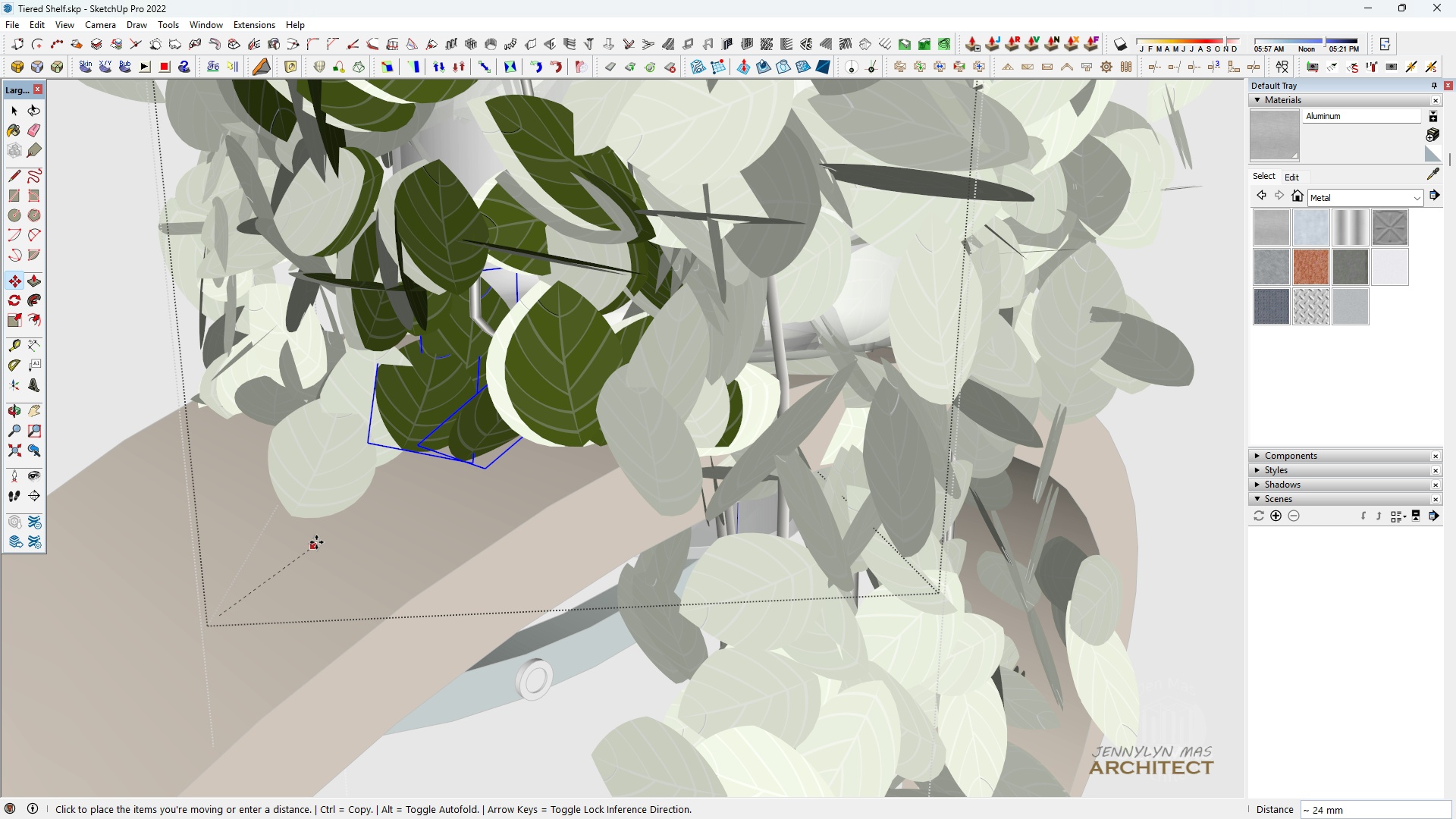 
key(H)
 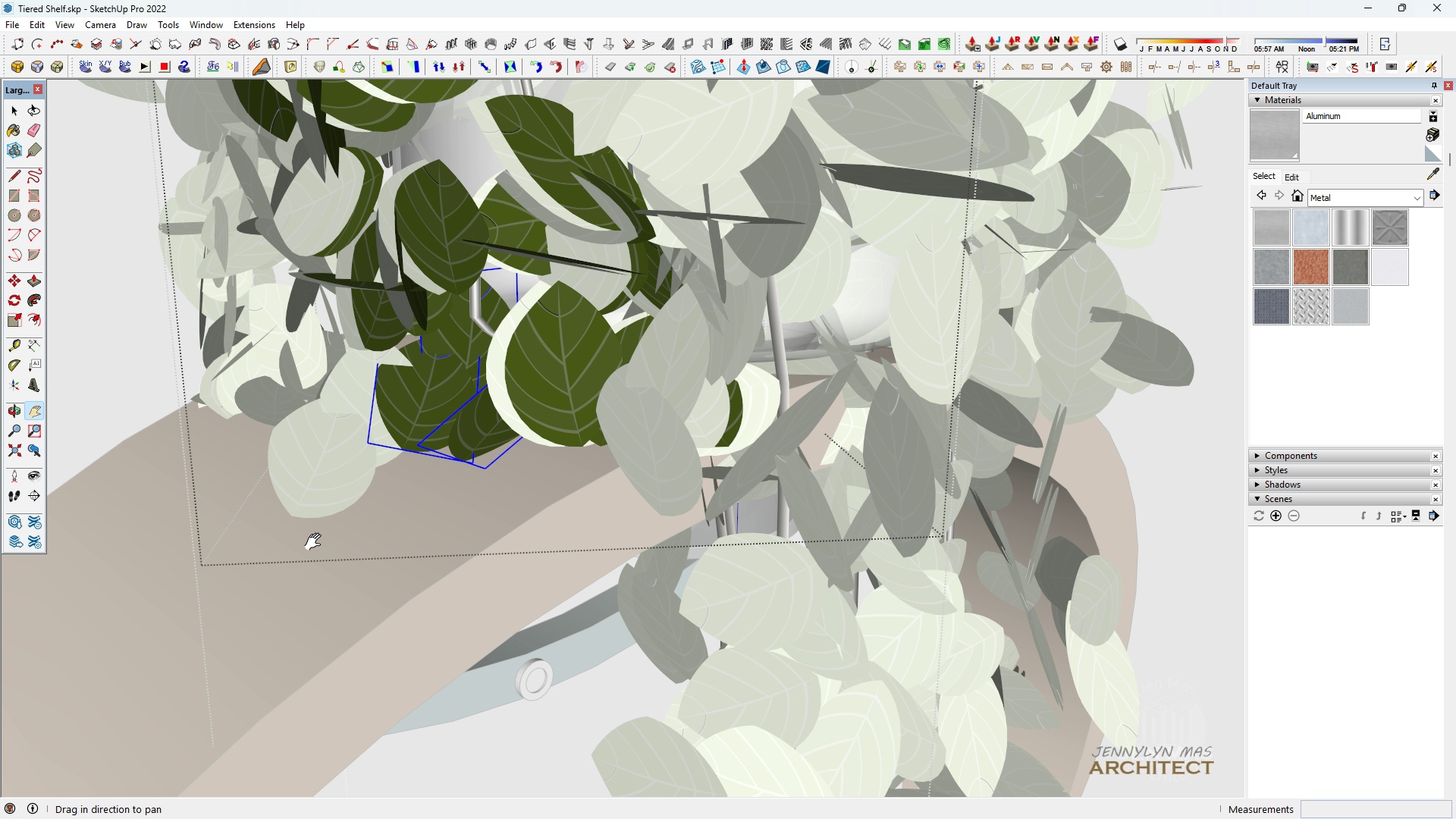 
left_click([316, 542])
 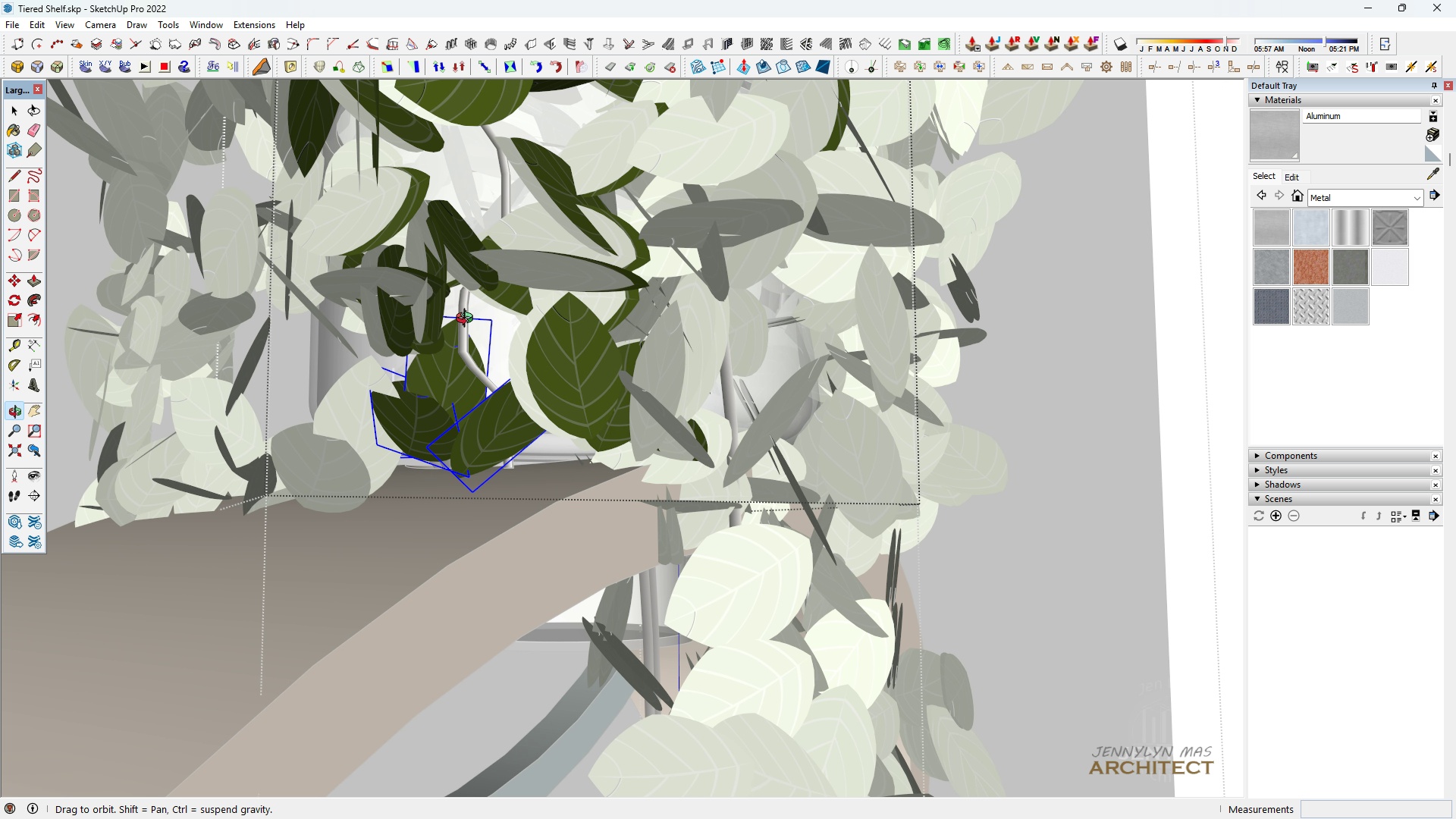 
key(Space)
 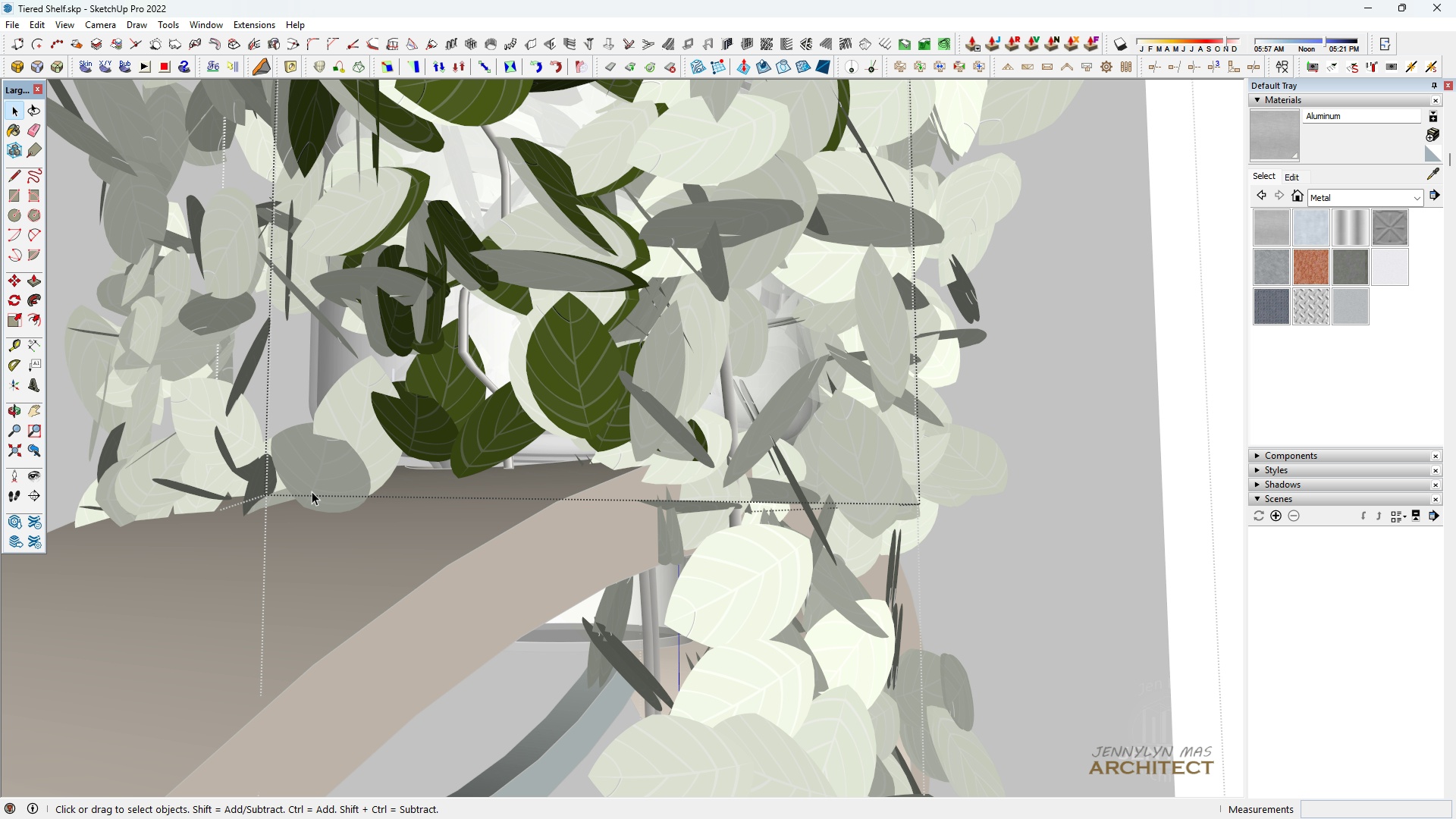 
double_click([312, 491])
 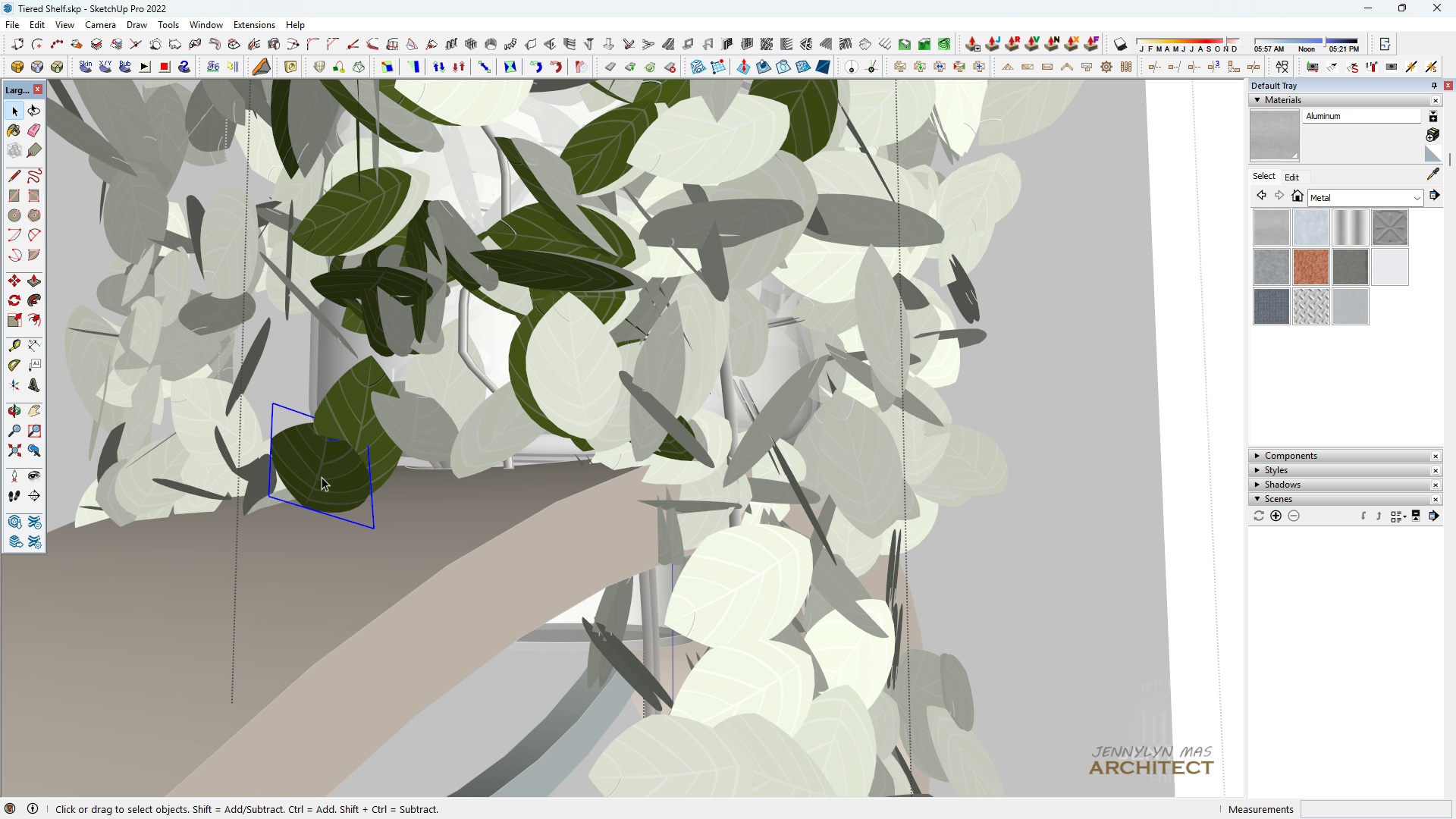 
triple_click([322, 477])
 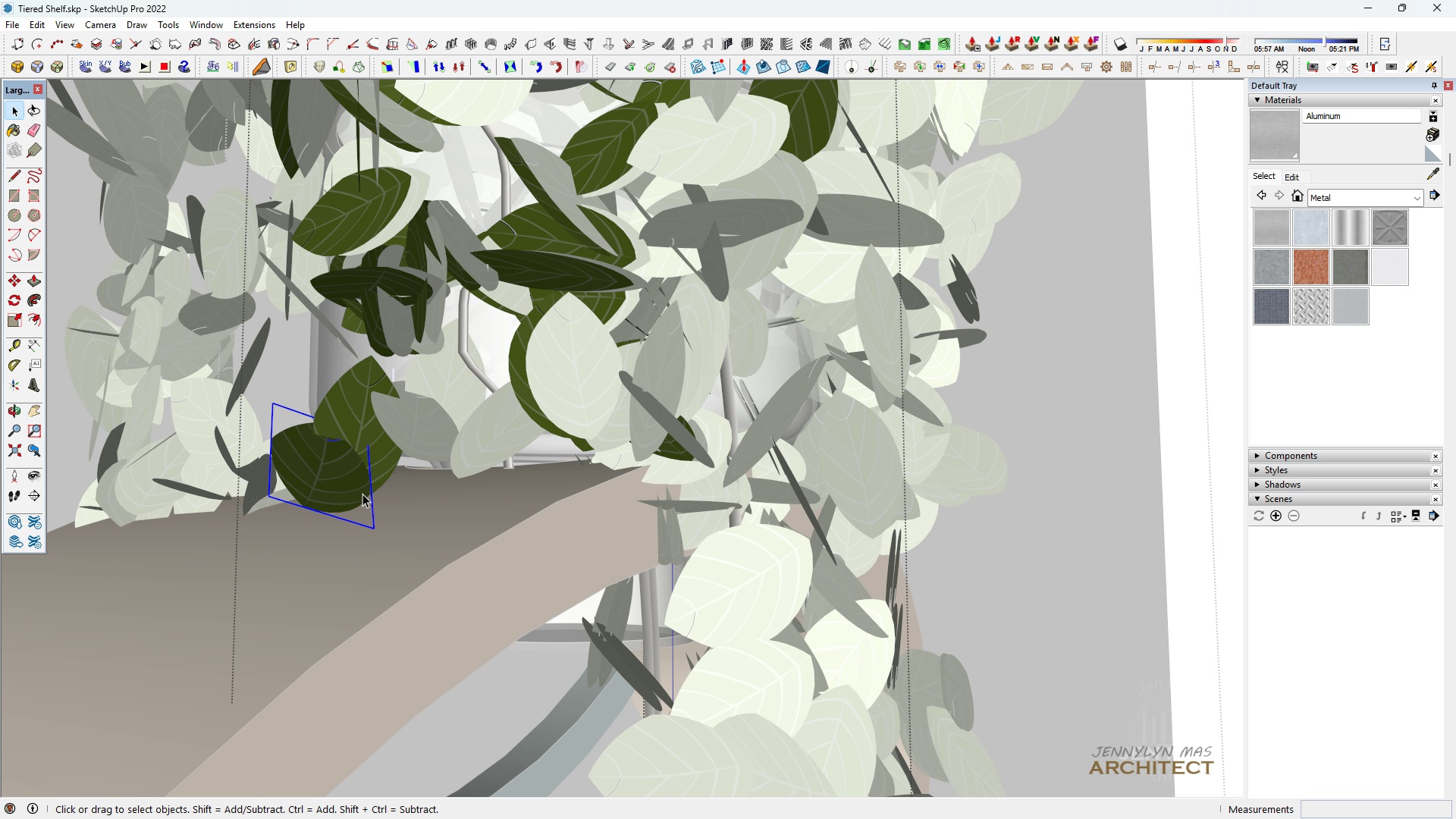 
left_click_drag(start_coordinate=[372, 513], to_coordinate=[330, 435])
 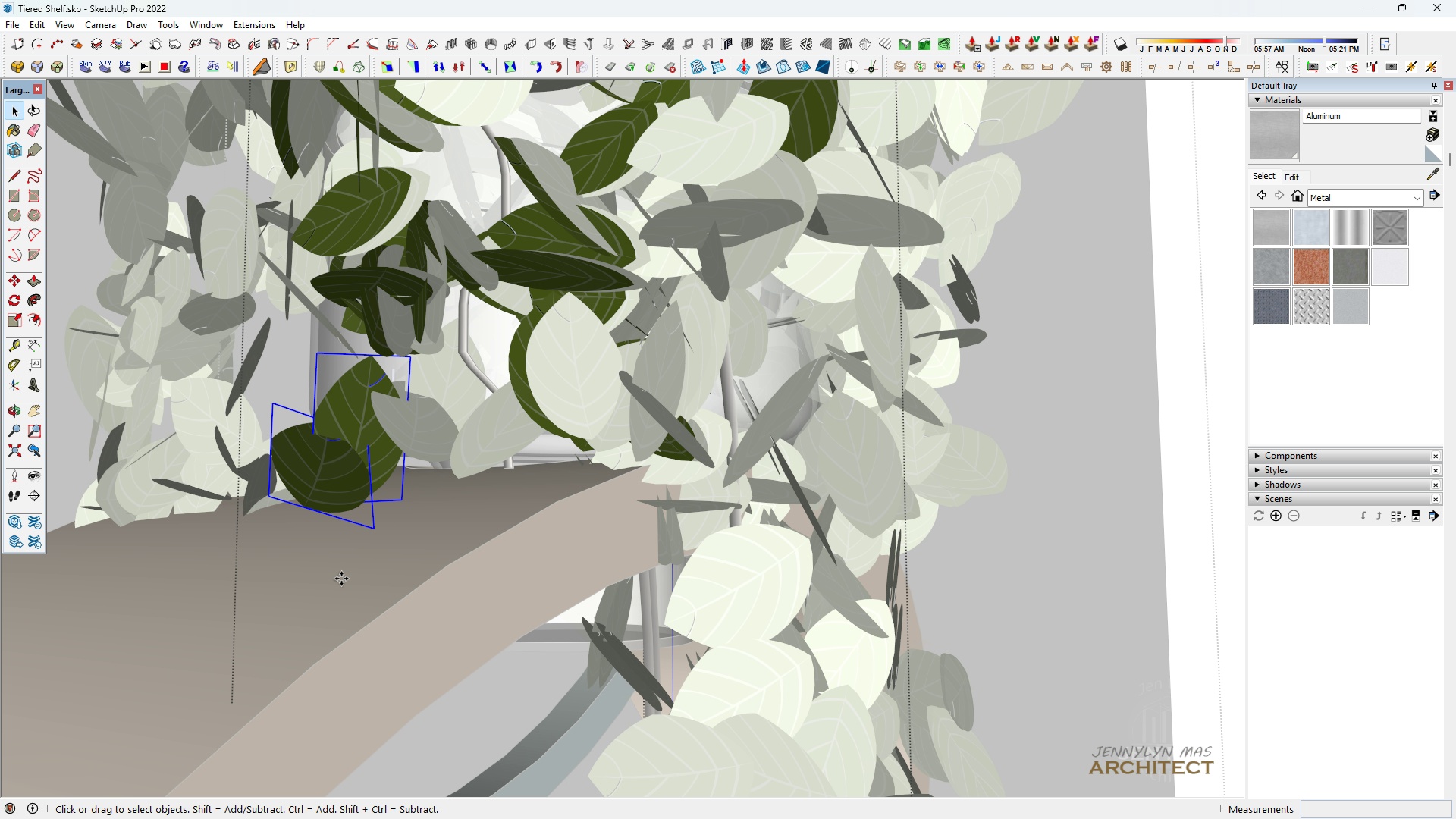 
key(M)
 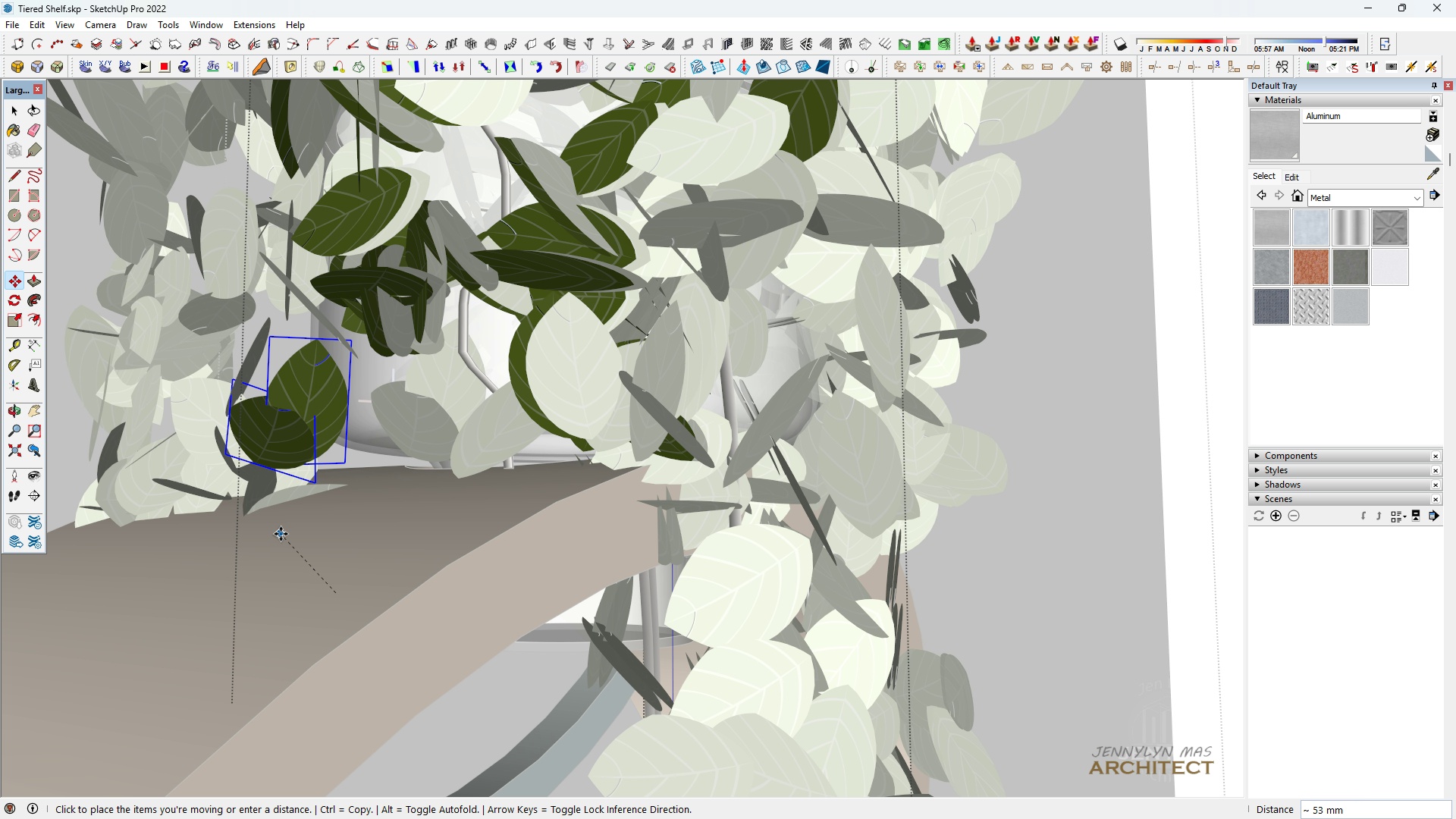 
left_click([281, 534])
 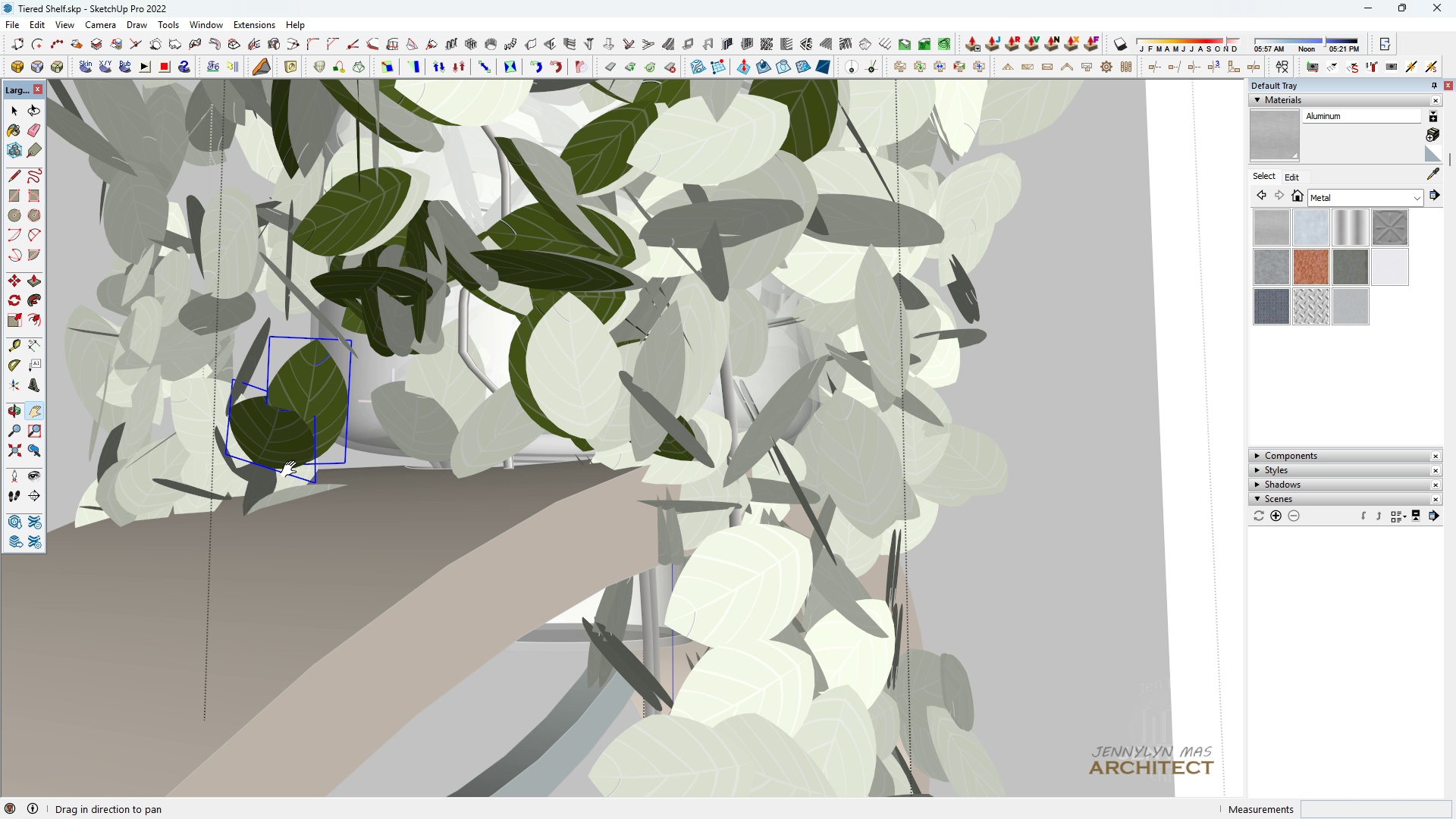 
type(h  )
key(Escape)
key(Escape)
key(Escape)
key(Escape)
key(Escape)
key(Escape)
type( hhh h )
 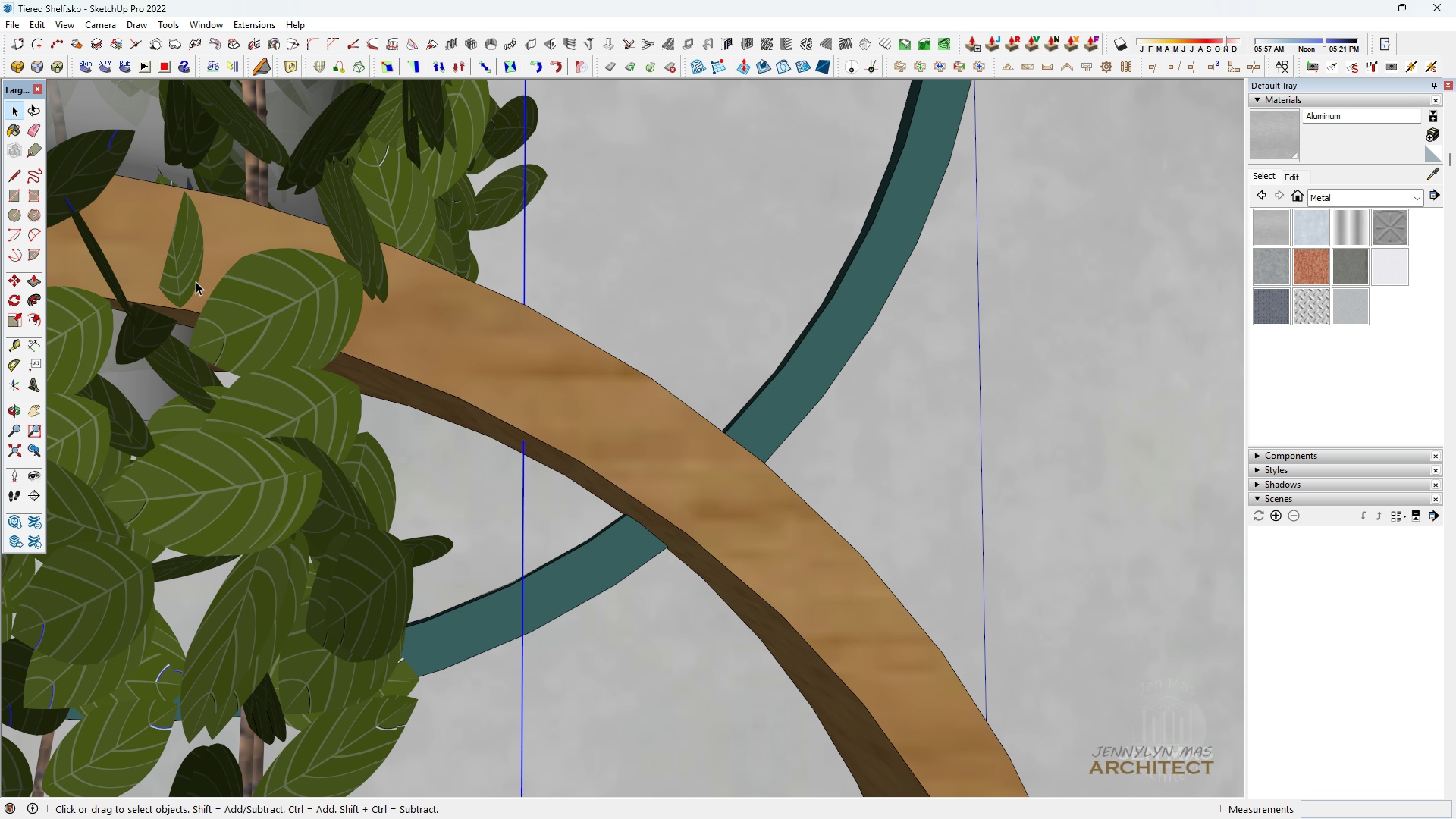 
scroll: coordinate [315, 314], scroll_direction: down, amount: 21.0
 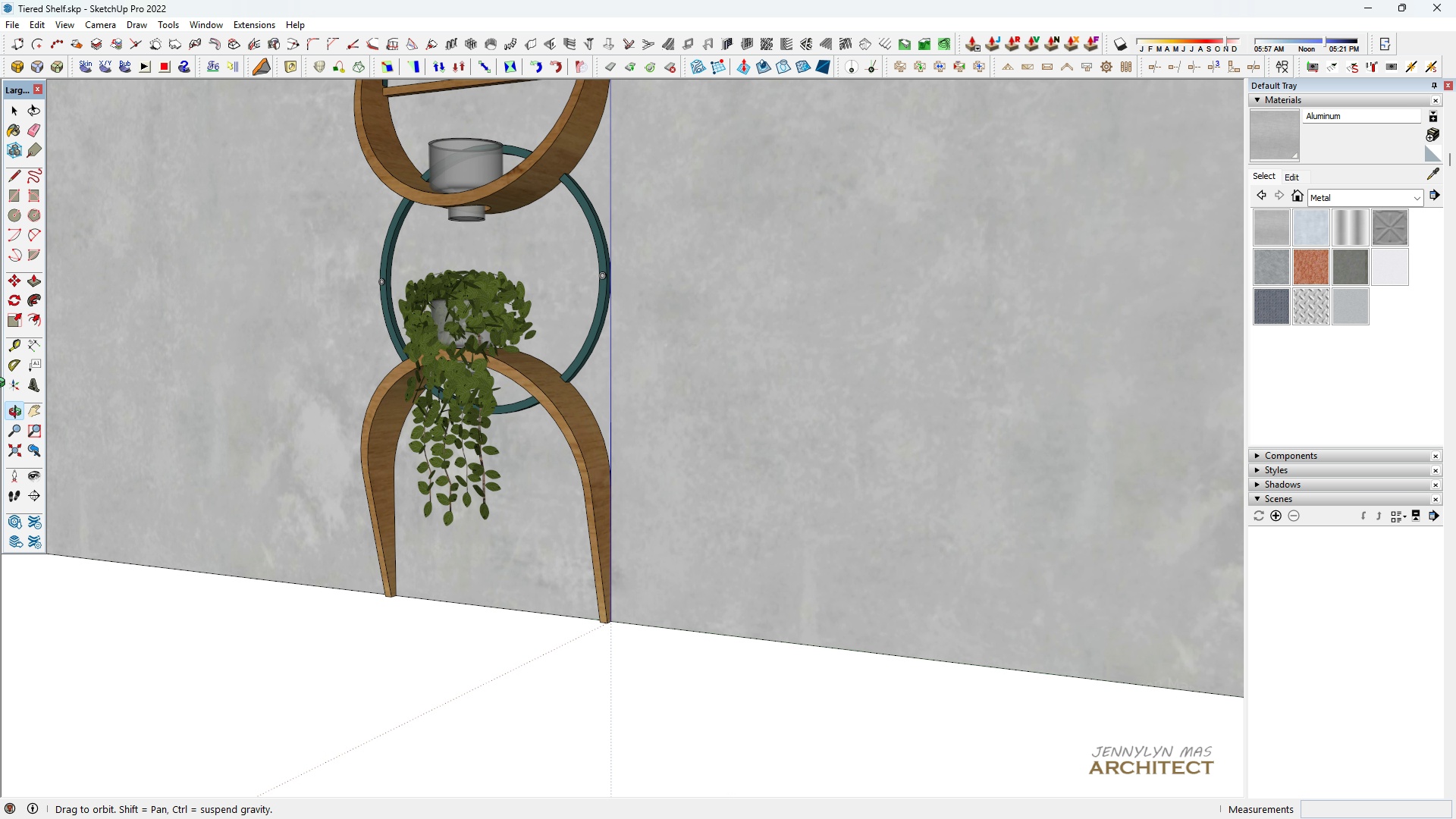 
scroll: coordinate [312, 305], scroll_direction: up, amount: 21.0
 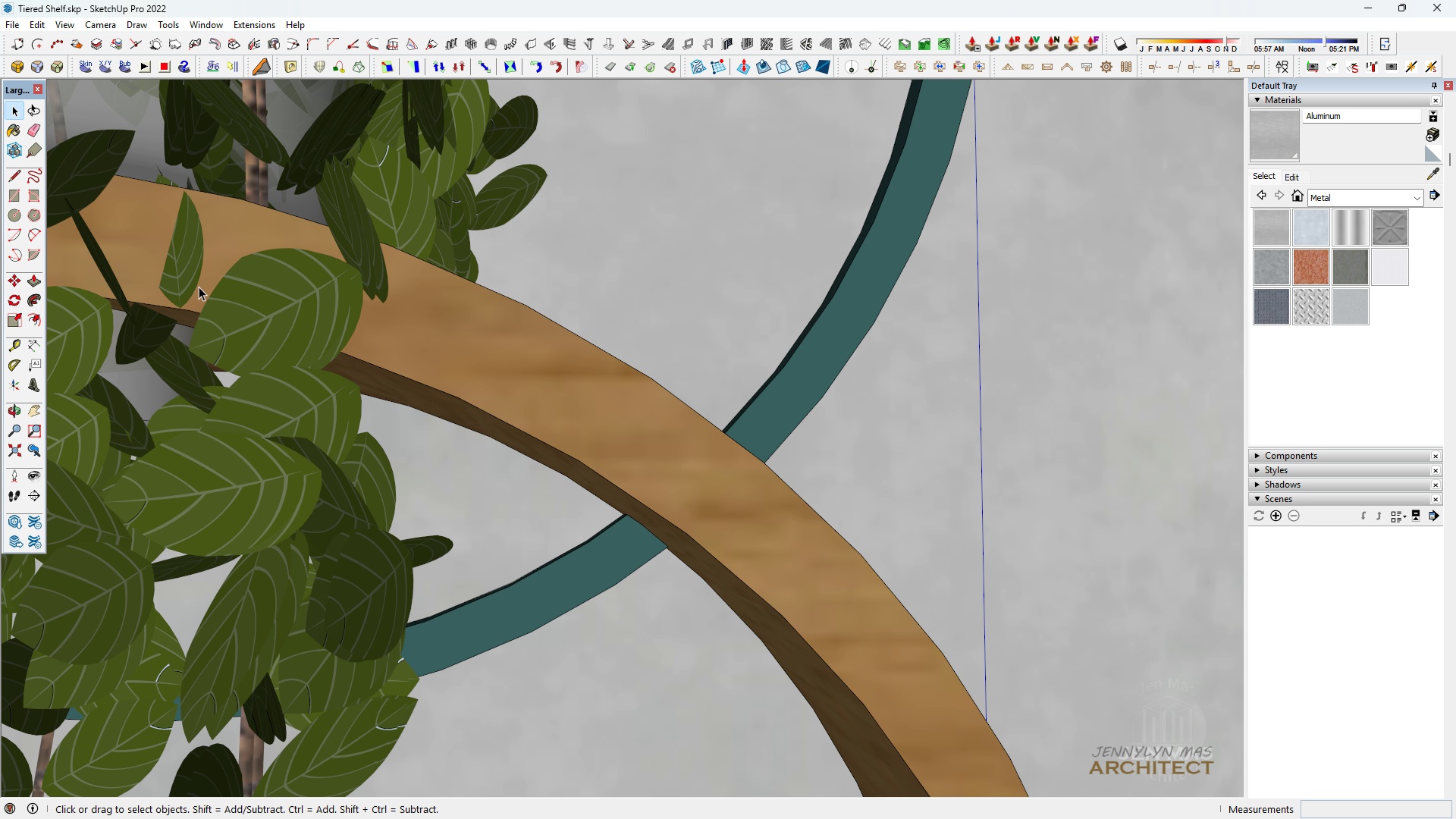 
double_click([196, 281])
 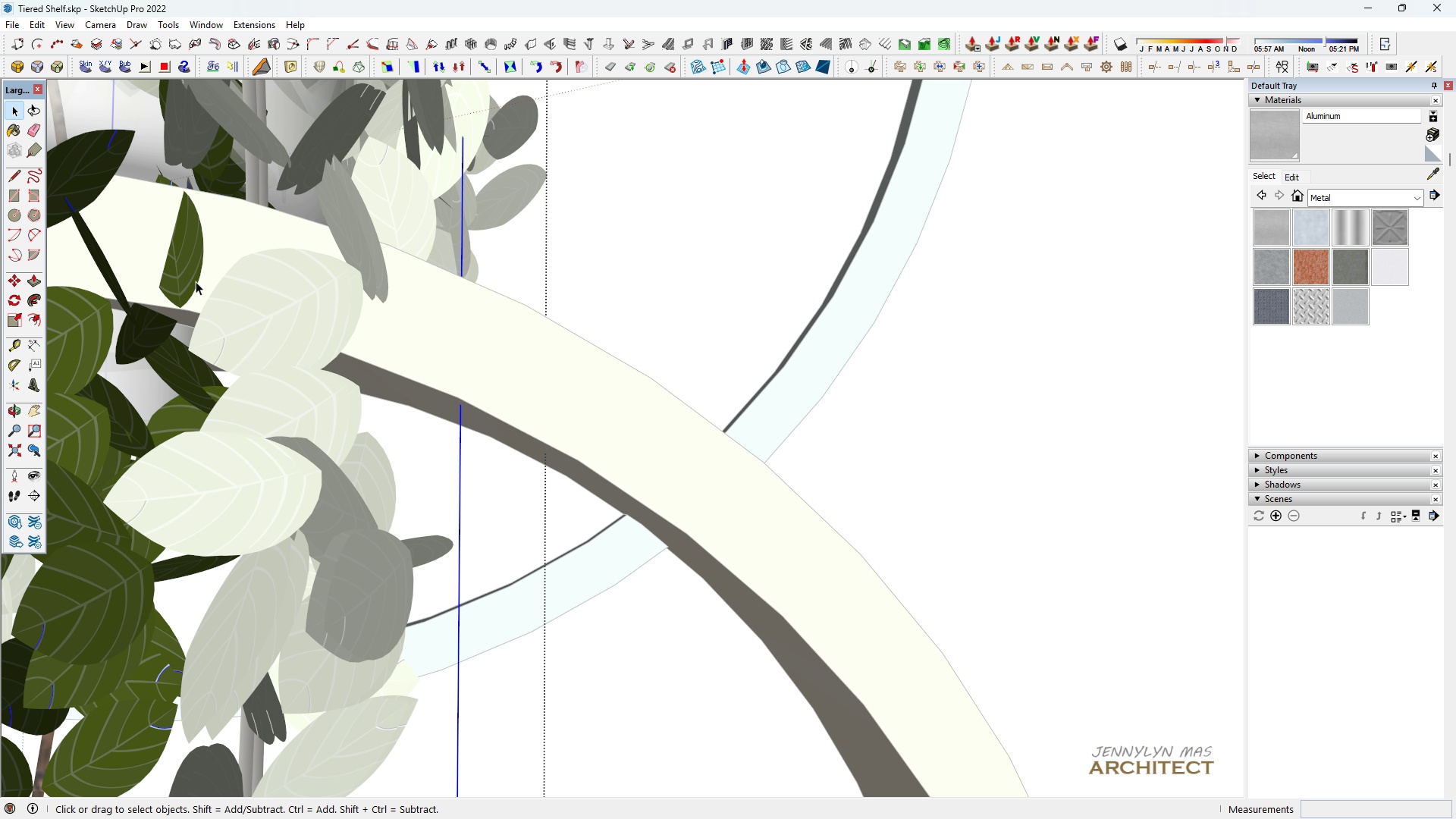 
triple_click([196, 281])
 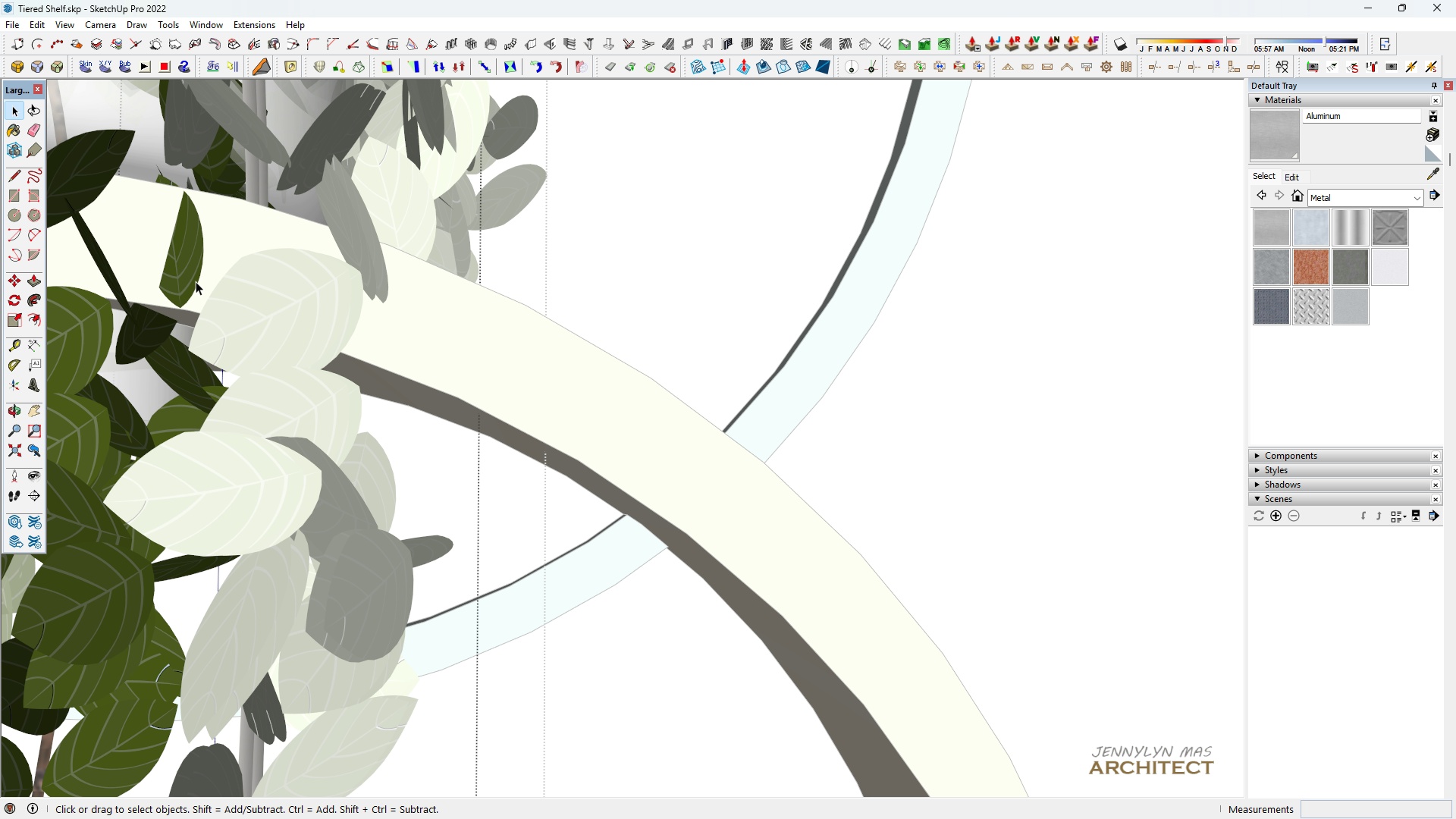 
triple_click([196, 281])
 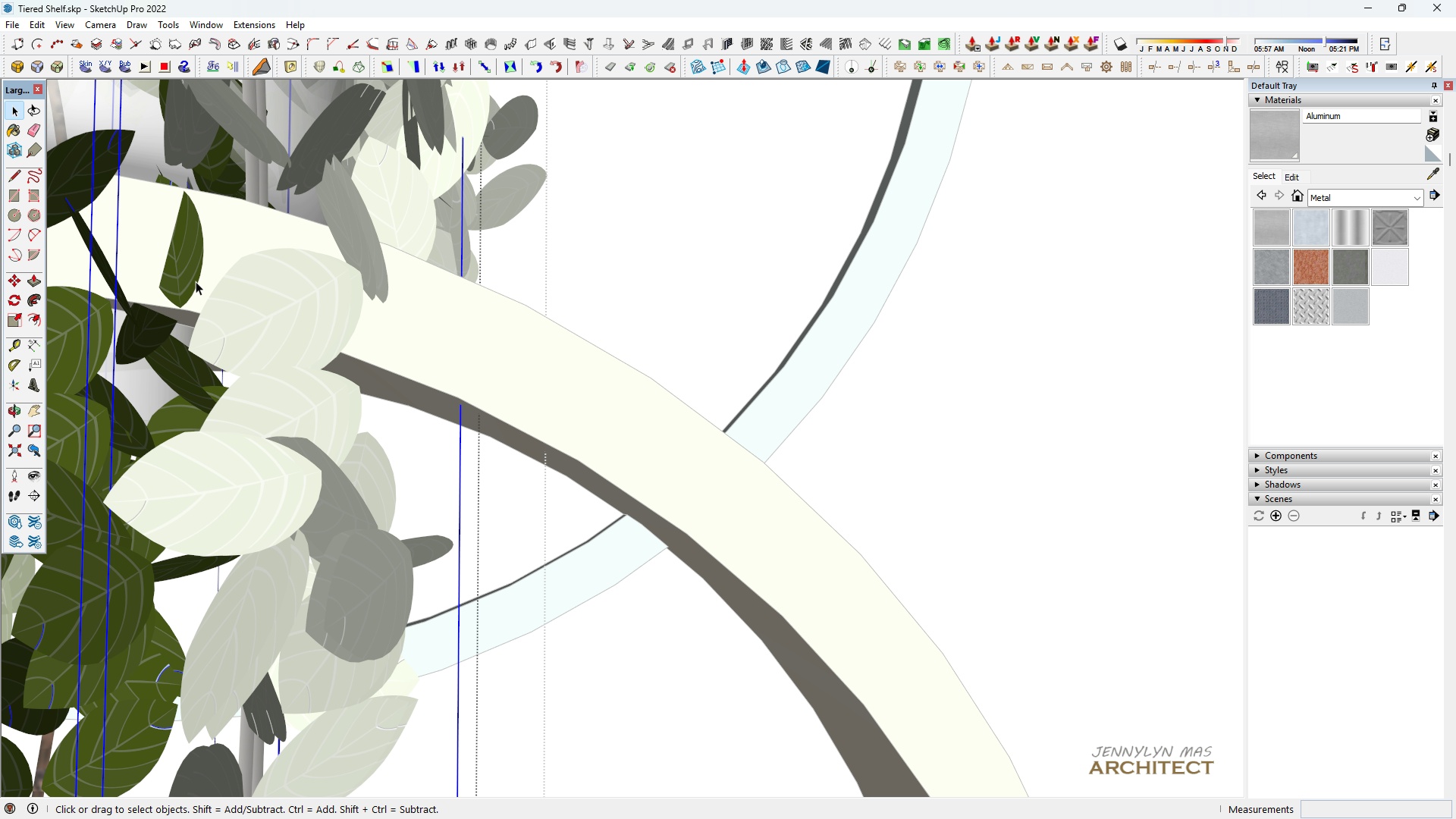 
triple_click([196, 281])
 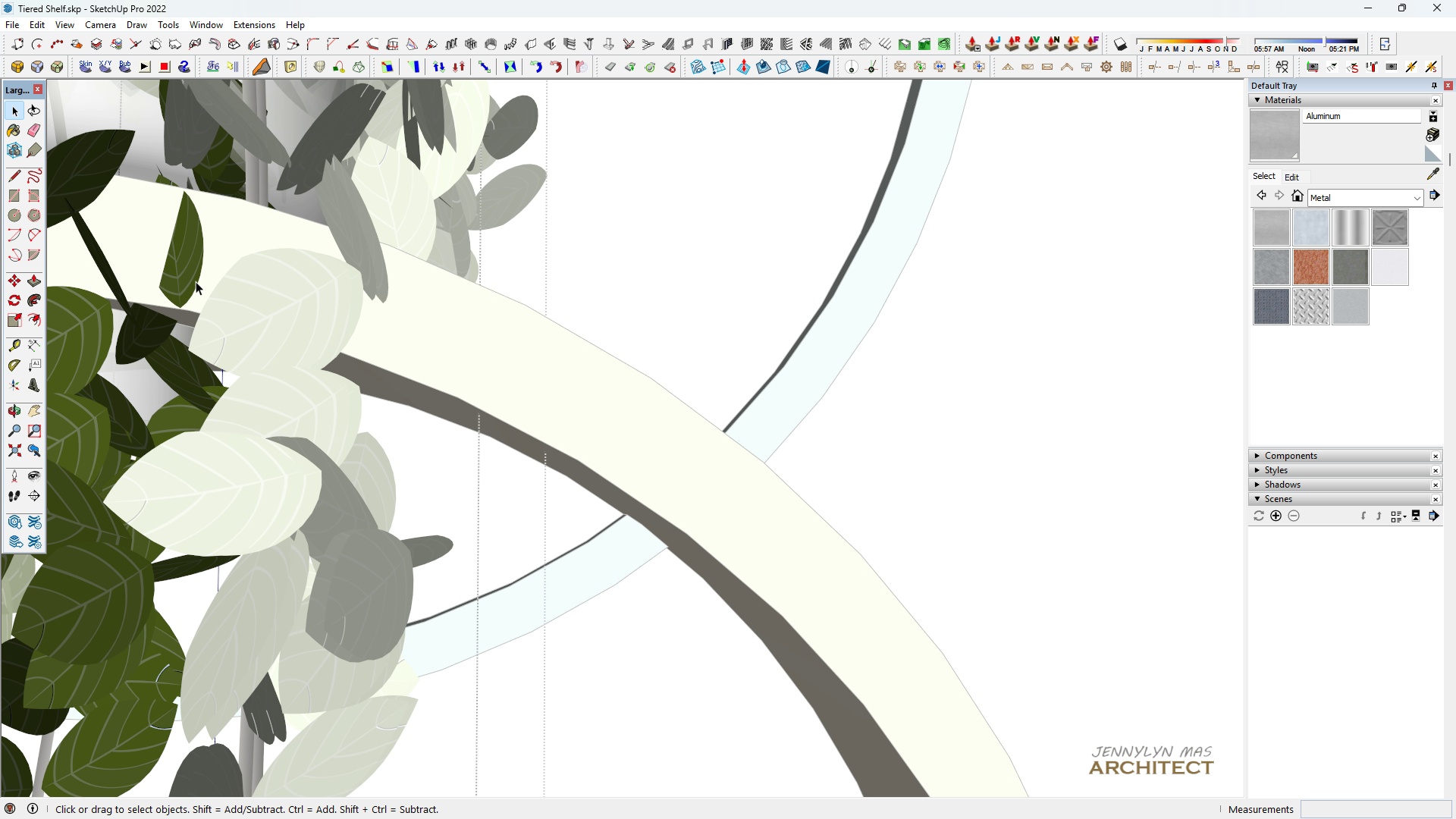 
triple_click([196, 281])
 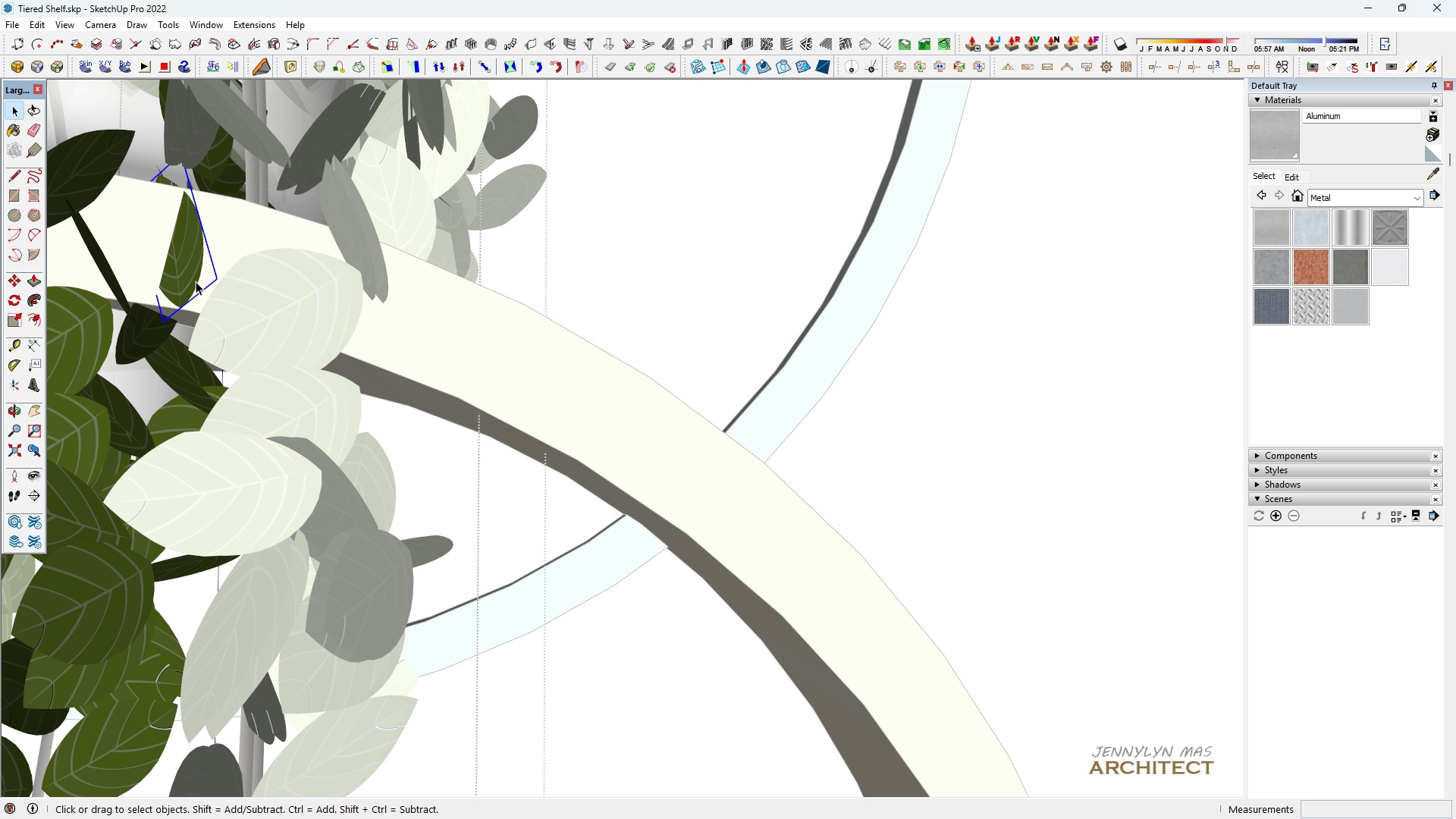 
triple_click([196, 281])
 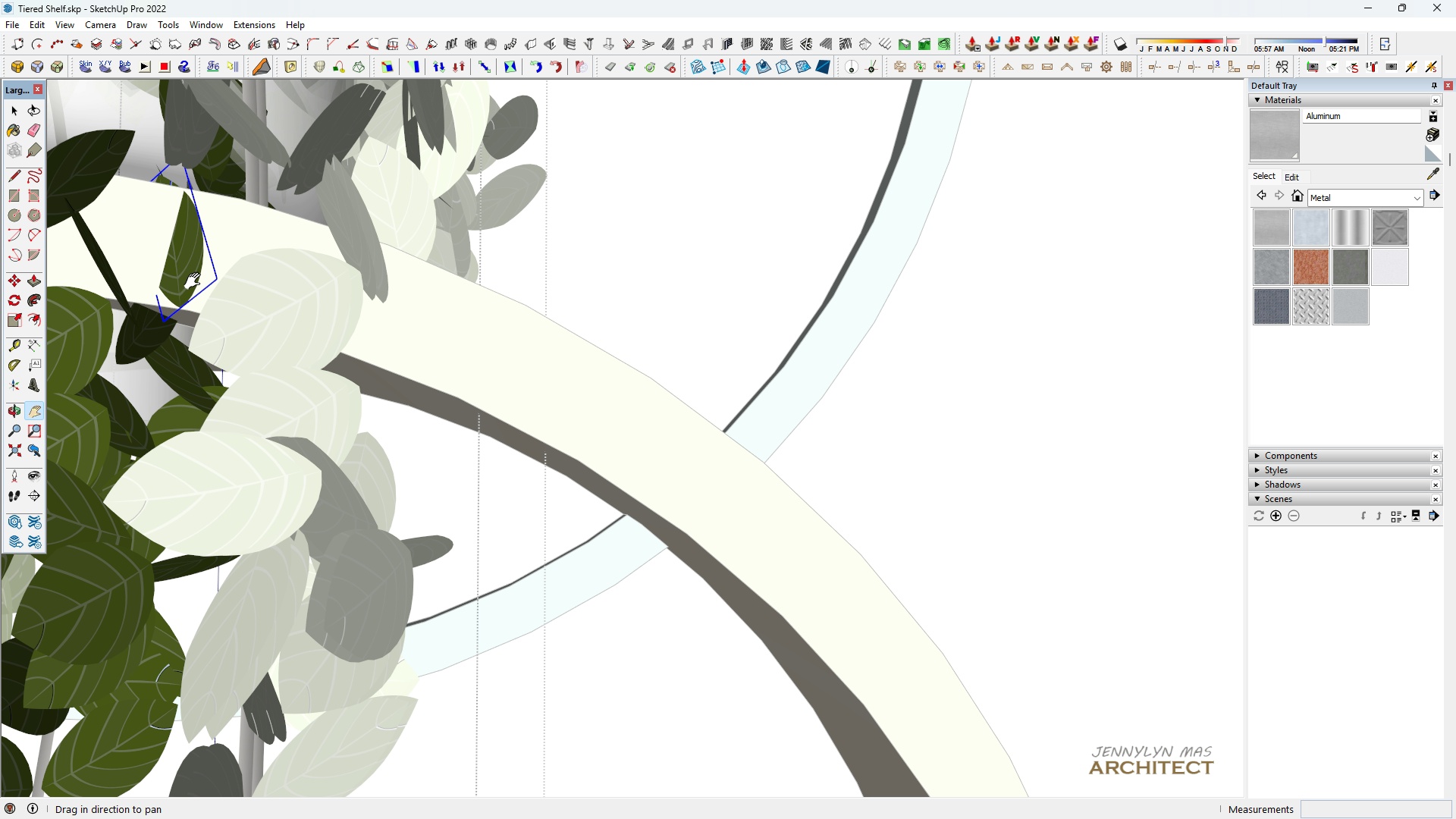 
type(h[Delete] )
key(Escape)
key(Escape)
key(Escape)
key(Escape)
key(Escape)
type( hhh )
 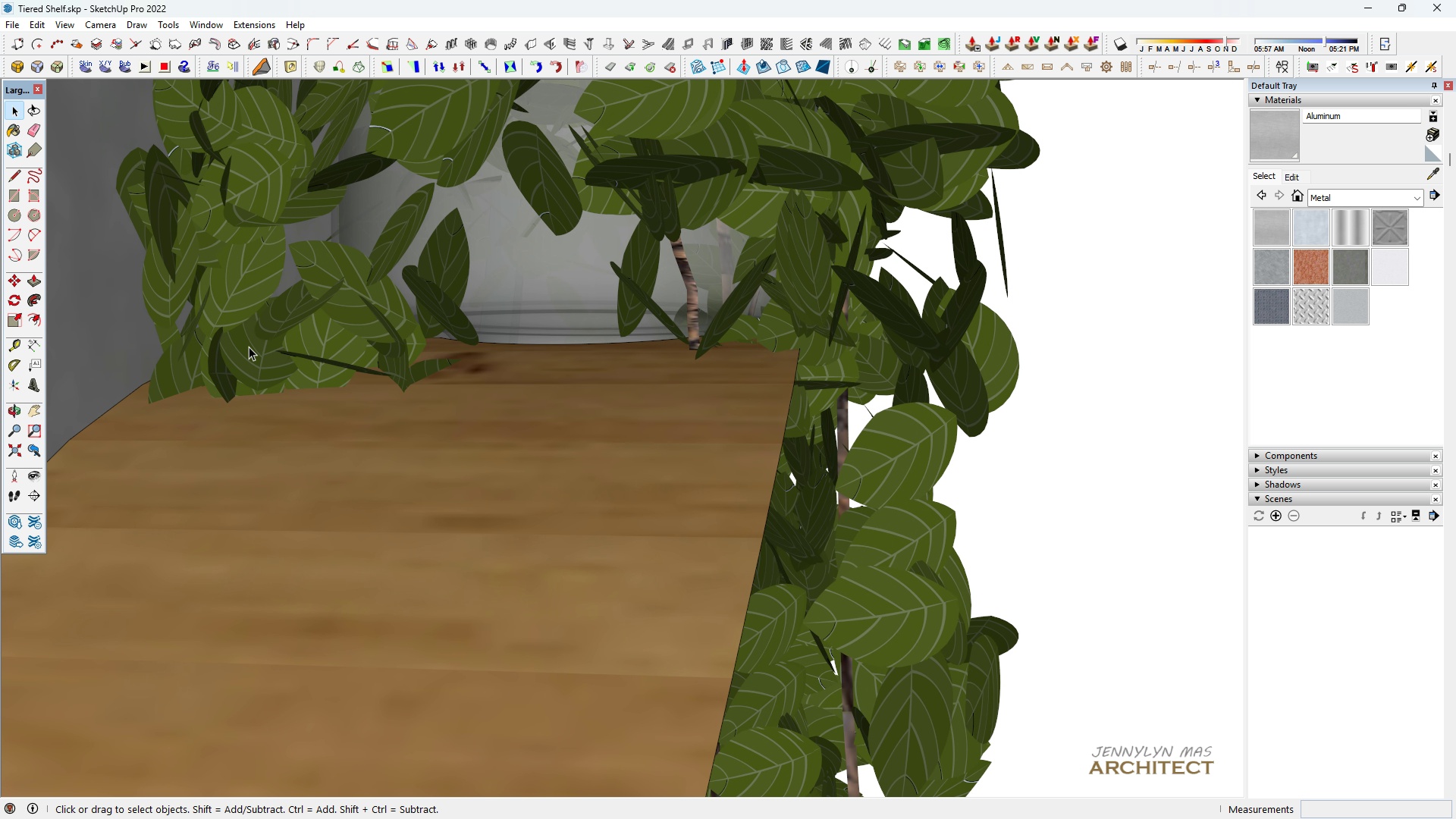 
scroll: coordinate [358, 344], scroll_direction: down, amount: 24.0
 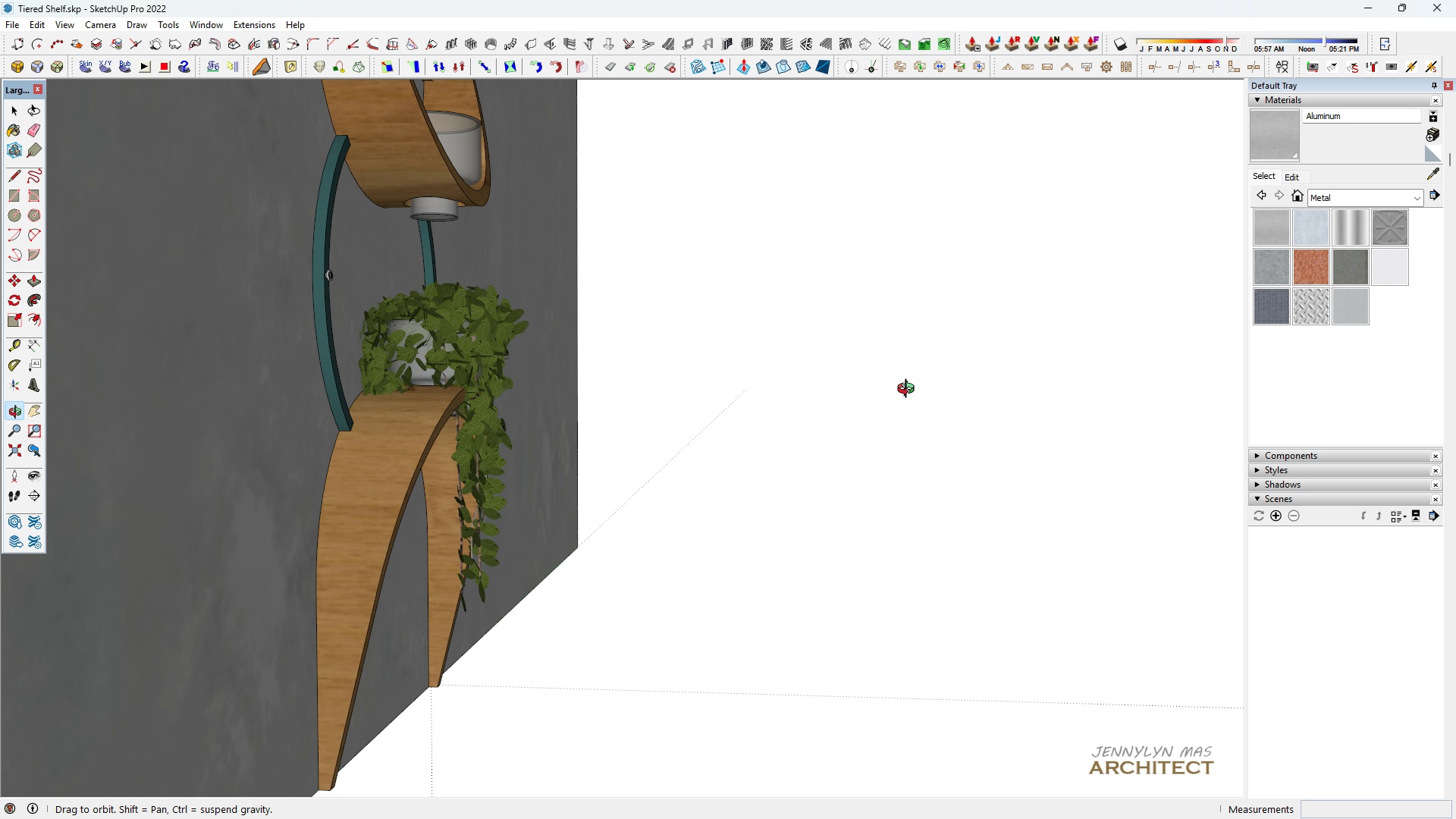 
scroll: coordinate [249, 347], scroll_direction: up, amount: 15.0
 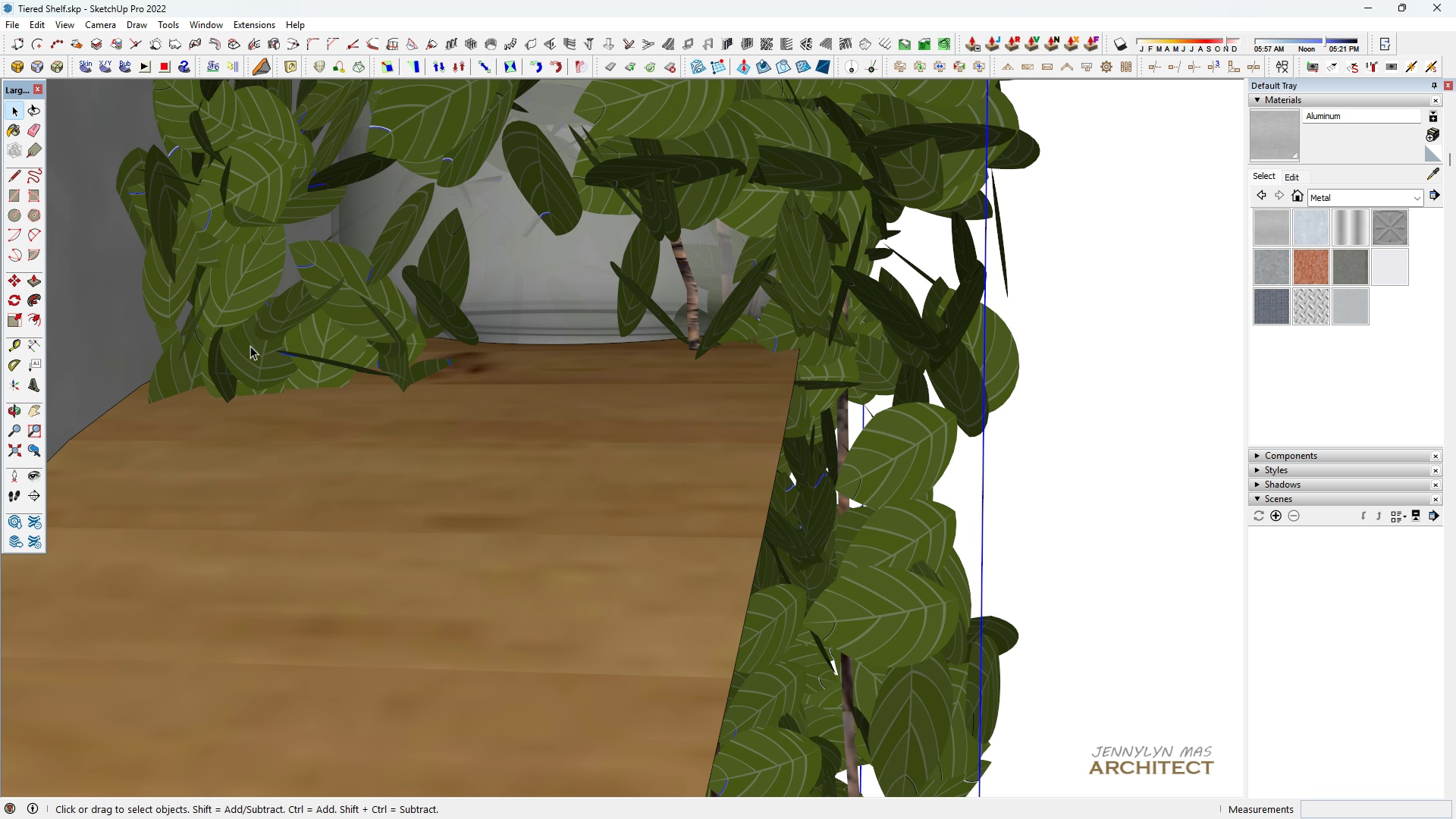 
double_click([250, 346])
 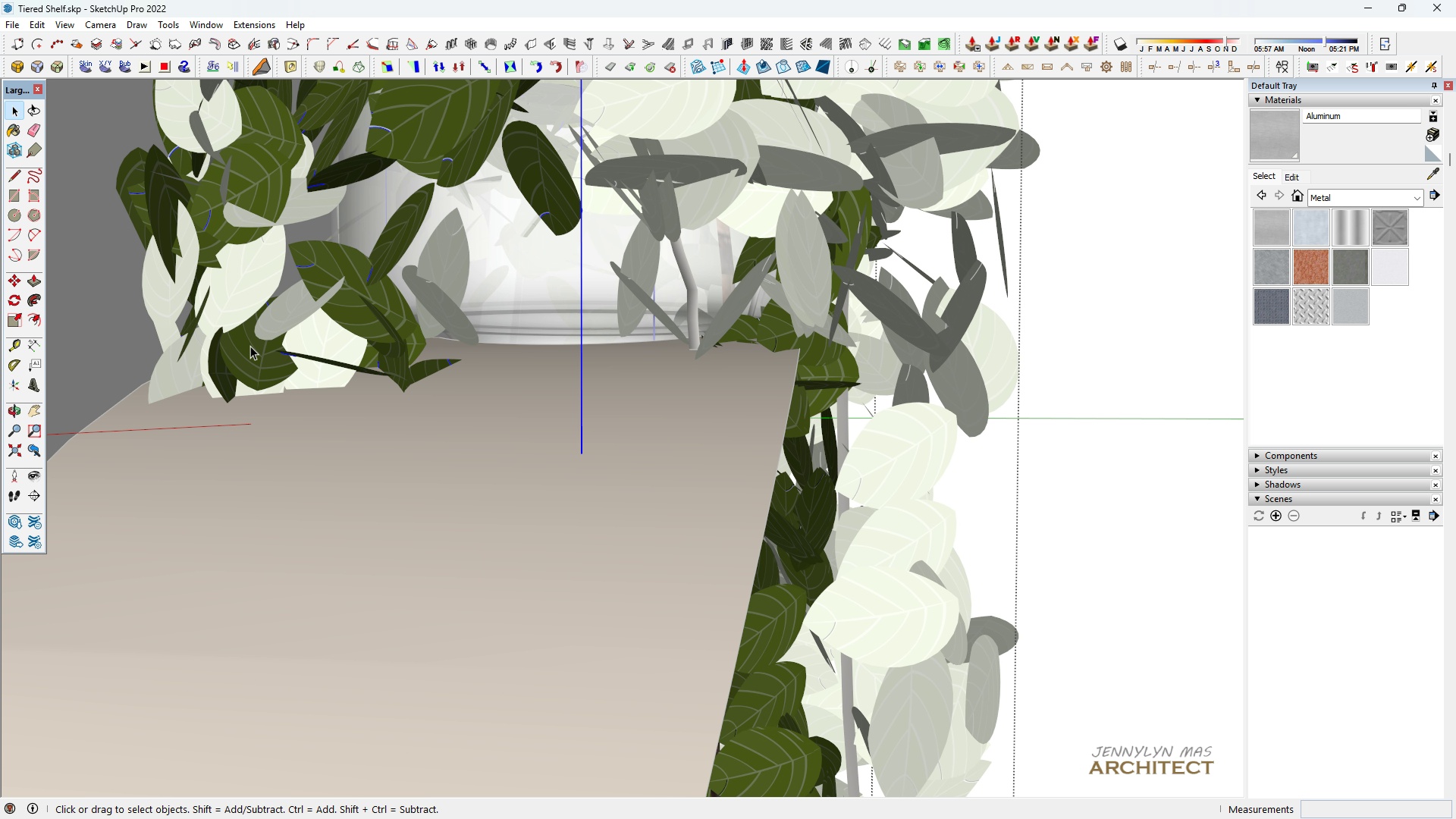 
triple_click([250, 346])
 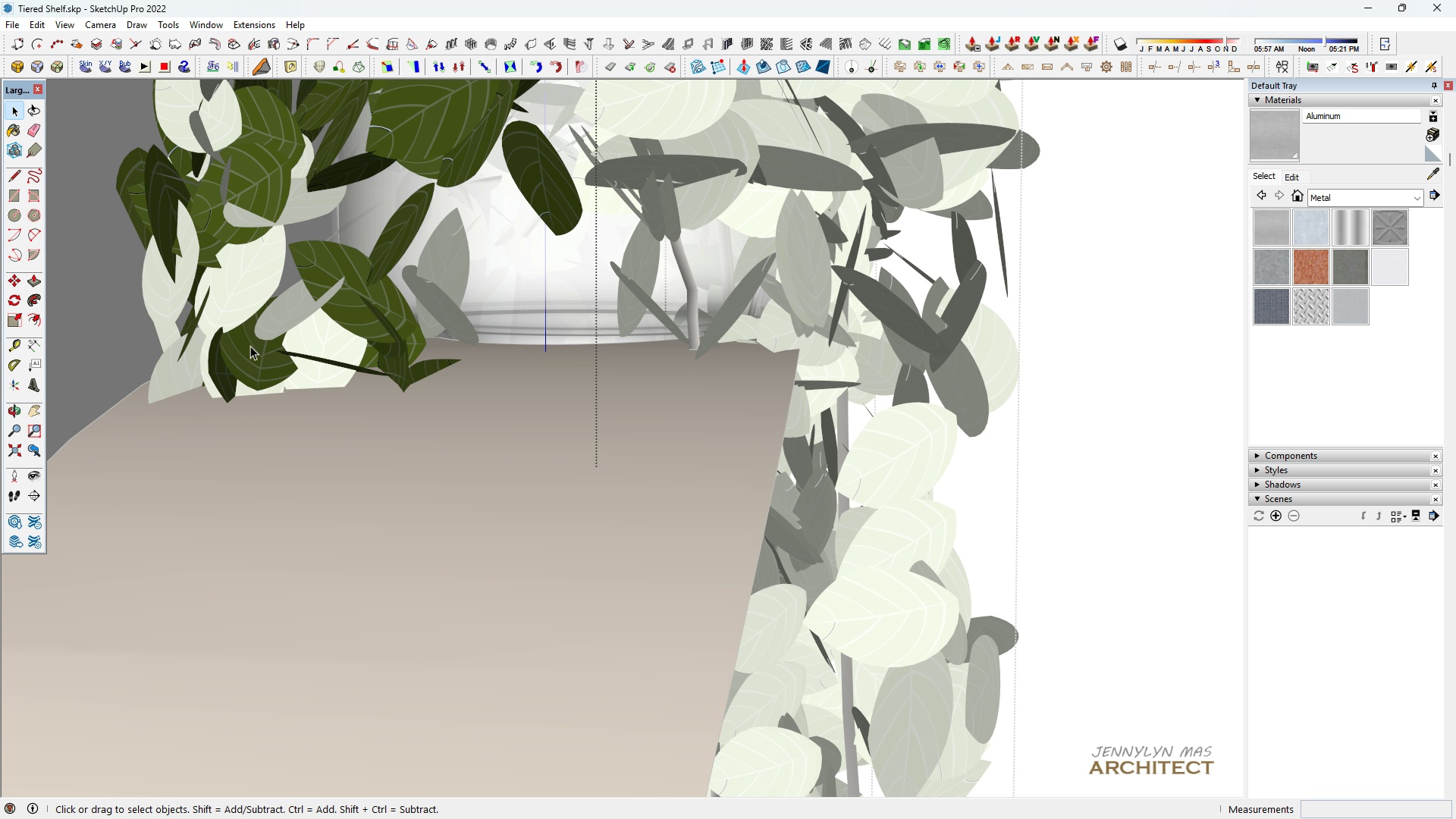 
triple_click([250, 346])
 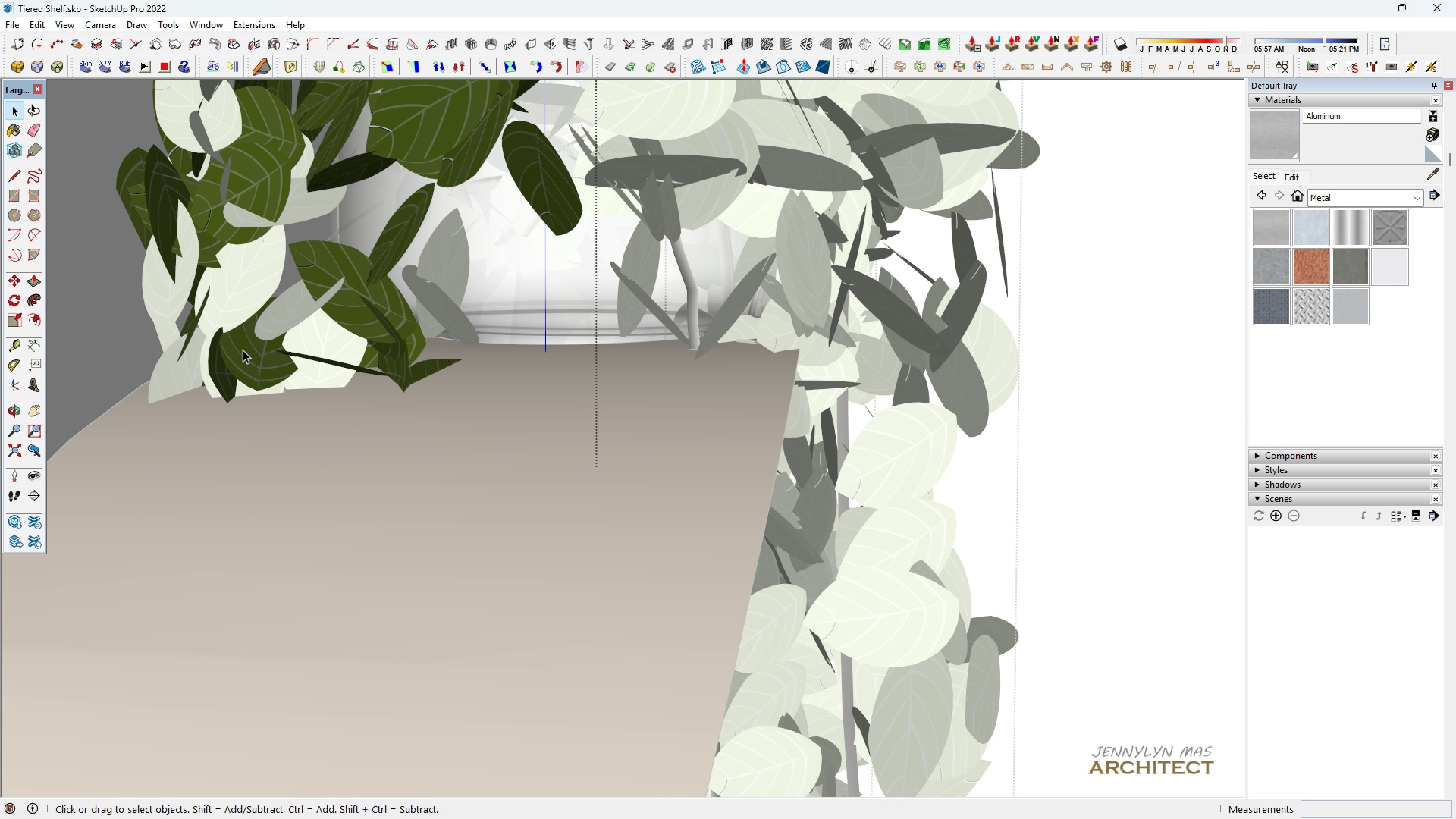 
scroll: coordinate [240, 353], scroll_direction: down, amount: 5.0
 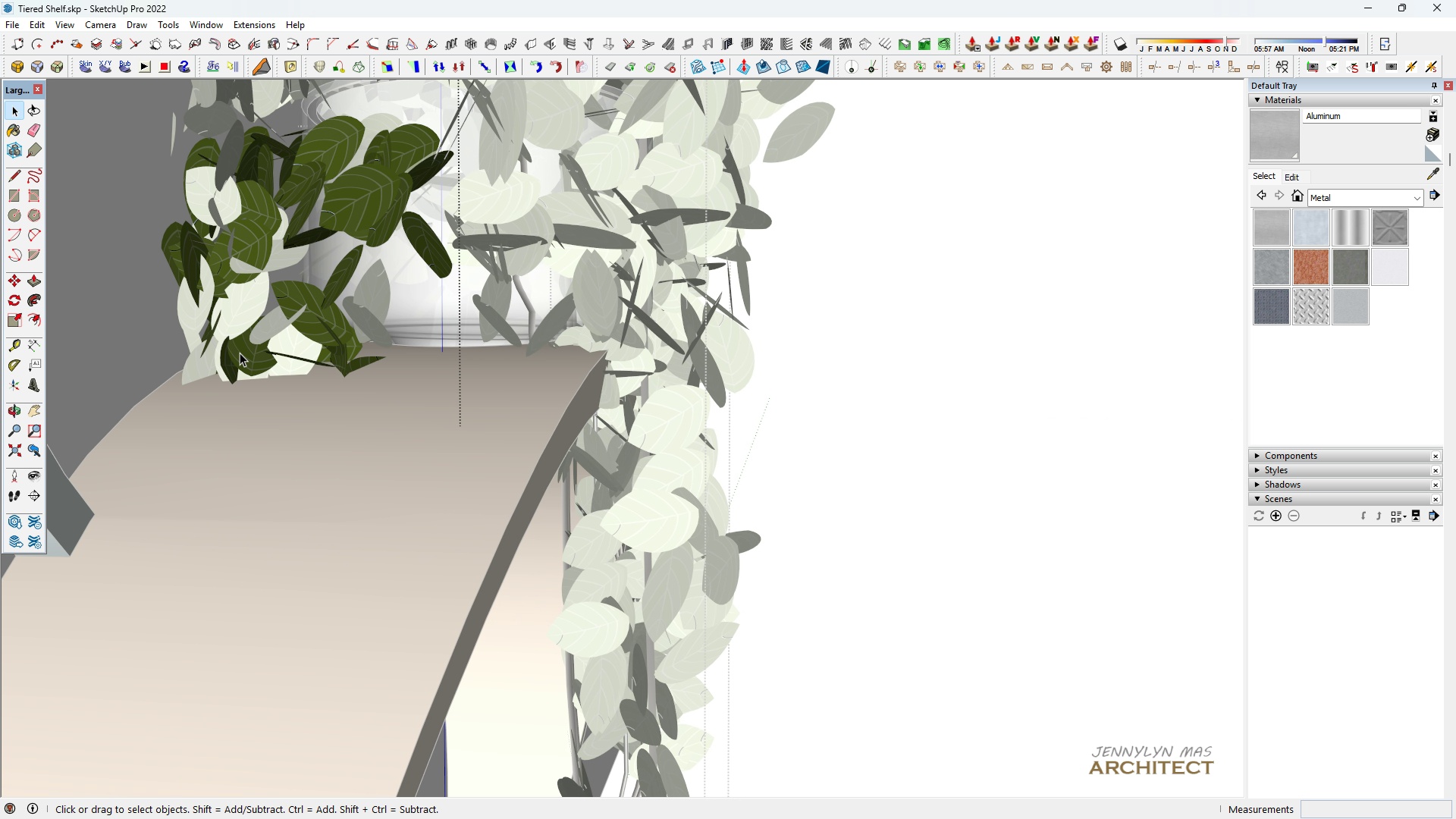 
key(Escape)
 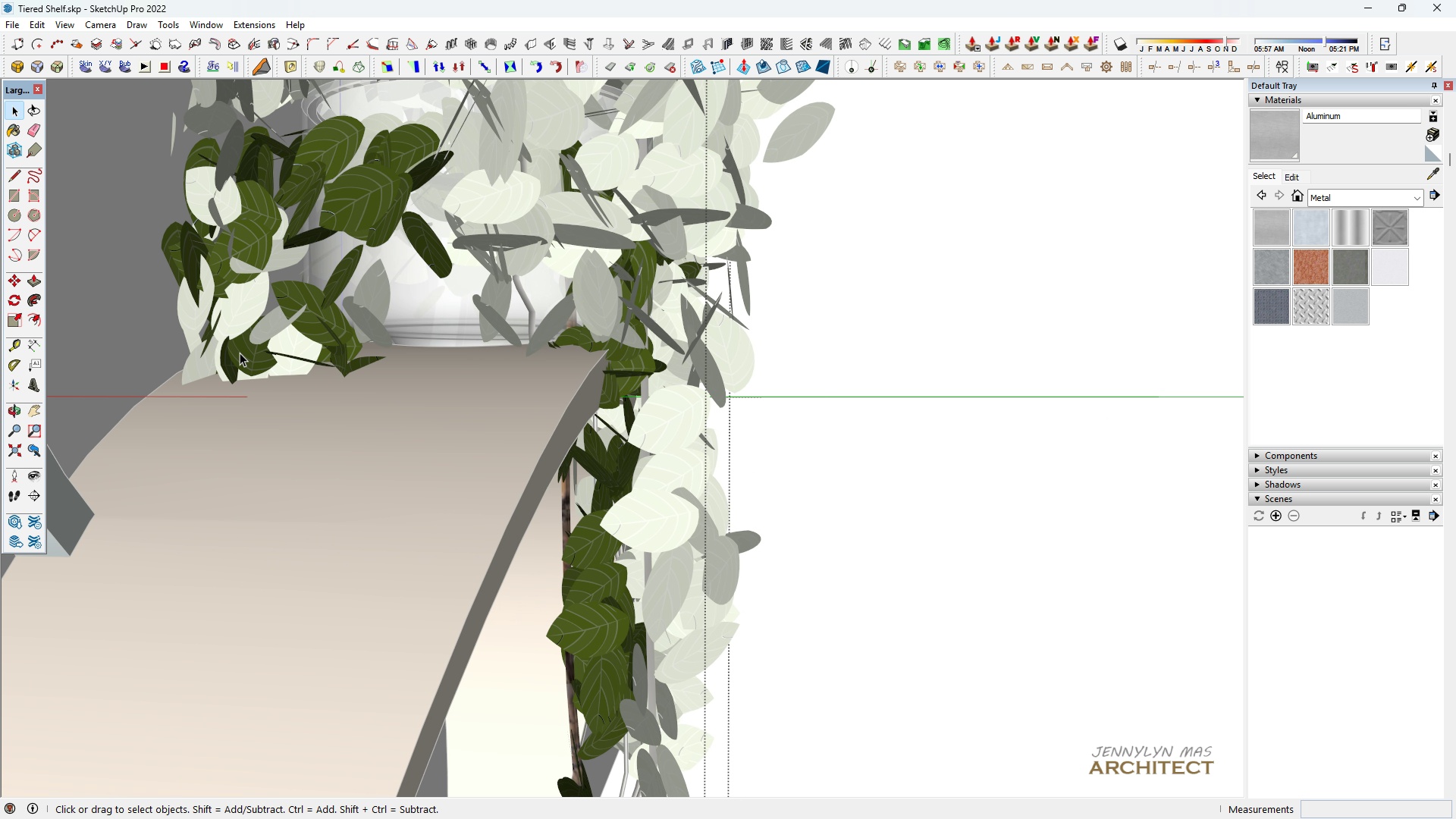 
left_click_drag(start_coordinate=[239, 353], to_coordinate=[235, 353])
 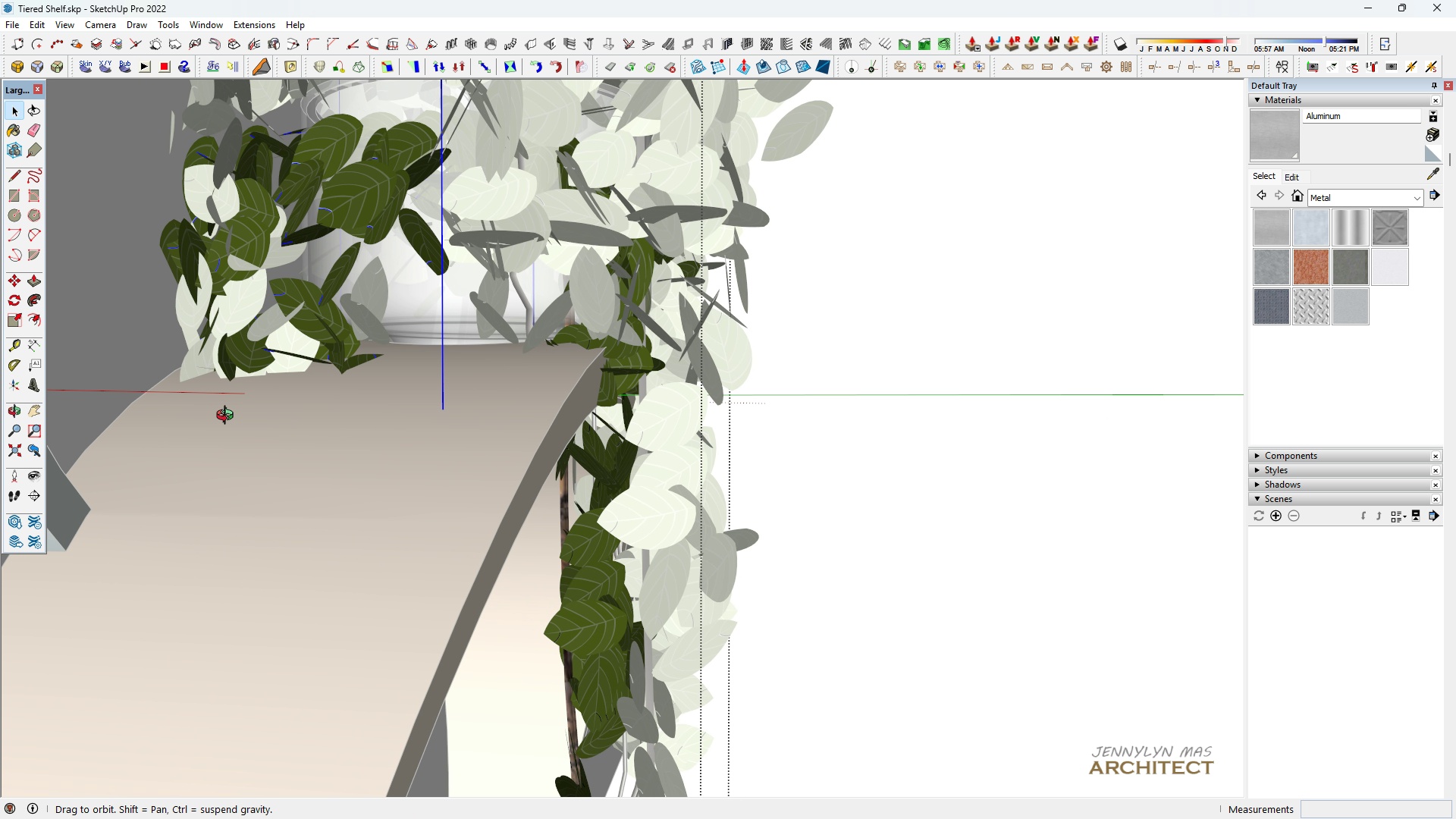 
scroll: coordinate [396, 335], scroll_direction: down, amount: 11.0
 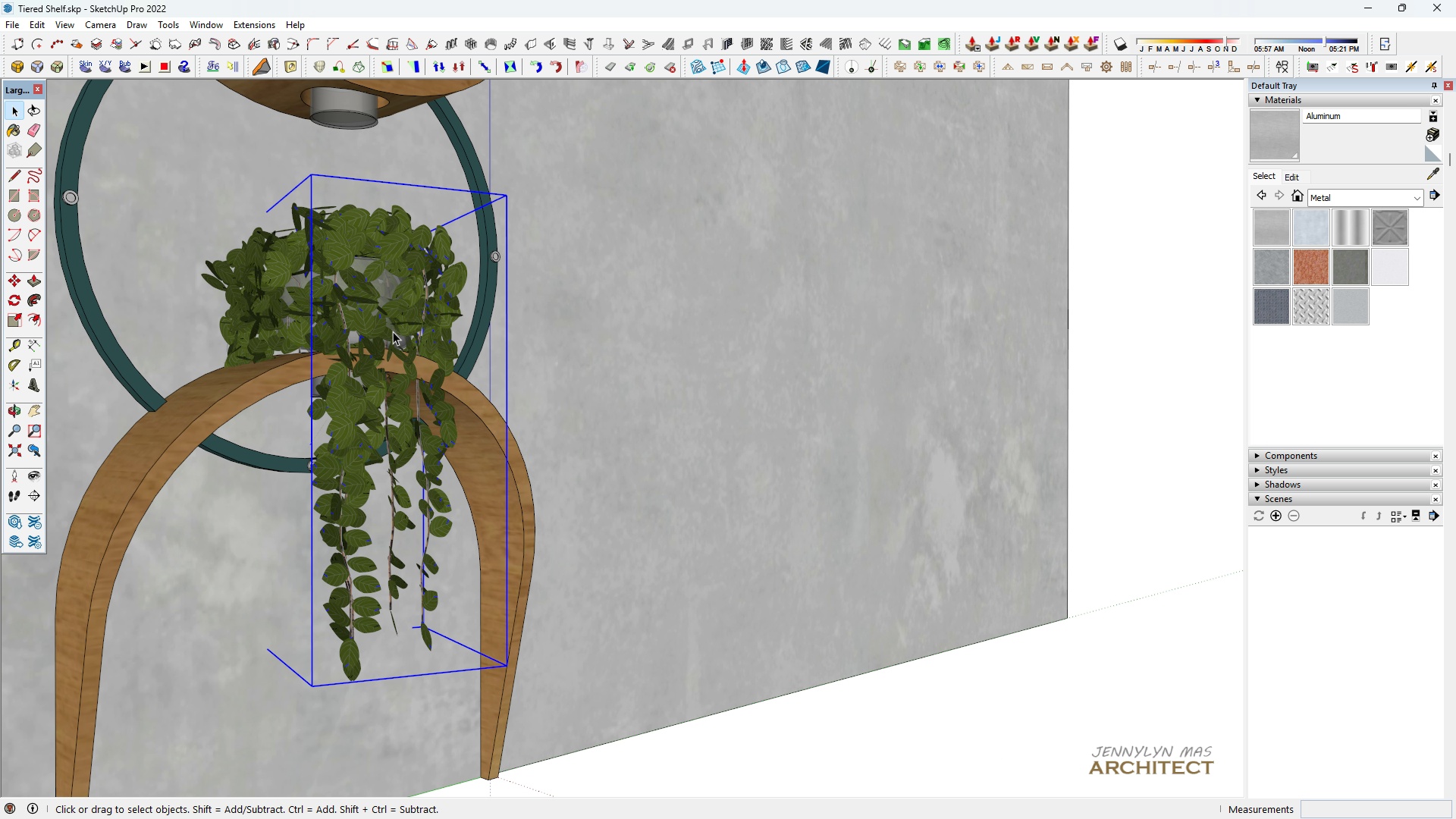 
key(Escape)
 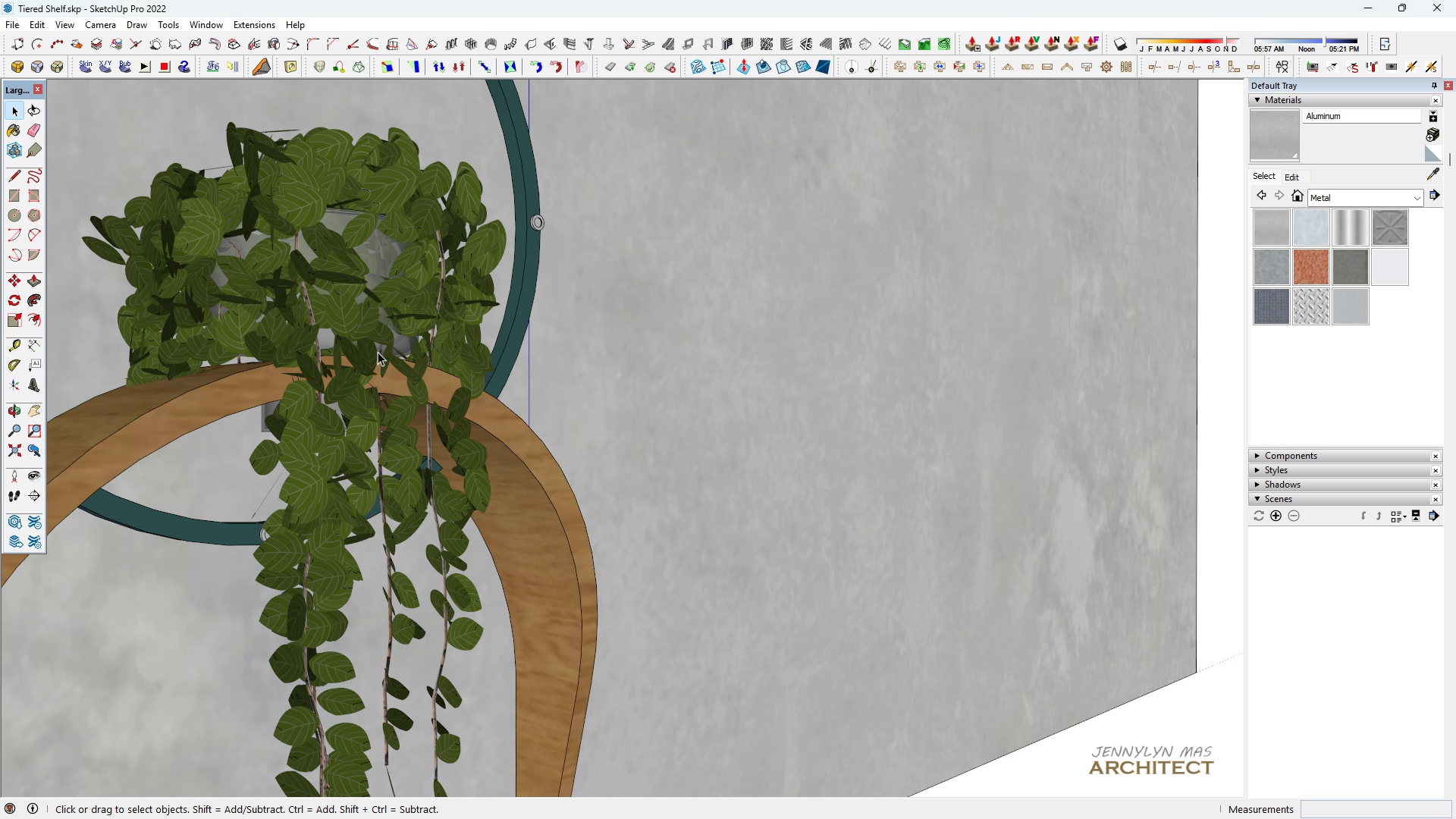 
key(Escape)
 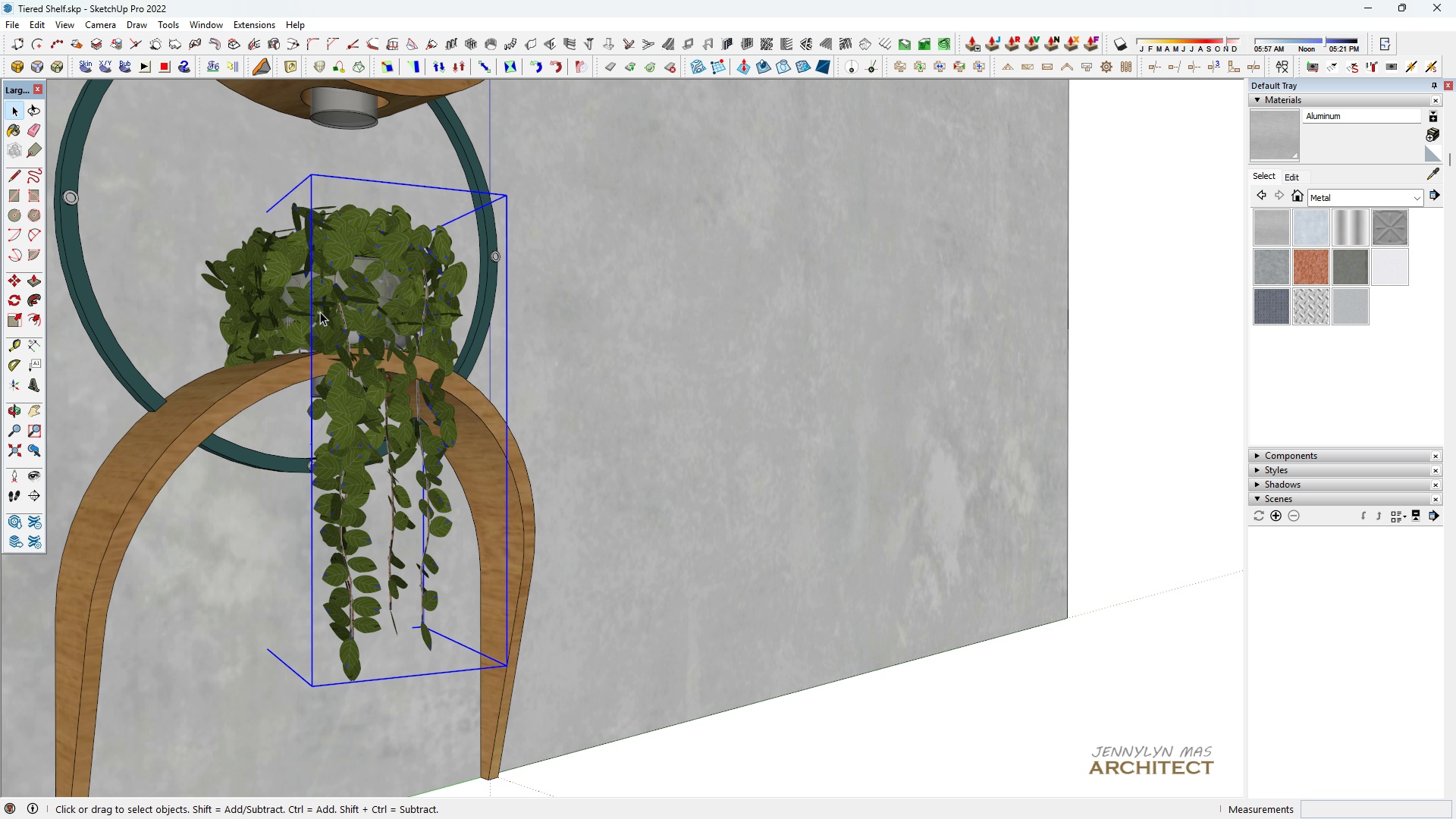 
left_click([292, 309])
 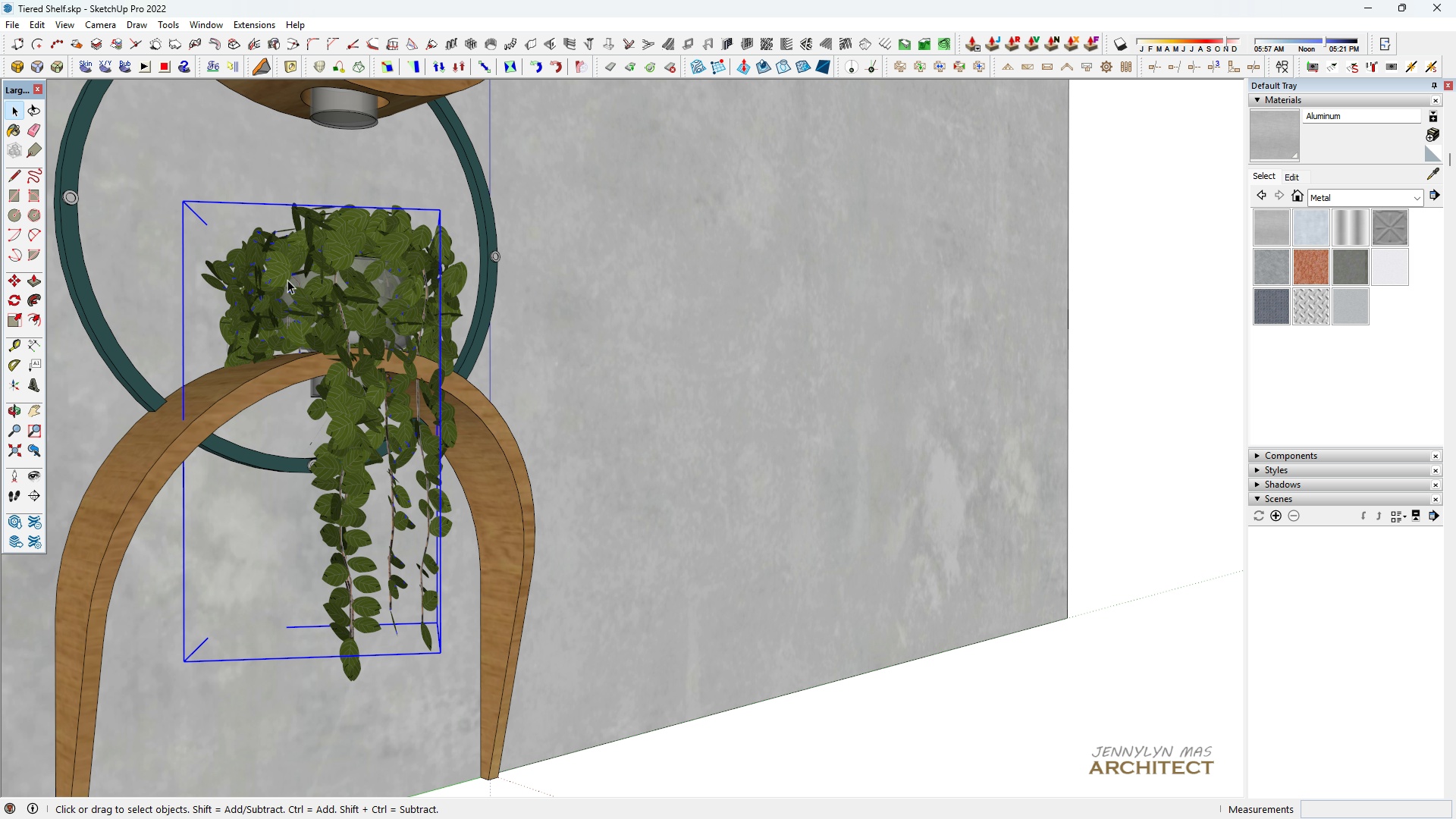 
scroll: coordinate [286, 278], scroll_direction: up, amount: 2.0
 